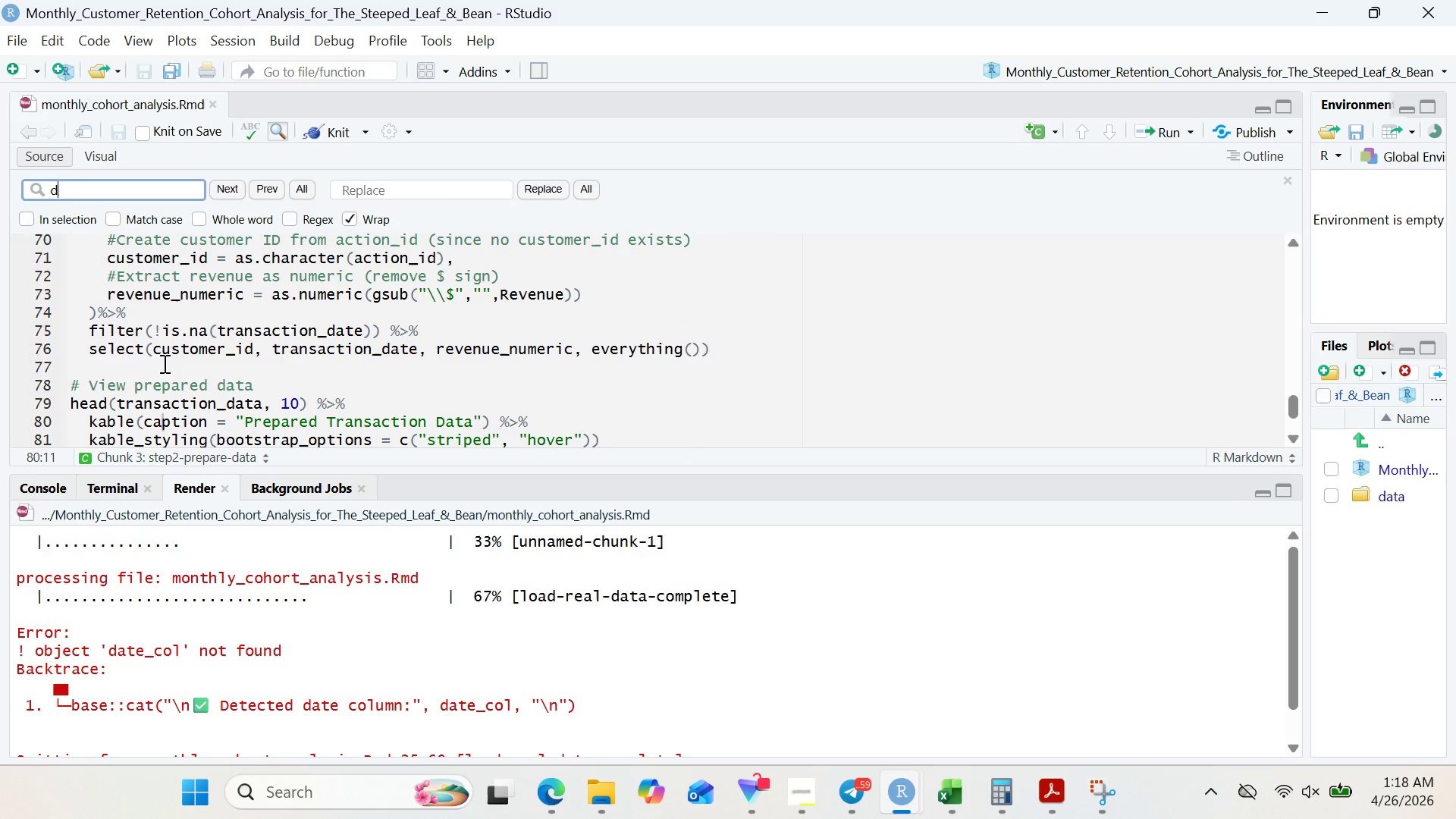 
type(date)
 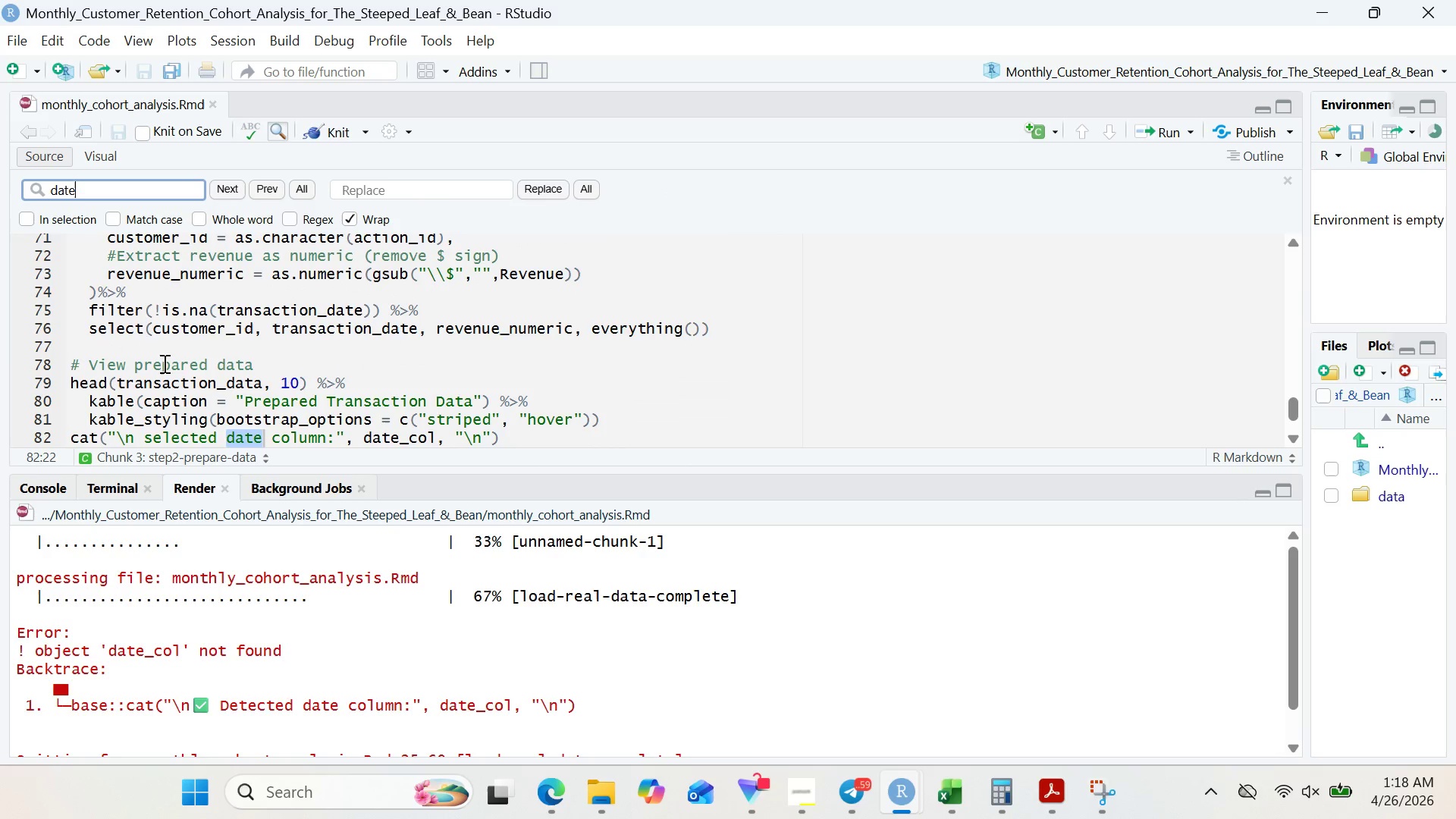 
key(Control+Z)
 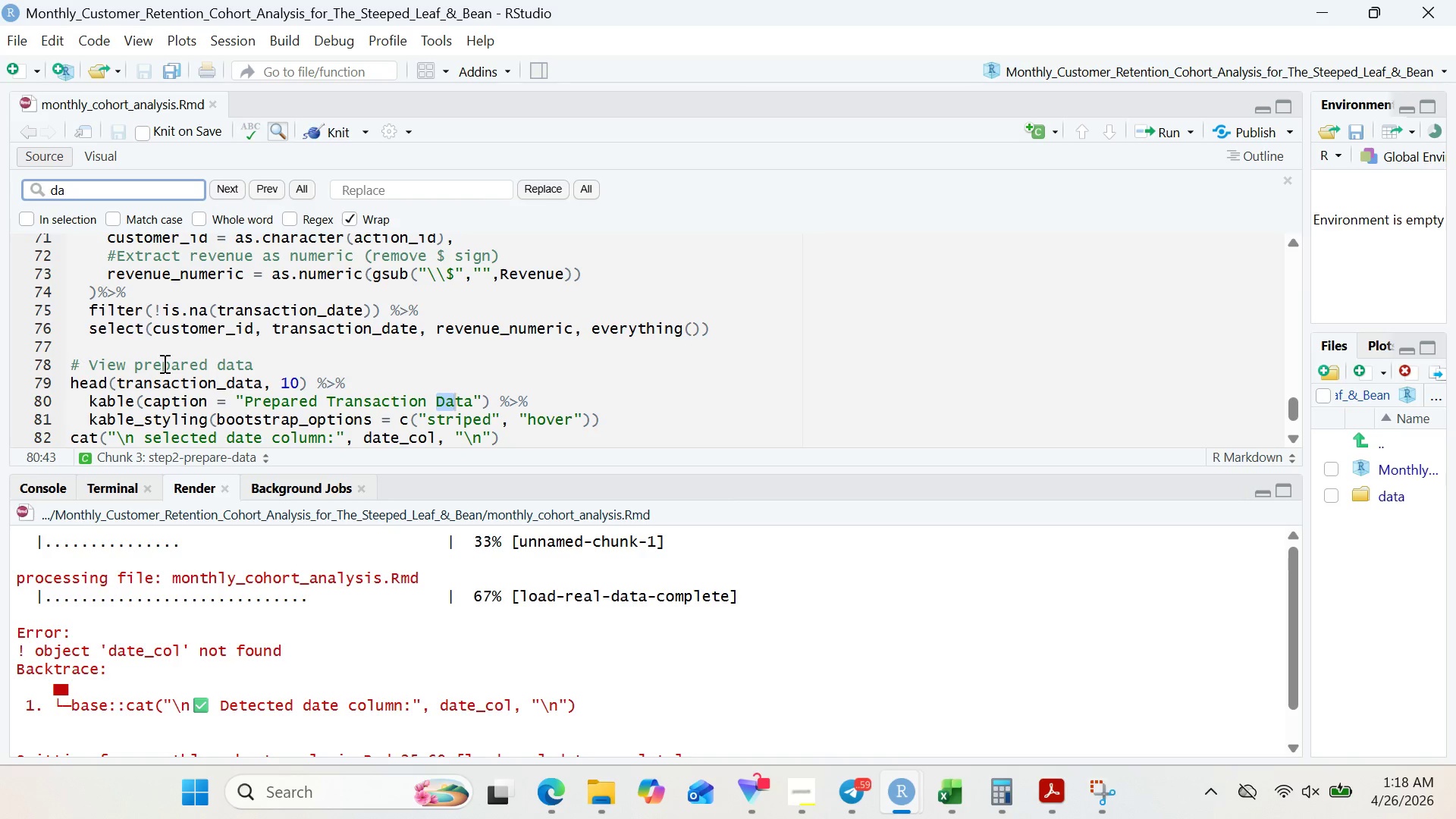 
type(te_col)
 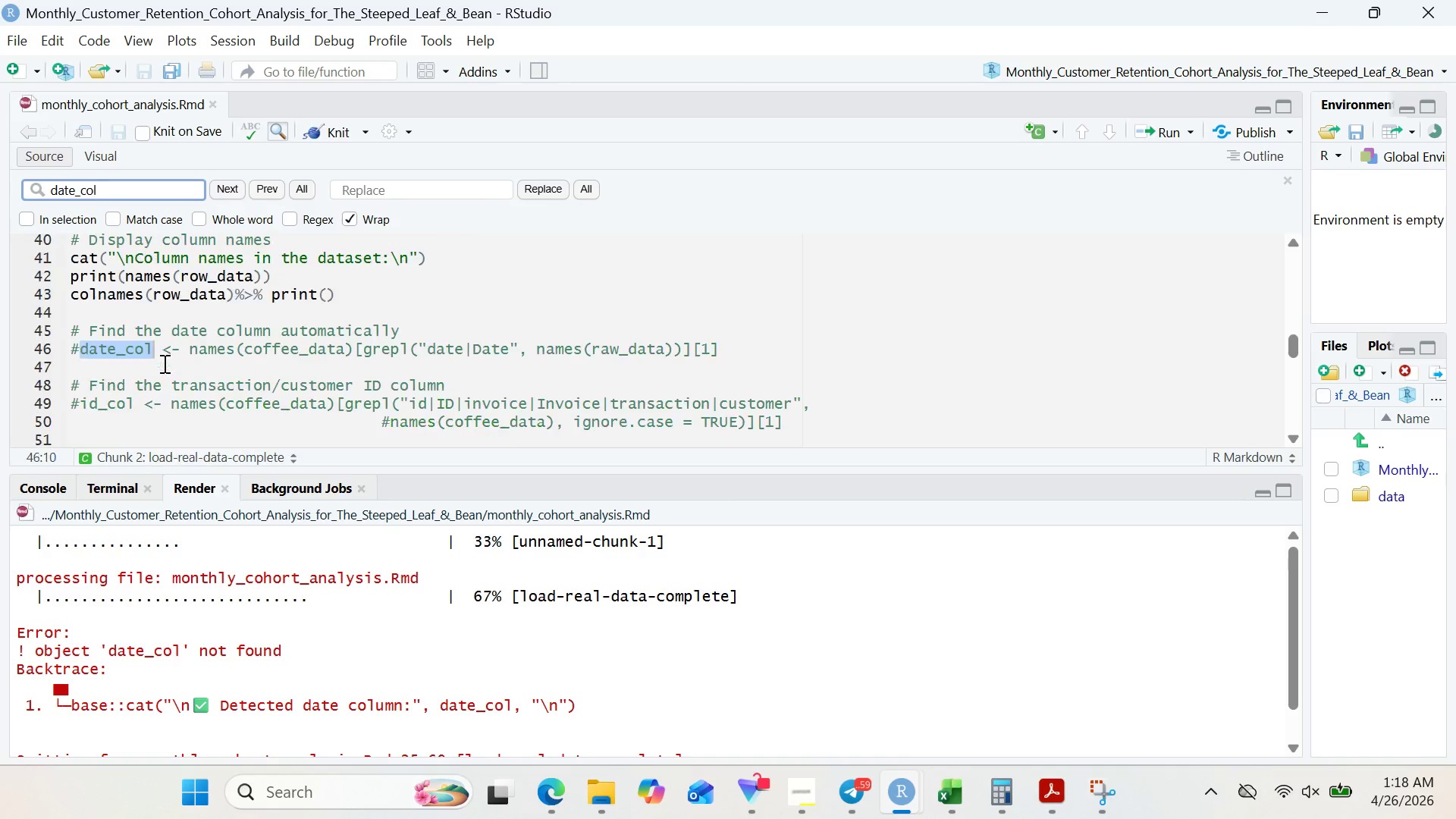 
 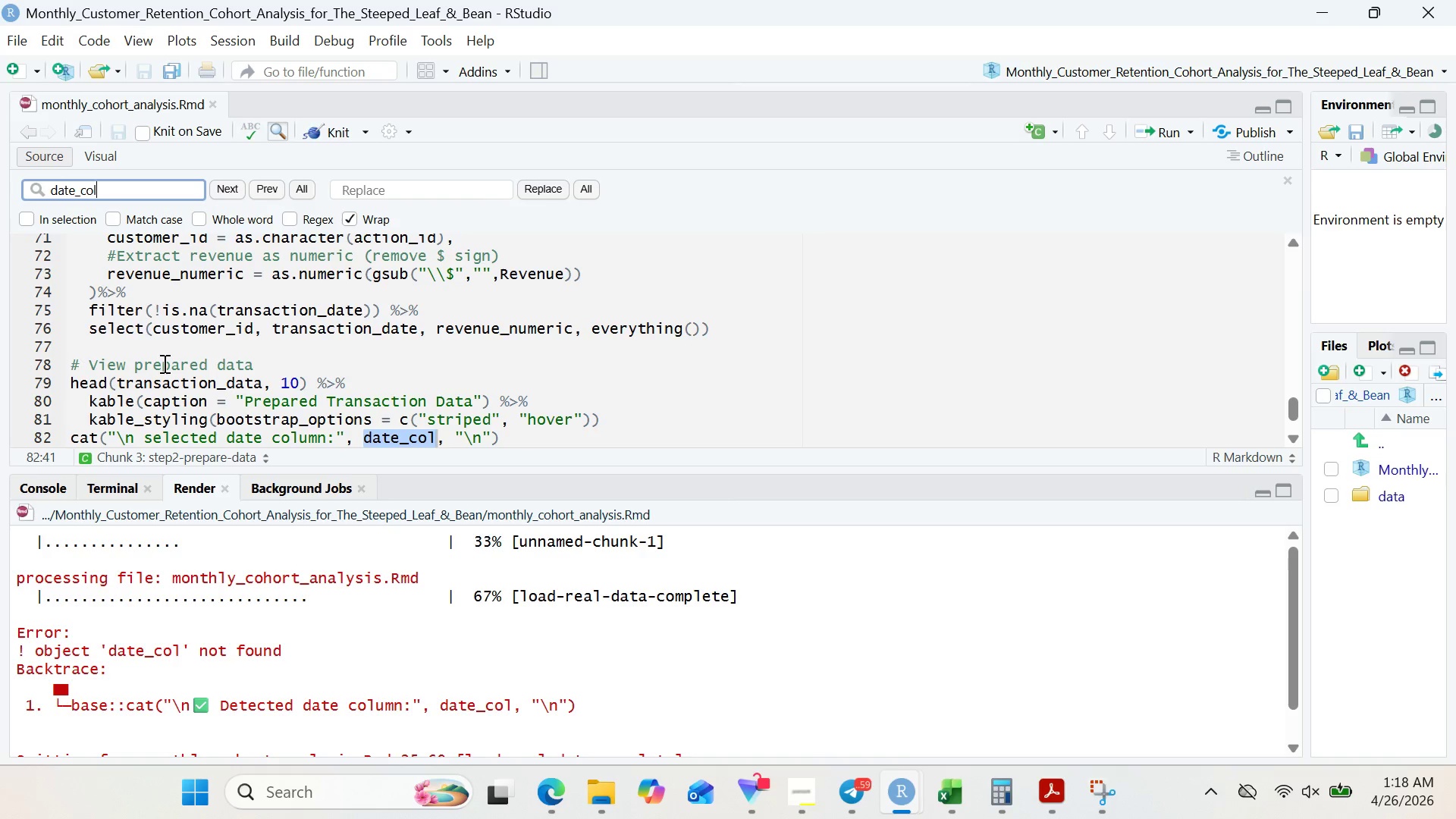 
key(Enter)
 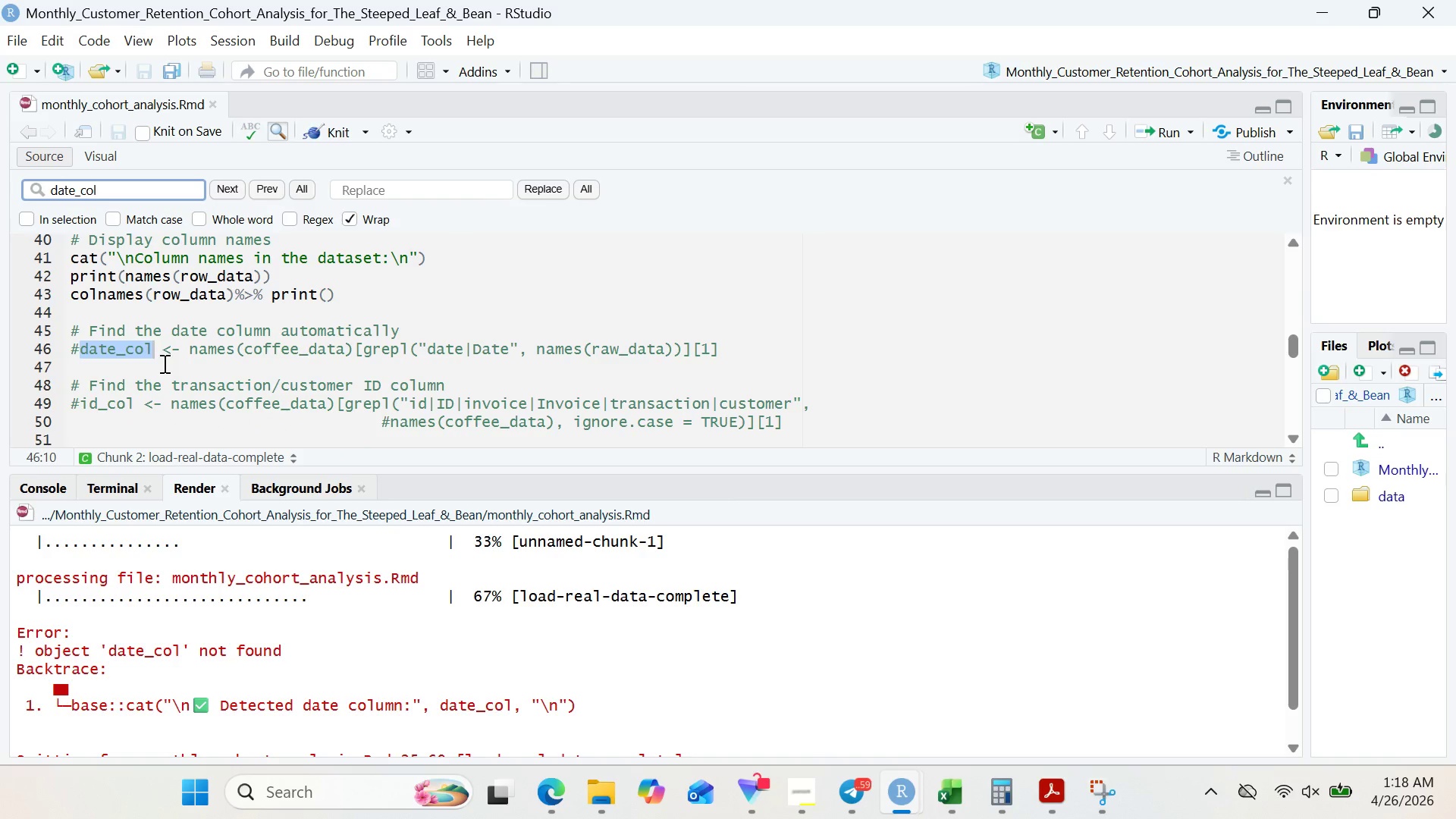 
key(Enter)
 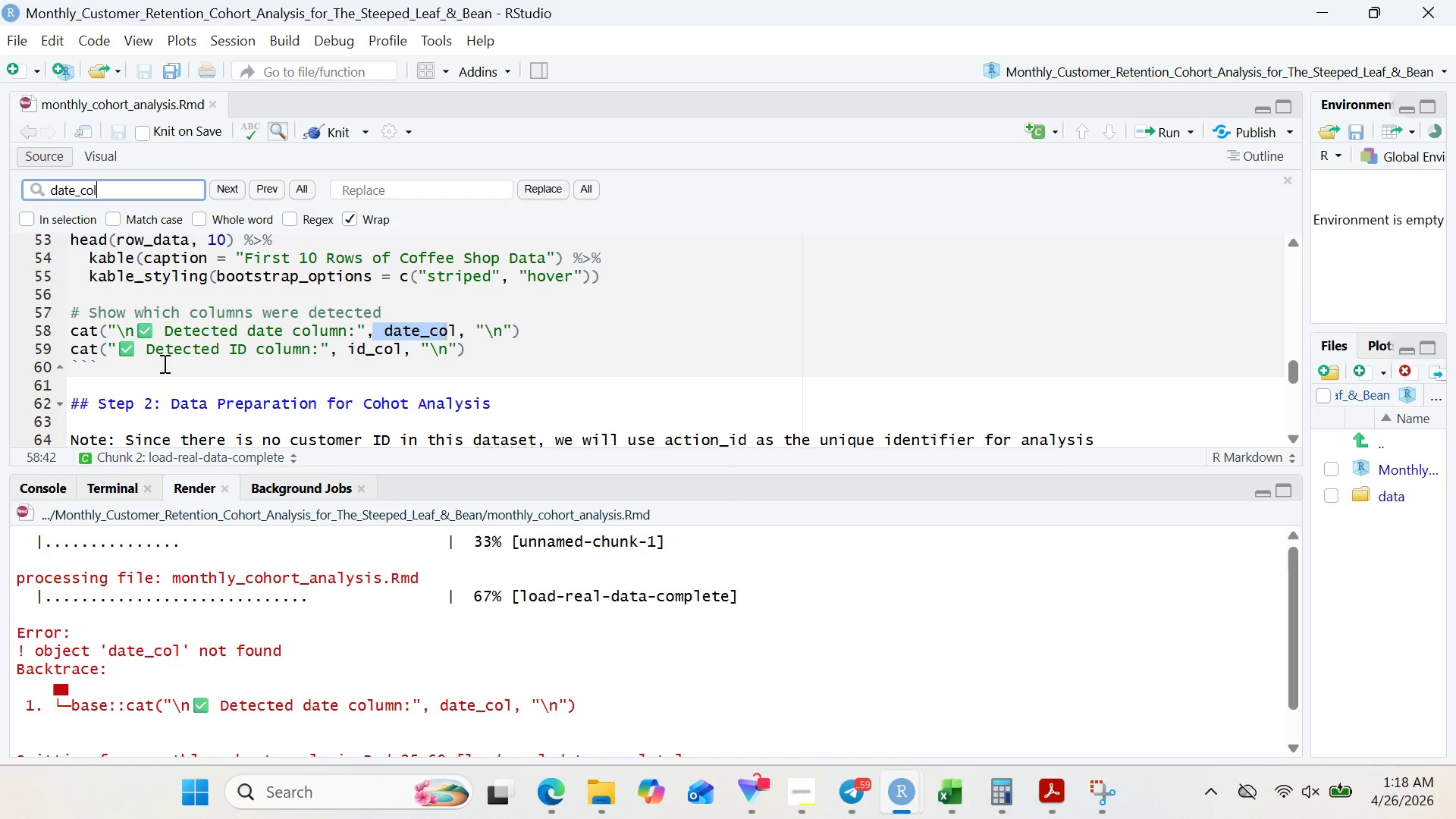 
left_click([168, 327])
 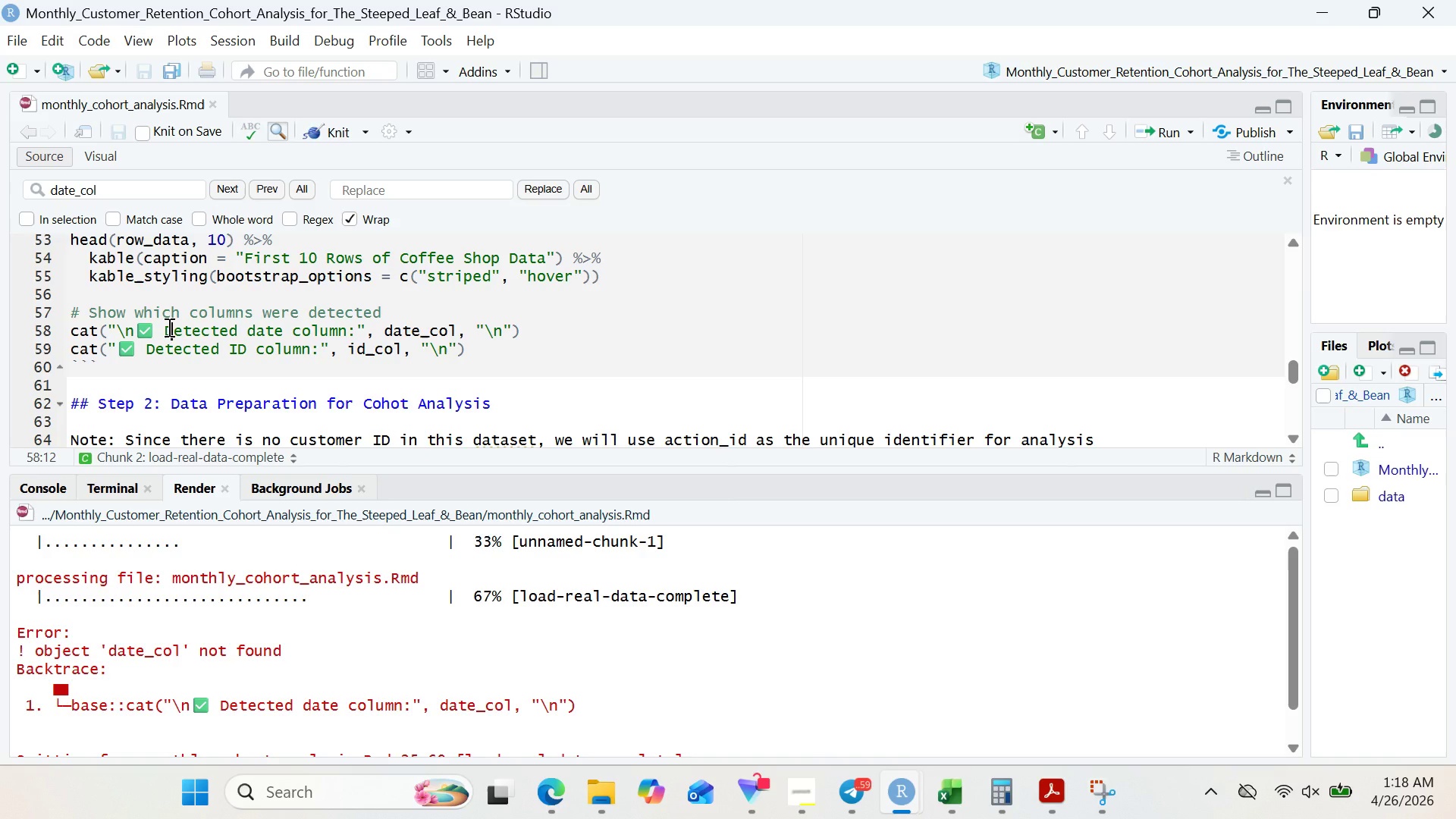 
wait(8.31)
 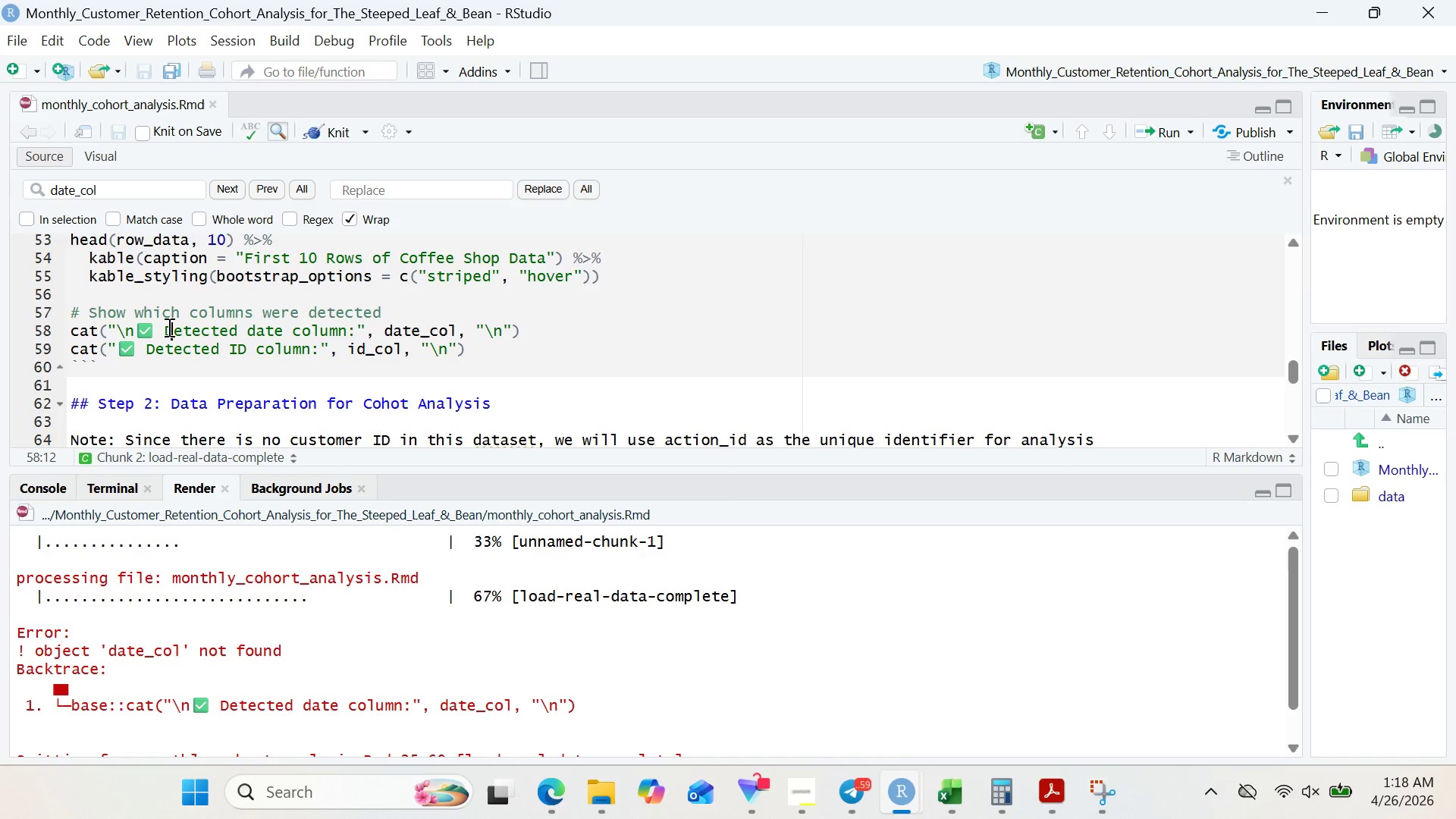 
key(ArrowLeft)
 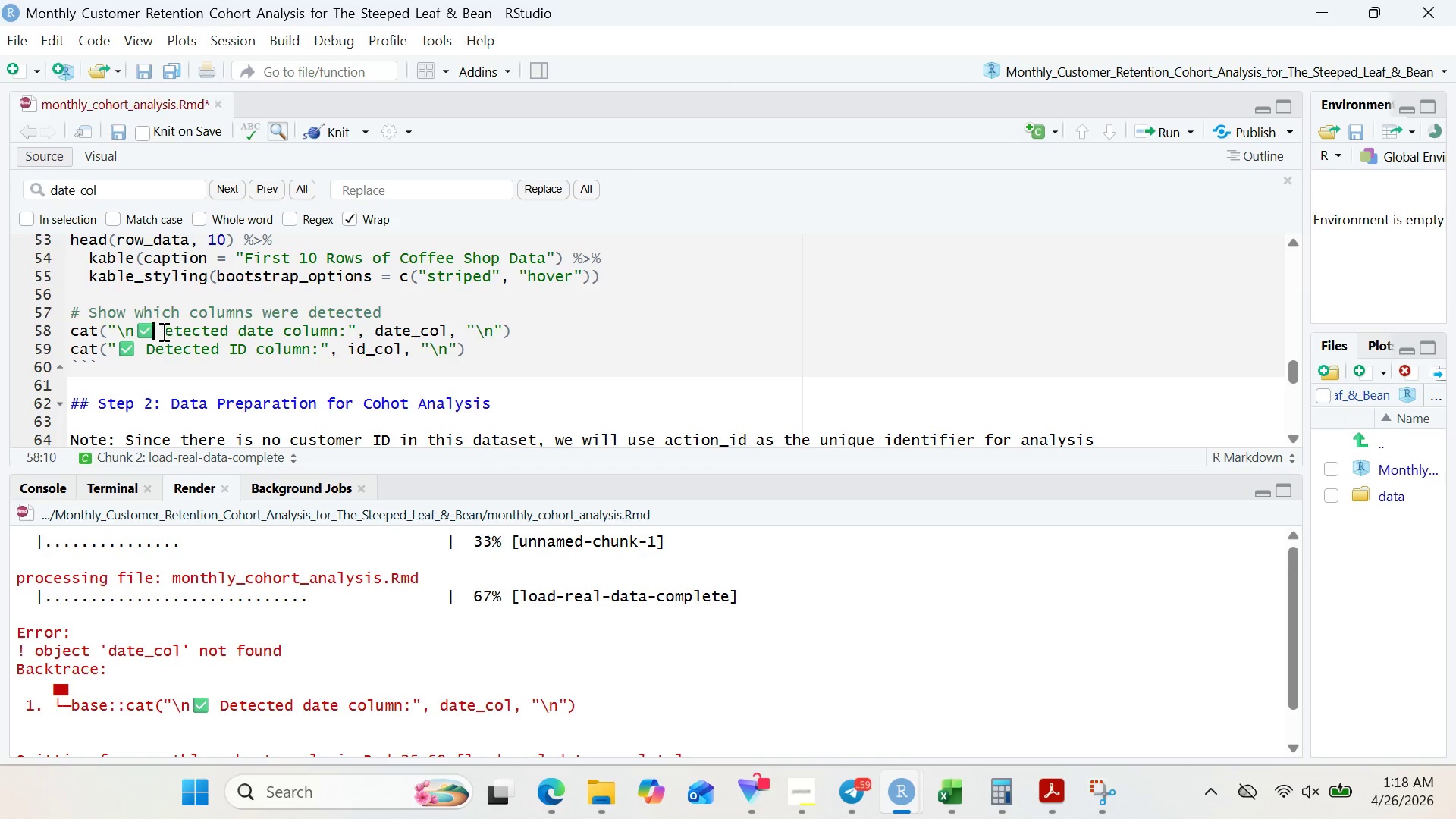 
key(Backspace)
 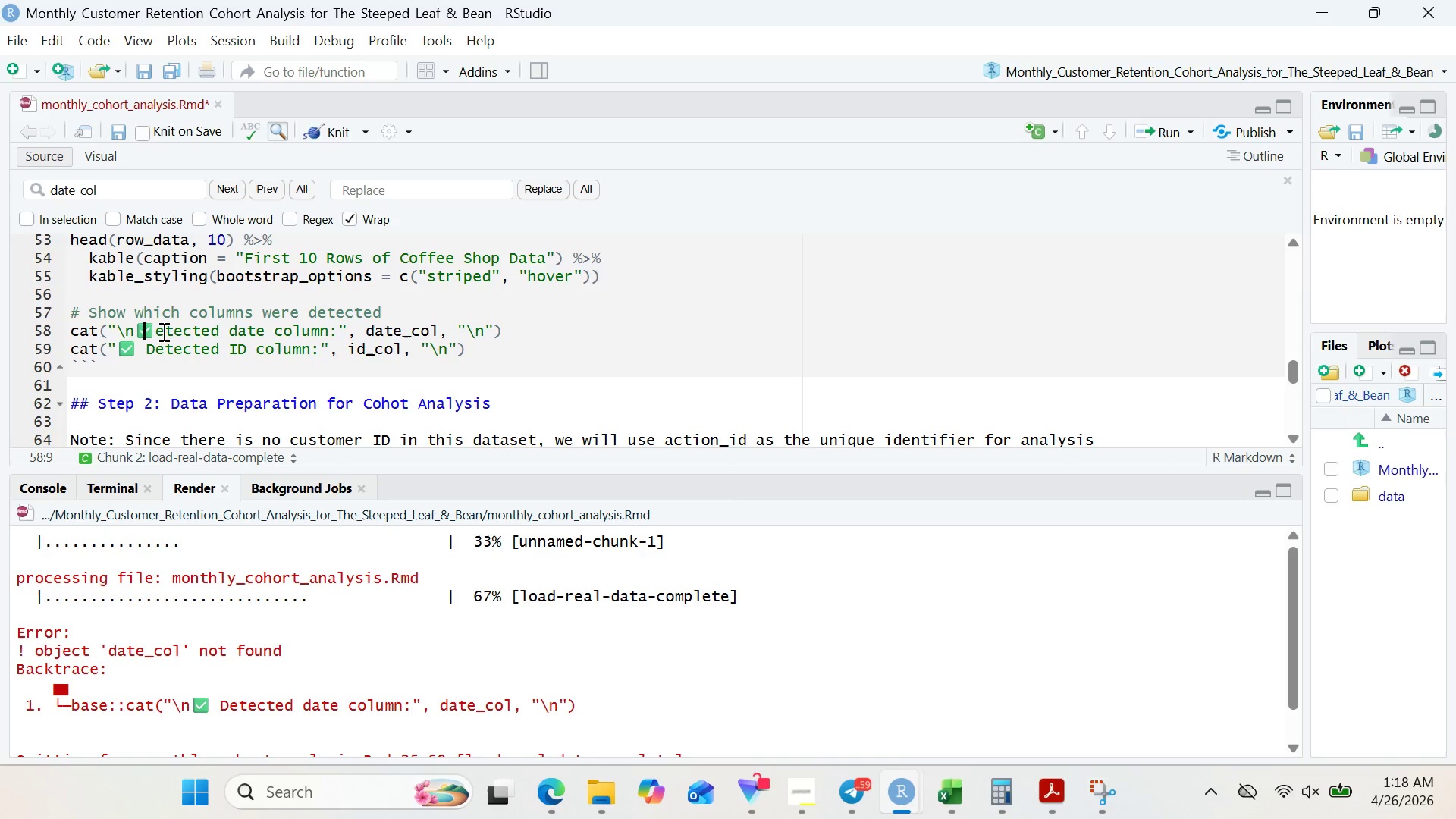 
key(Backspace)
 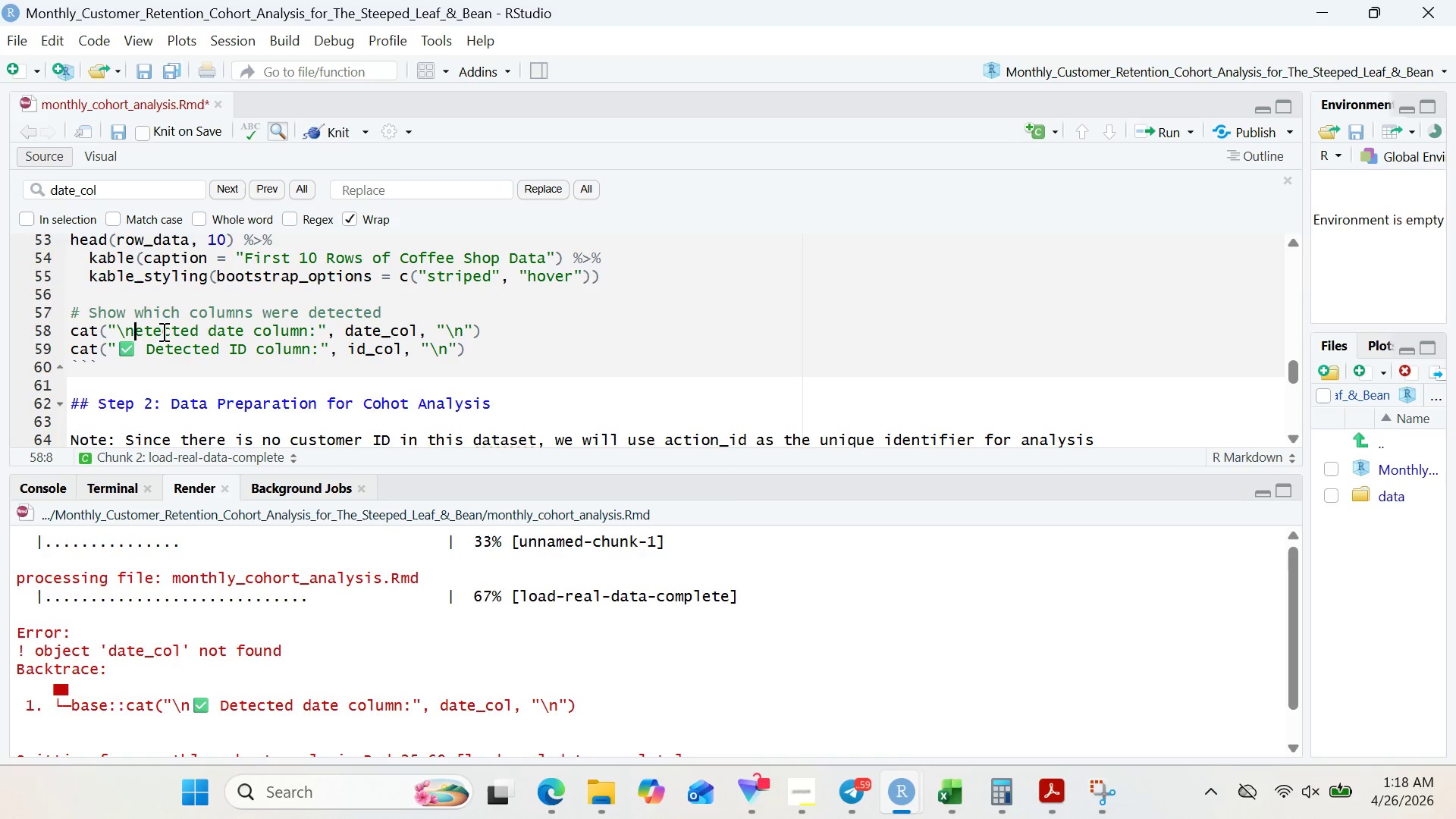 
key(Backspace)
 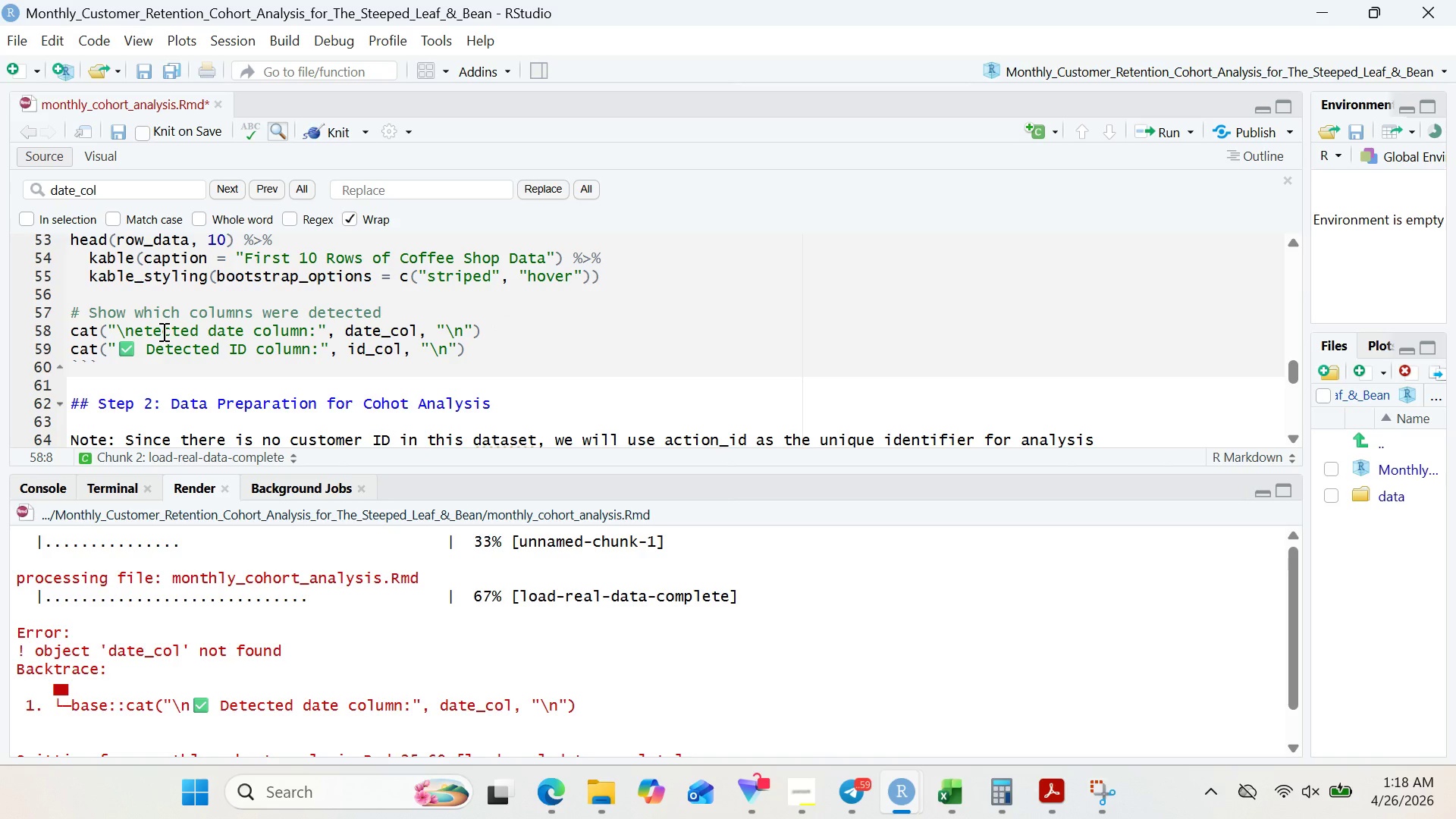 
key(Space)
 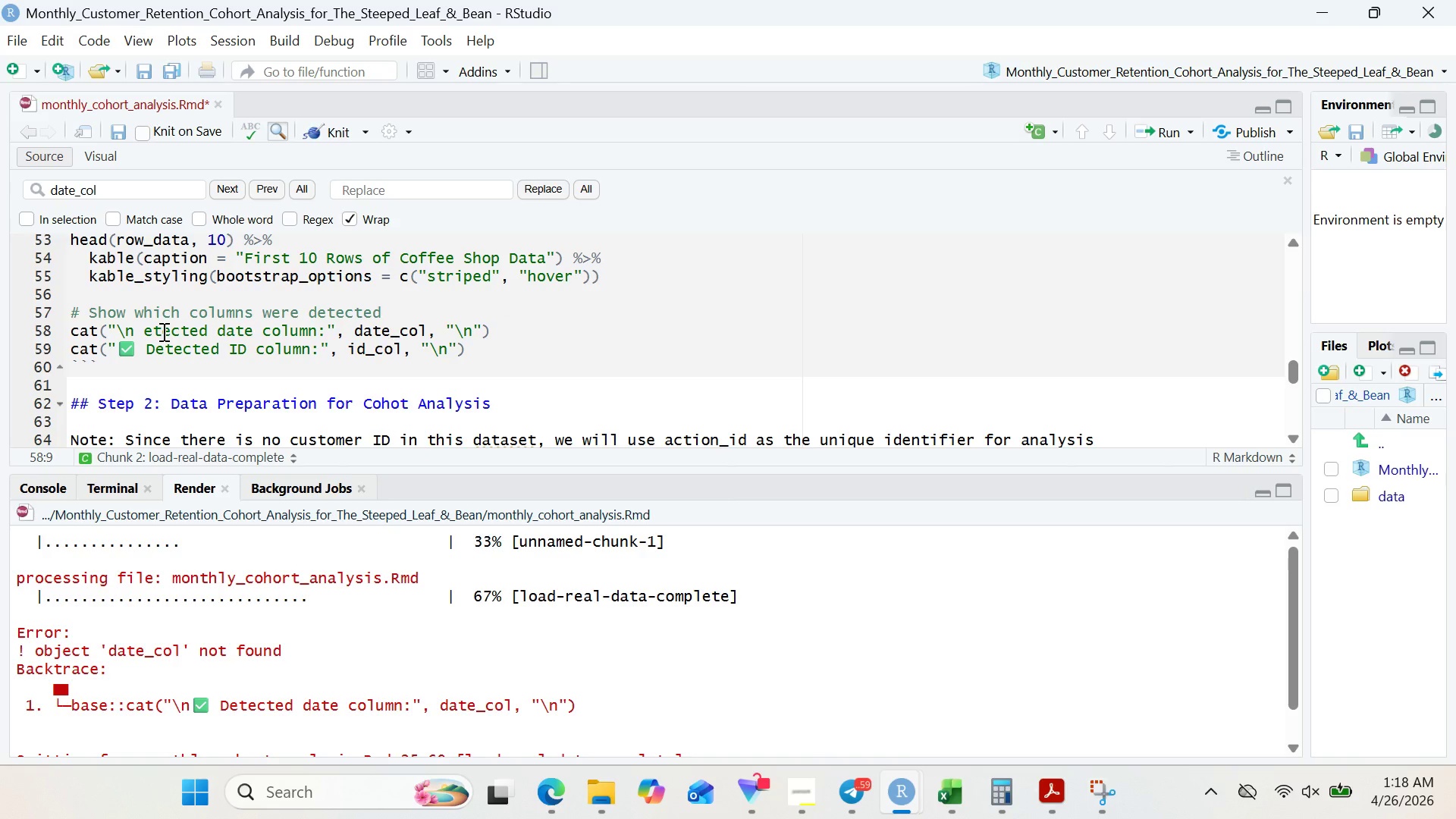 
key(D)
 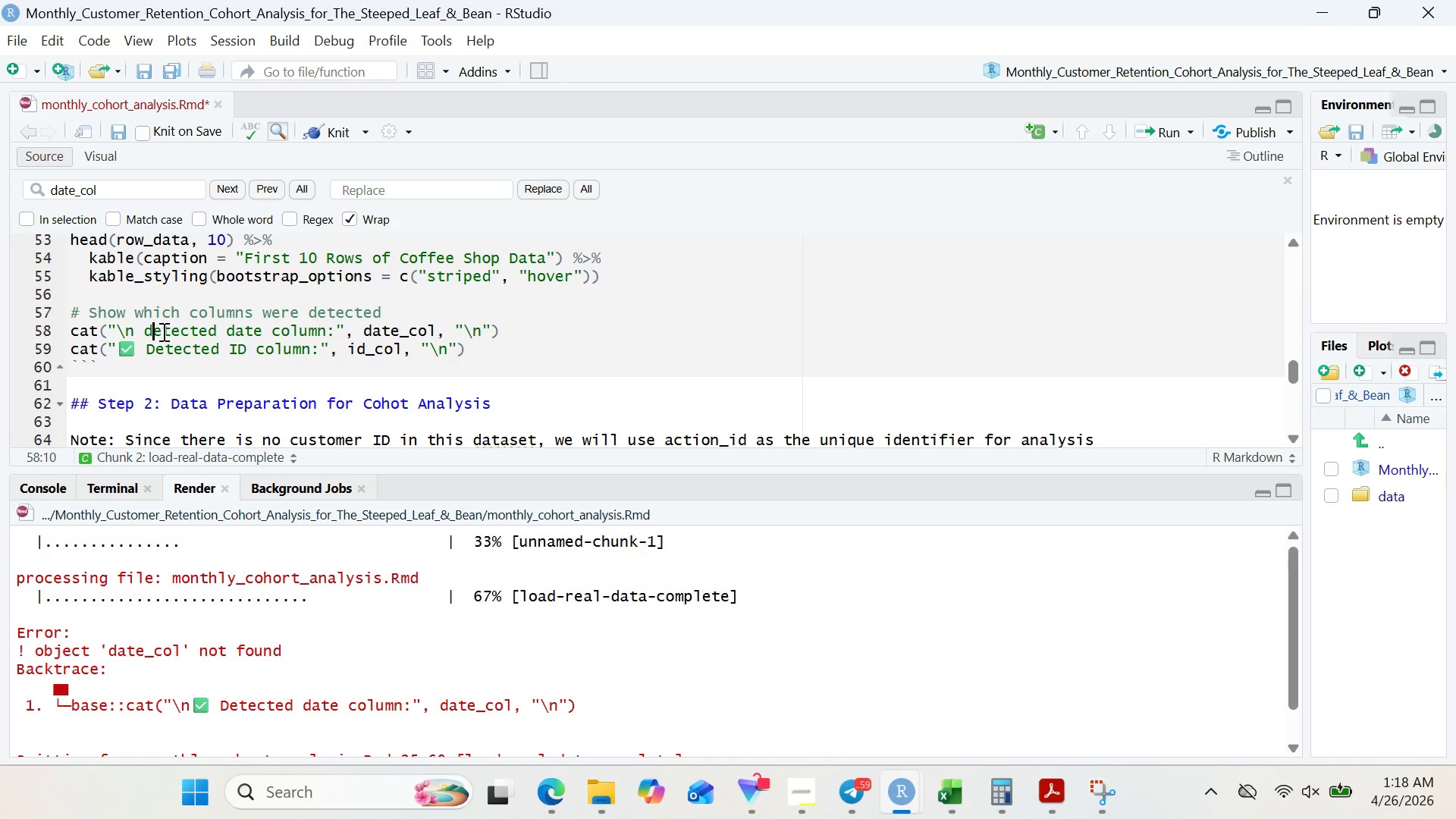 
left_click_drag(start_coordinate=[228, 327], to_coordinate=[330, 332])
 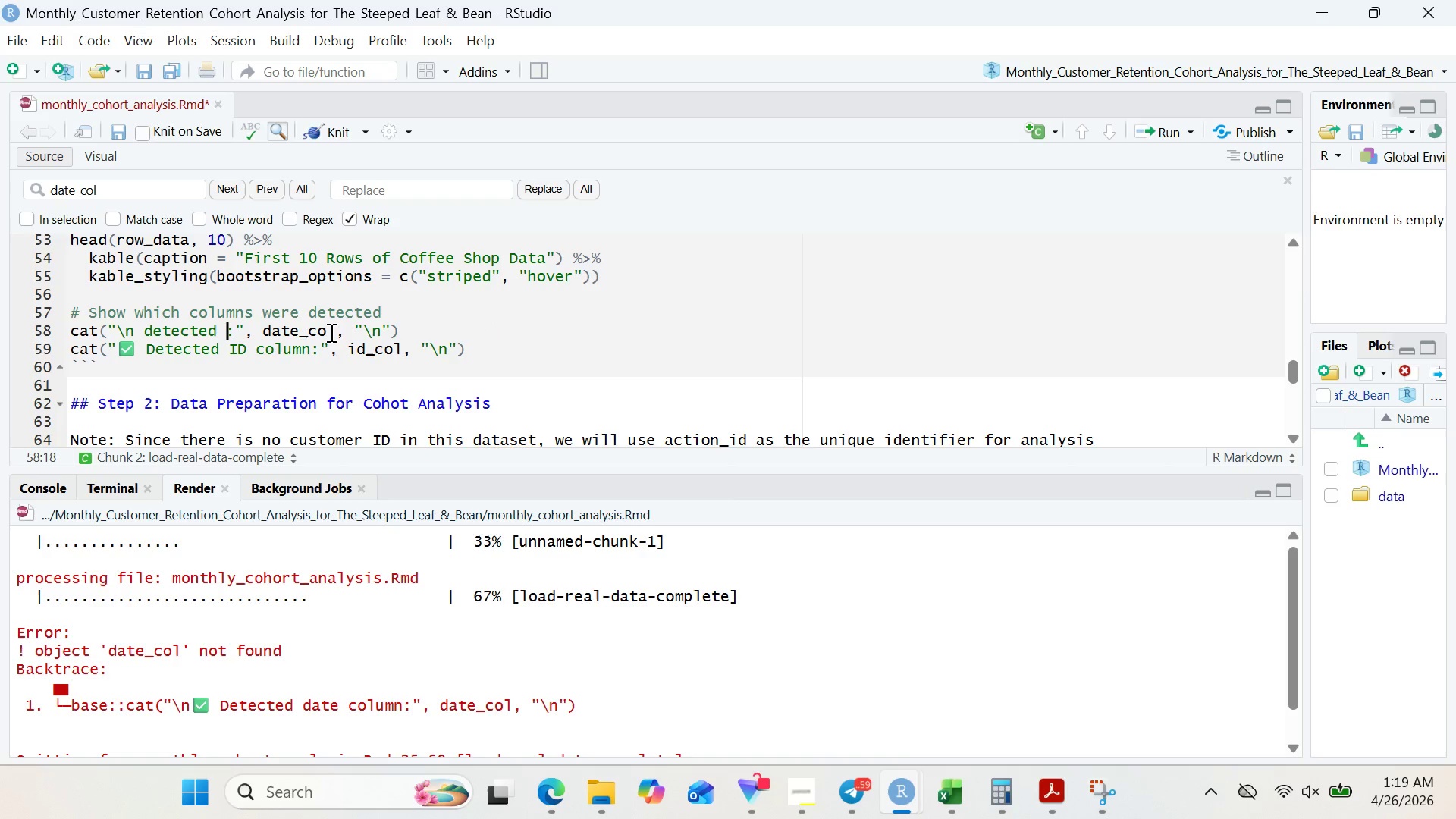 
key(Backspace)
type(dimensions)
 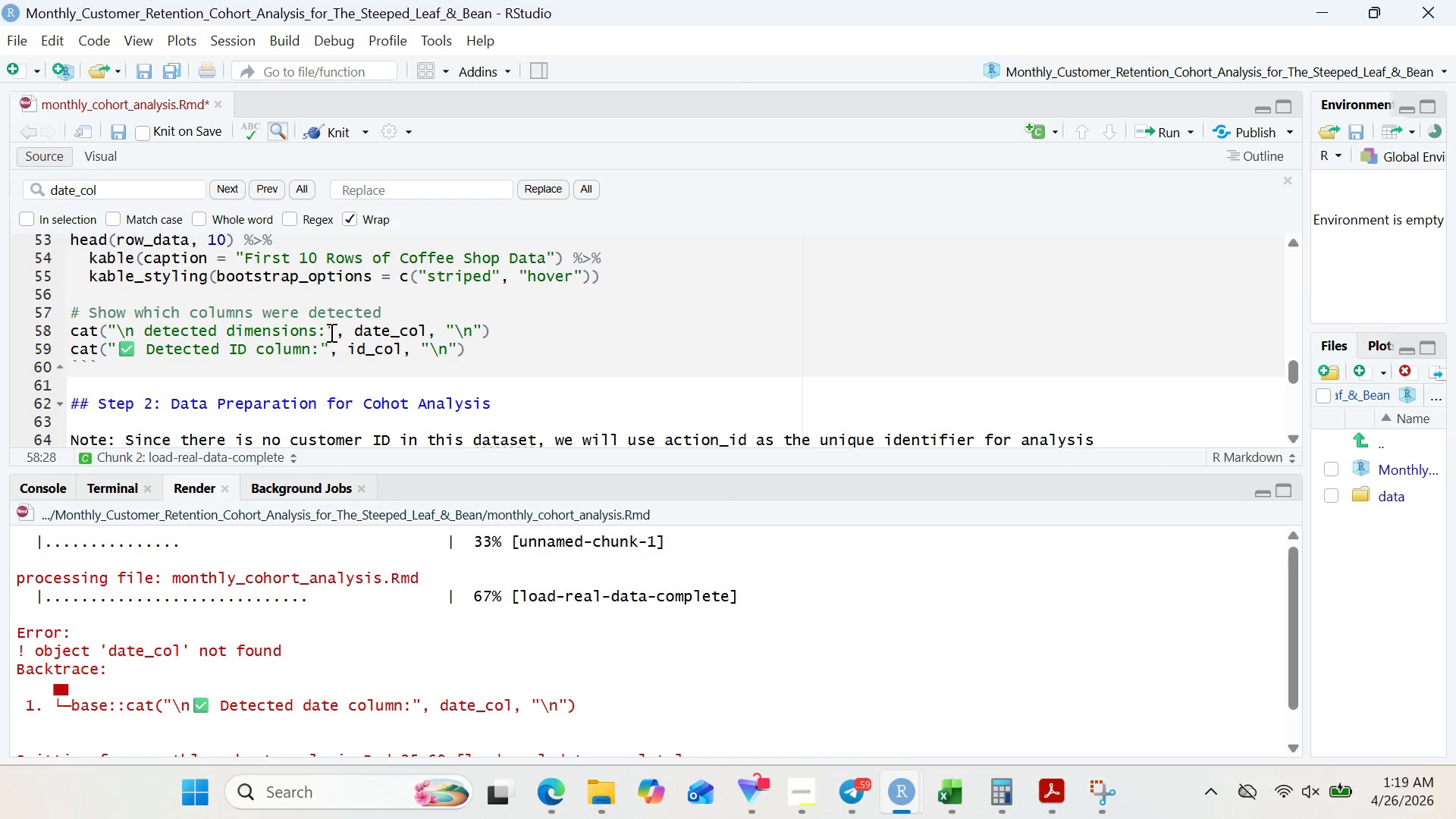 
hold_key(key=ShiftRight, duration=0.33)
 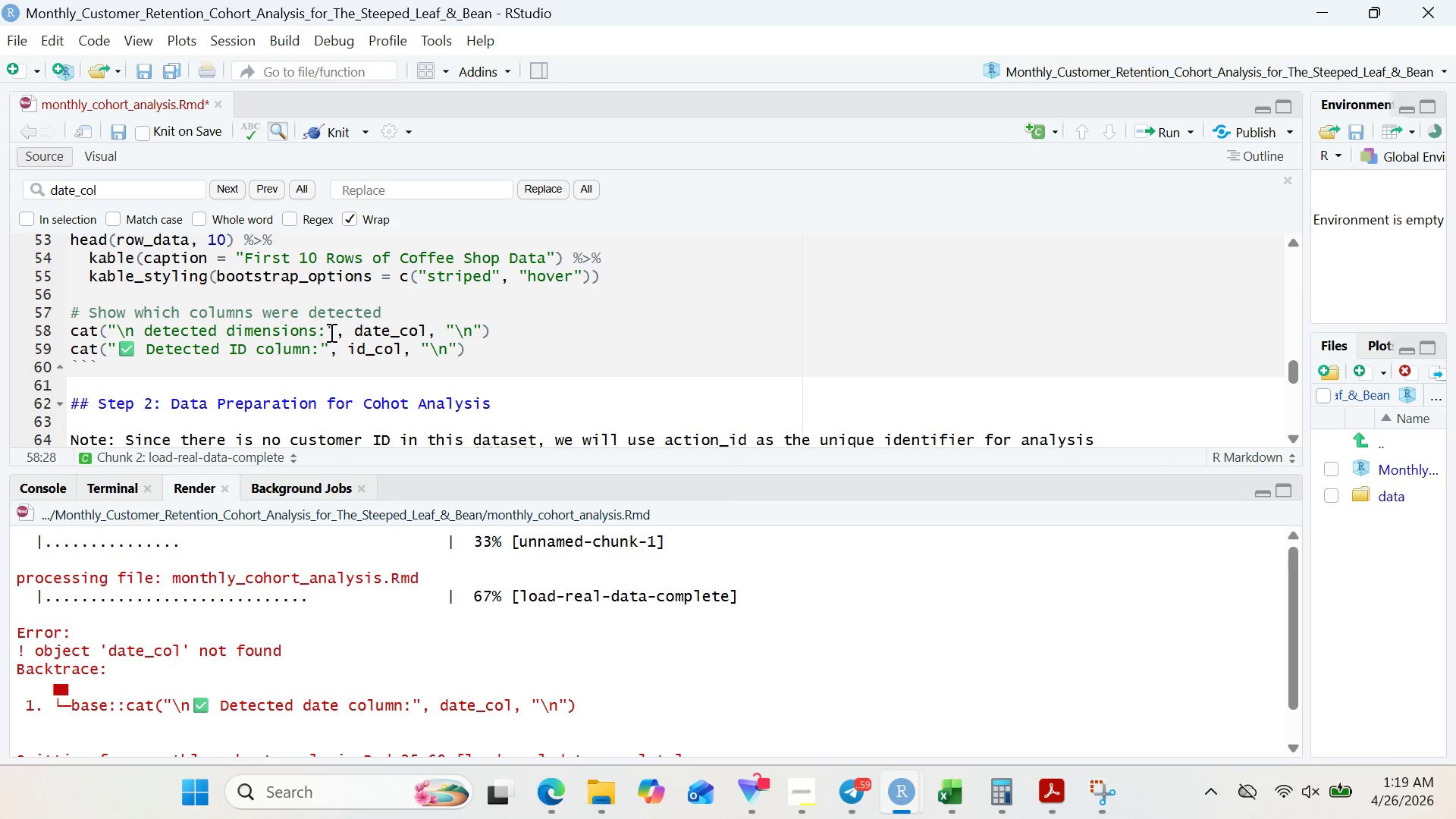 
key(ArrowRight)
 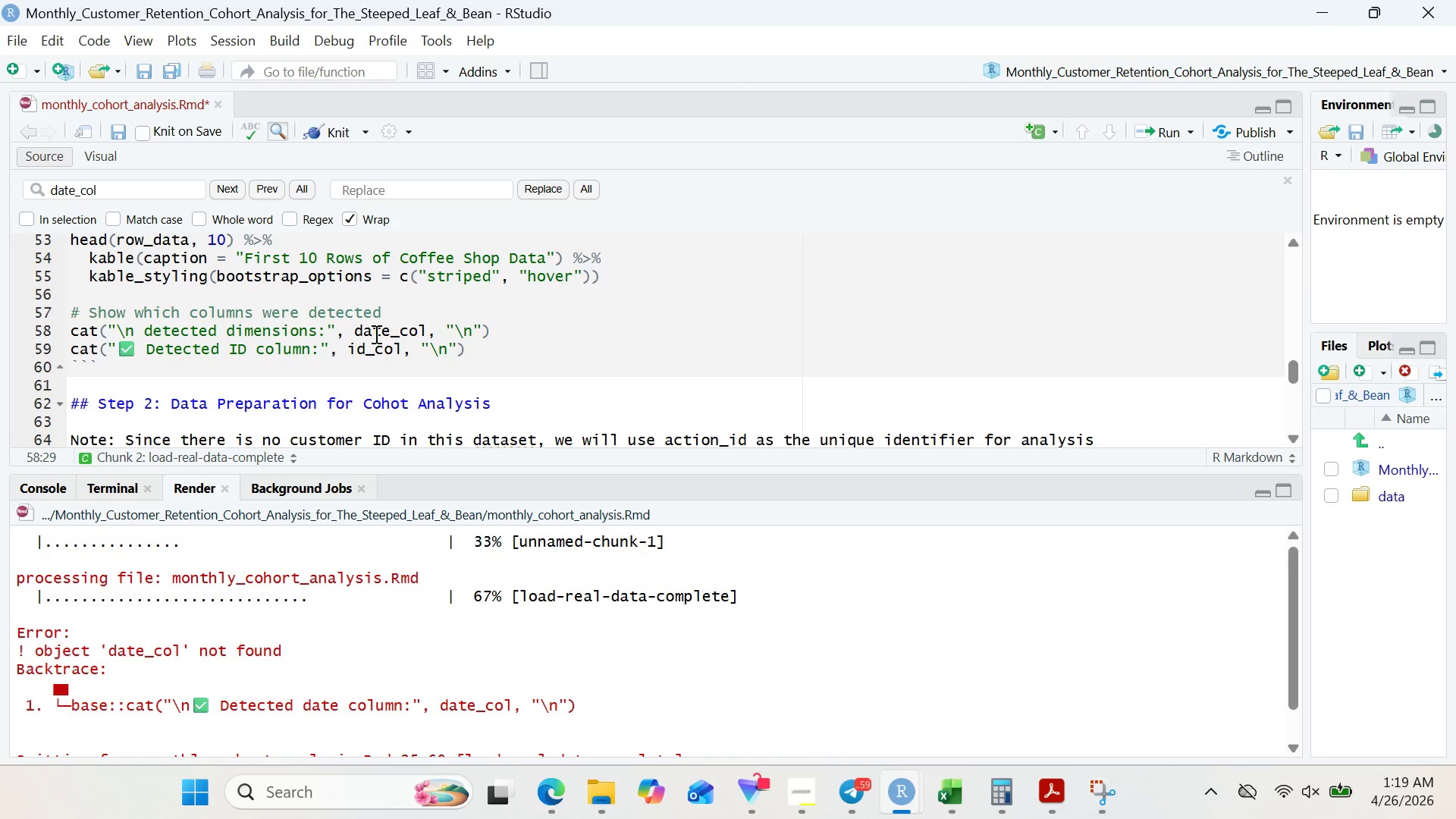 
wait(7.67)
 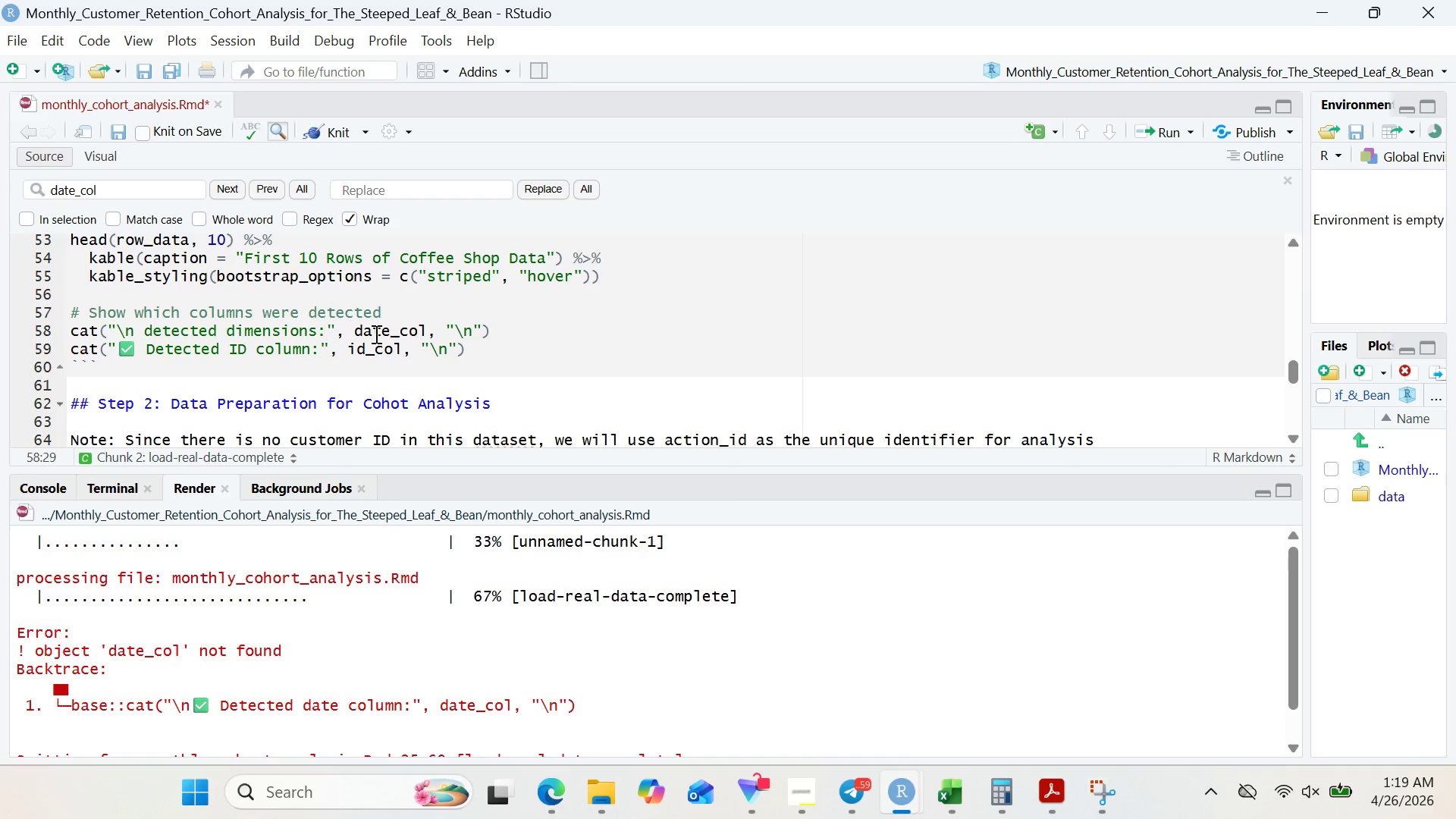 
left_click([428, 329])
 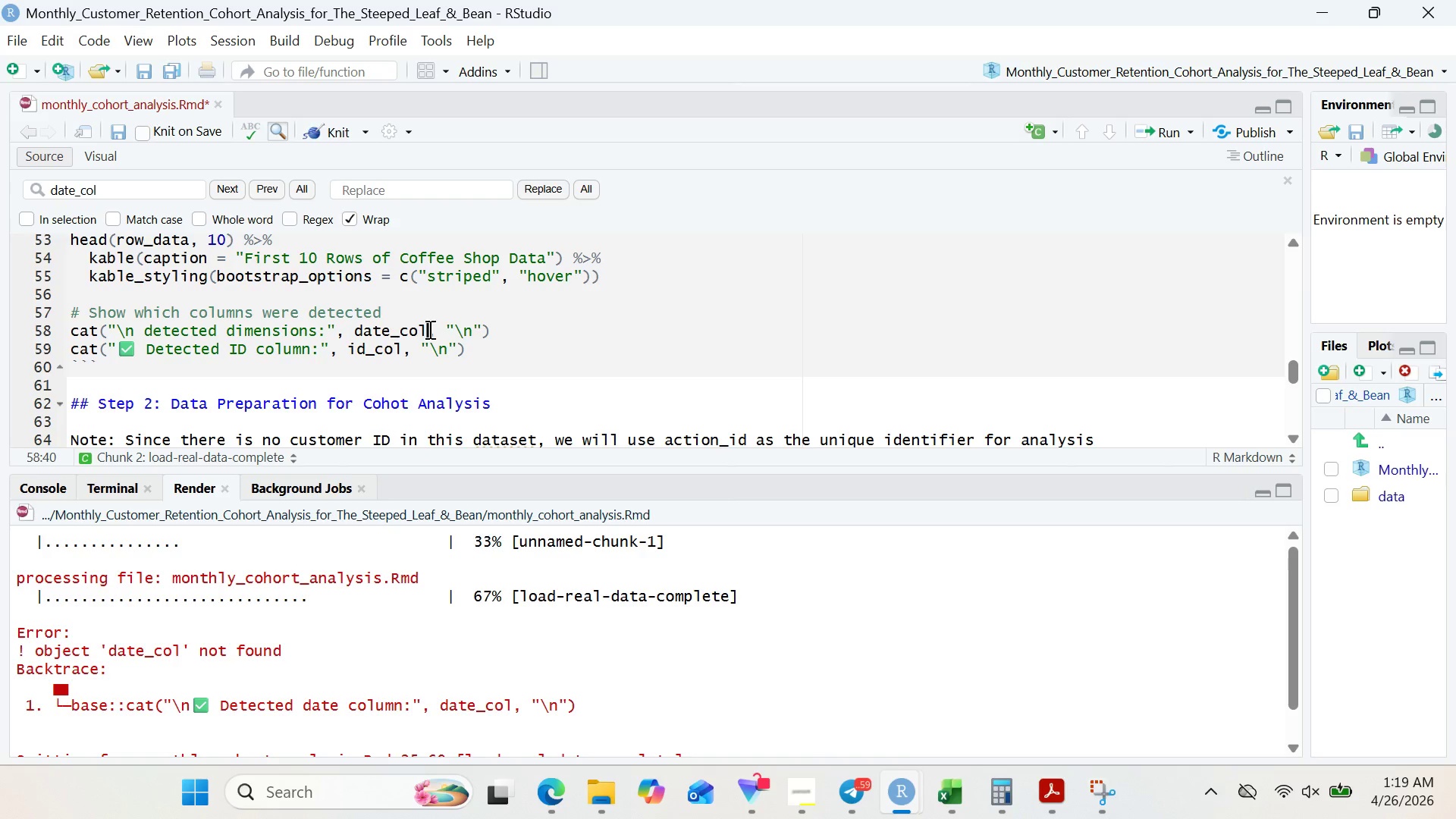 
key(Backspace)
key(Backspace)
key(Backspace)
key(Backspace)
key(Backspace)
key(Backspace)
key(Backspace)
type(im(raw_dta)
 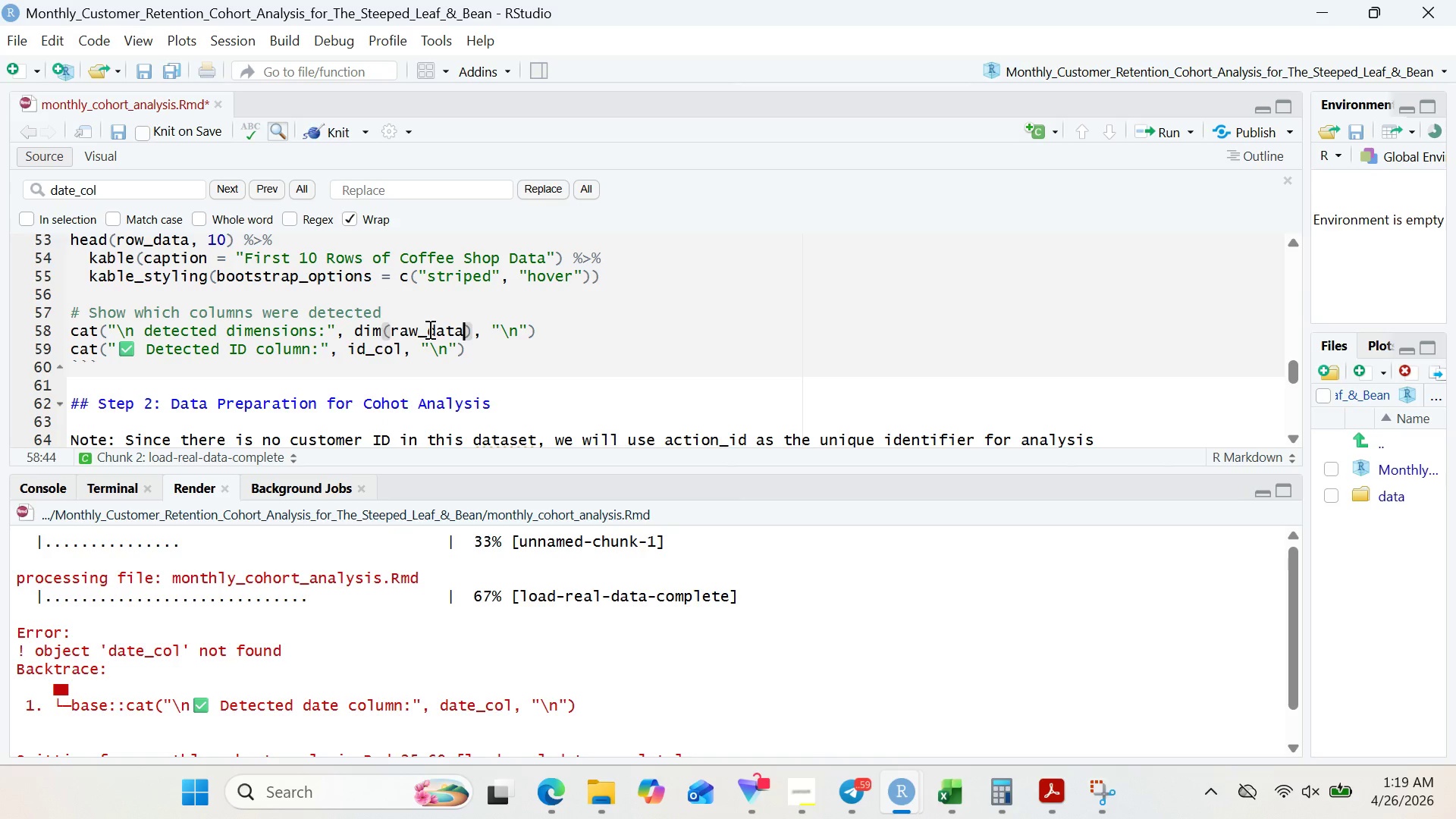 
wait(5.22)
 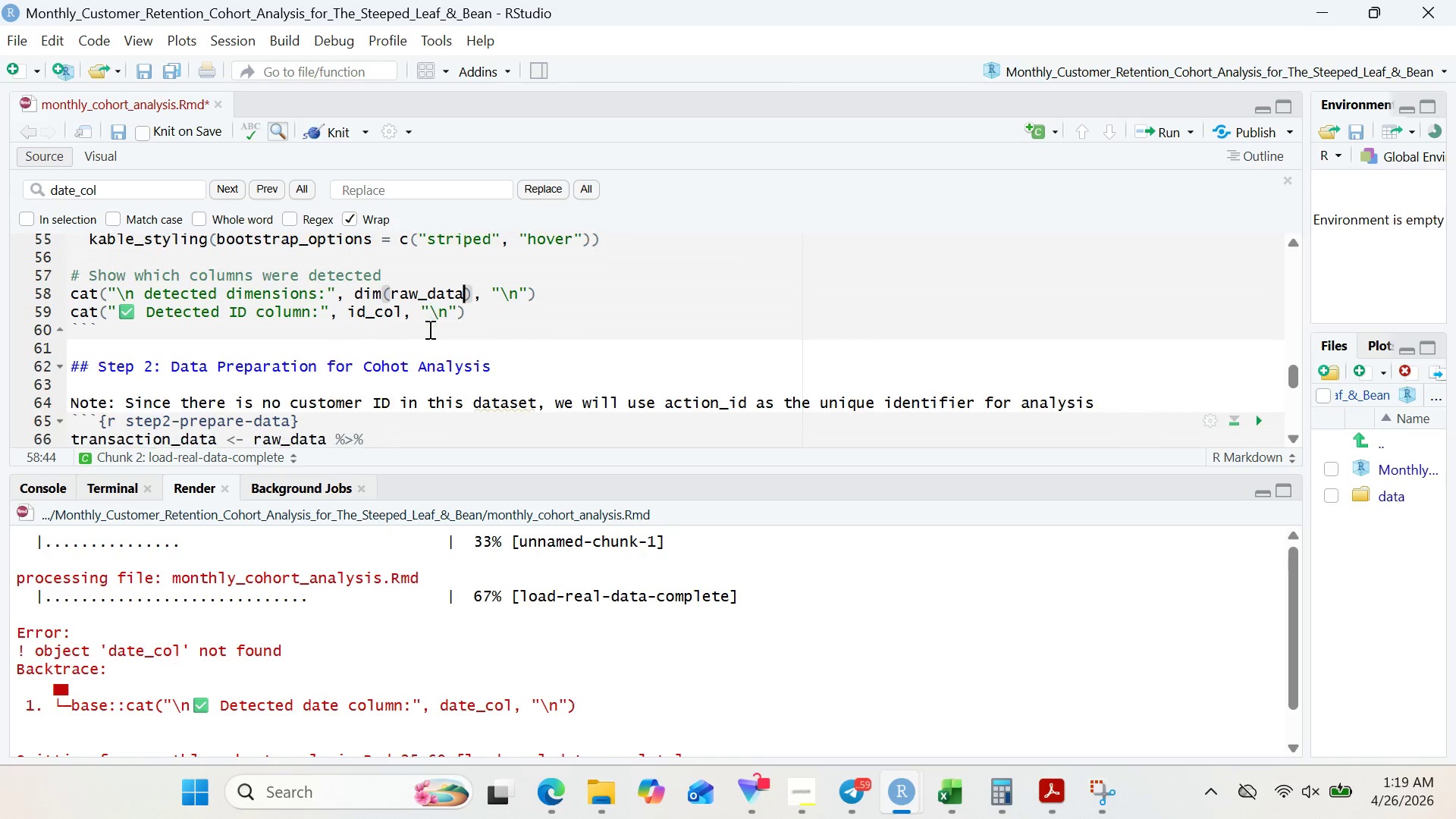 
left_click([151, 290])
 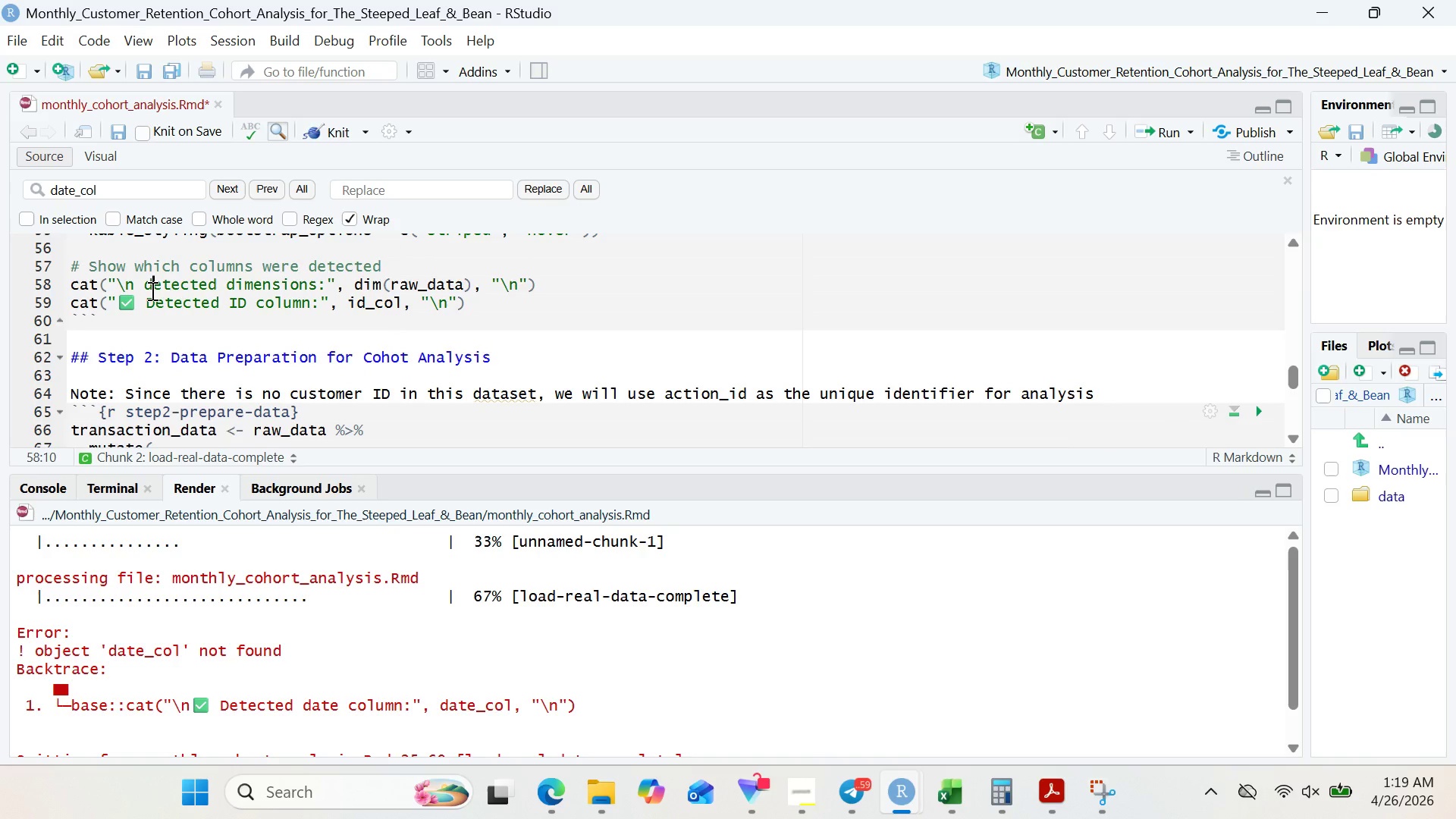 
key(Backspace)
 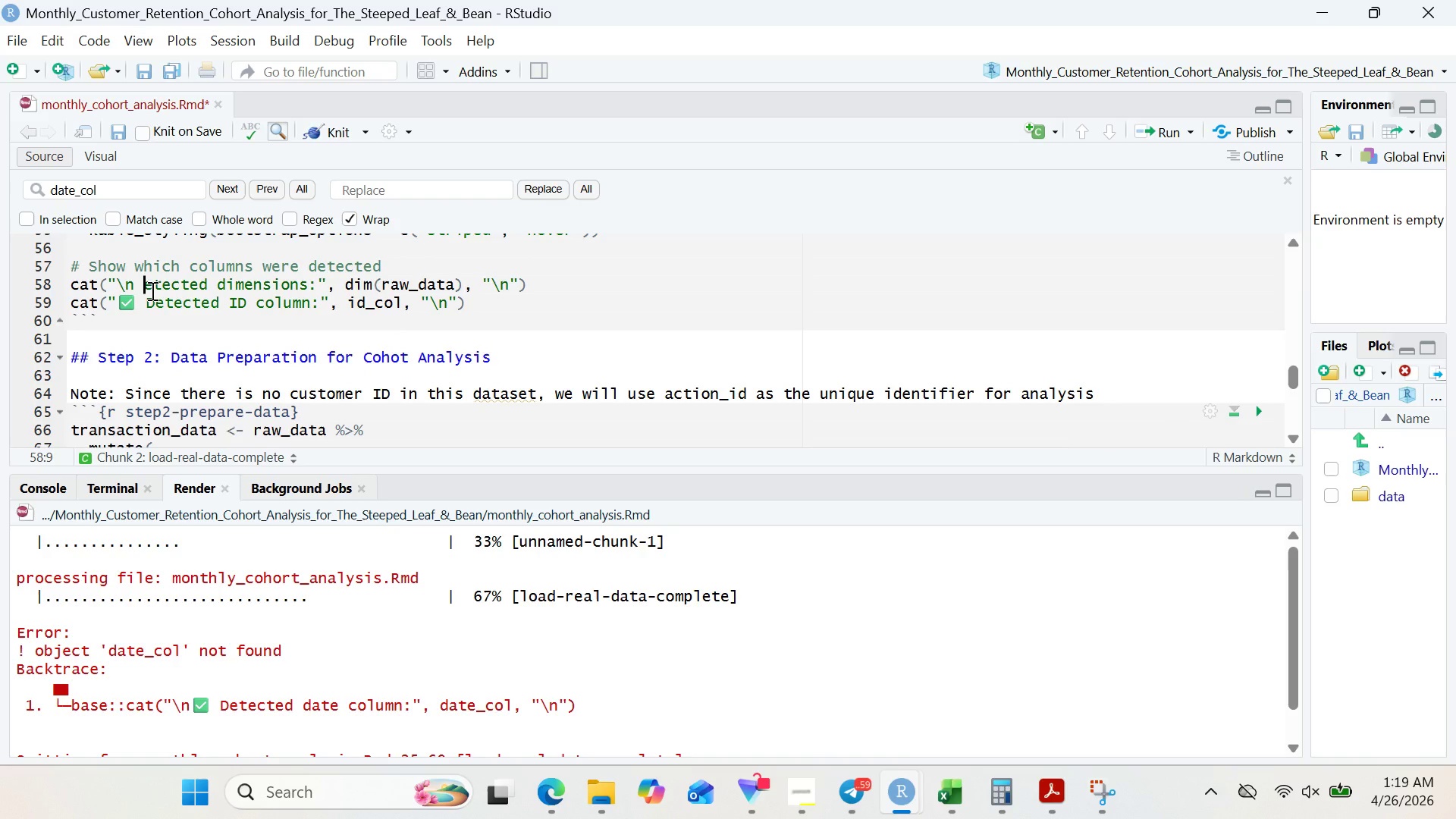 
key(Shift+D)
 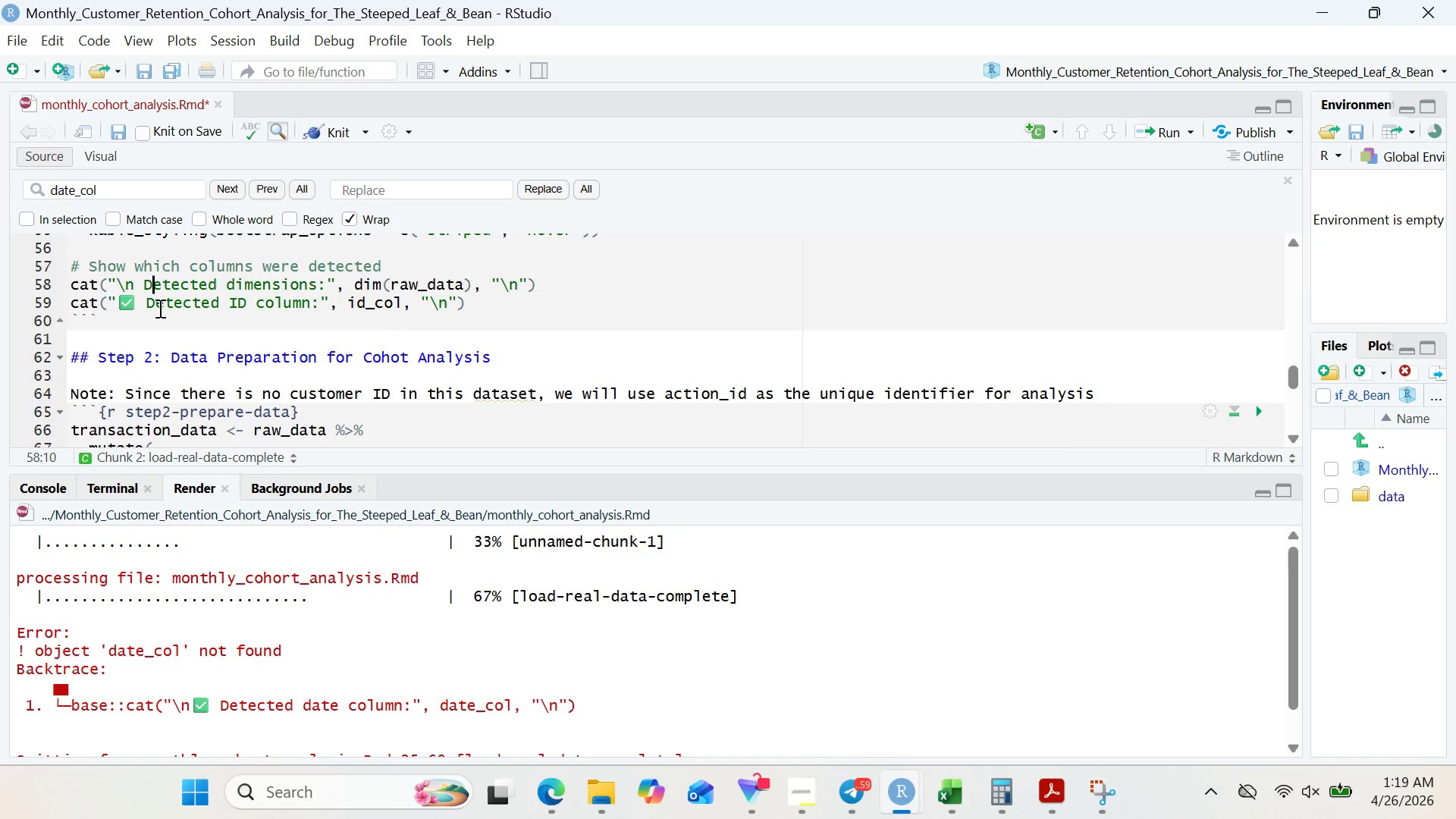 
left_click([158, 308])
 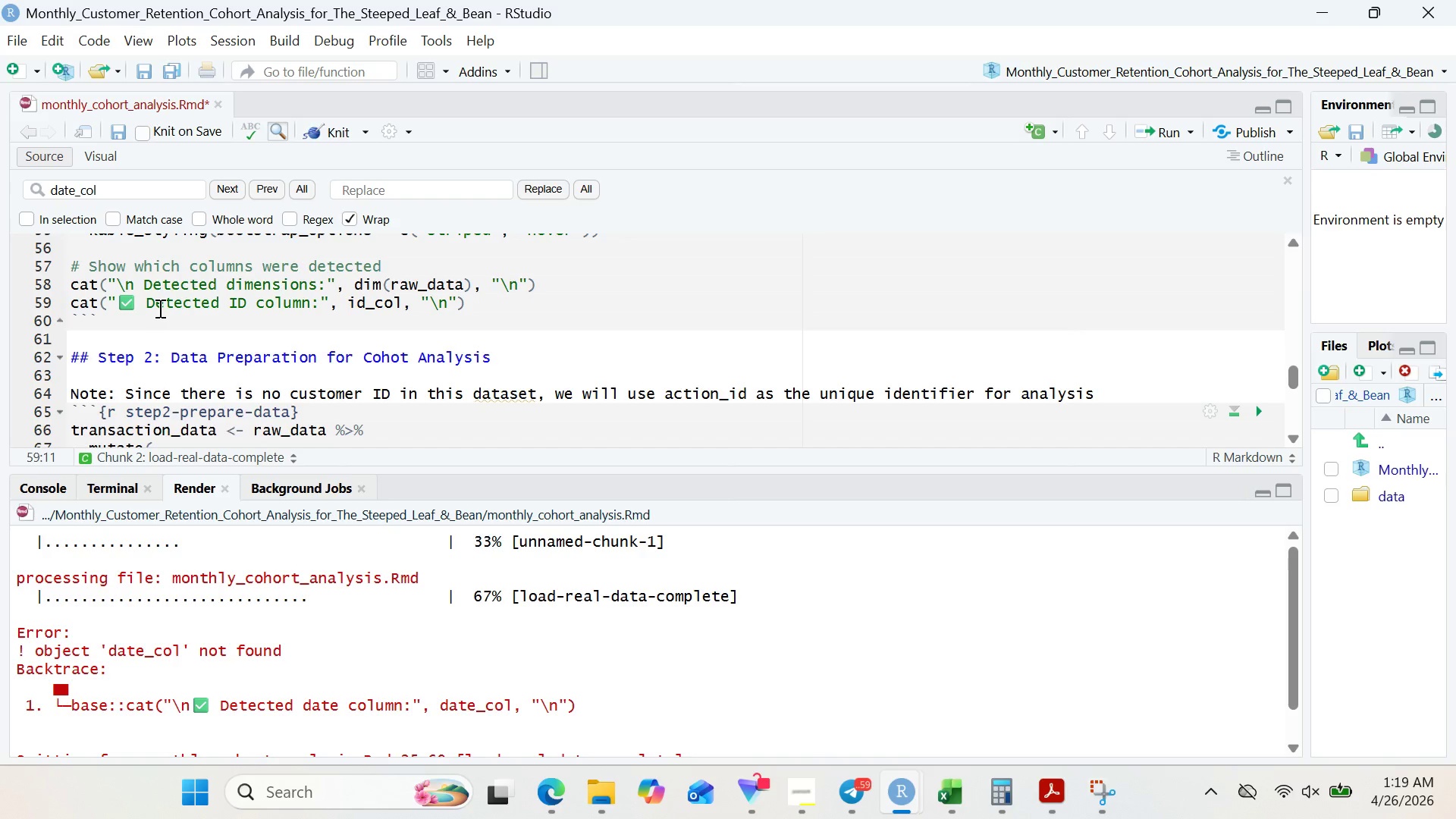 
key(ArrowLeft)
 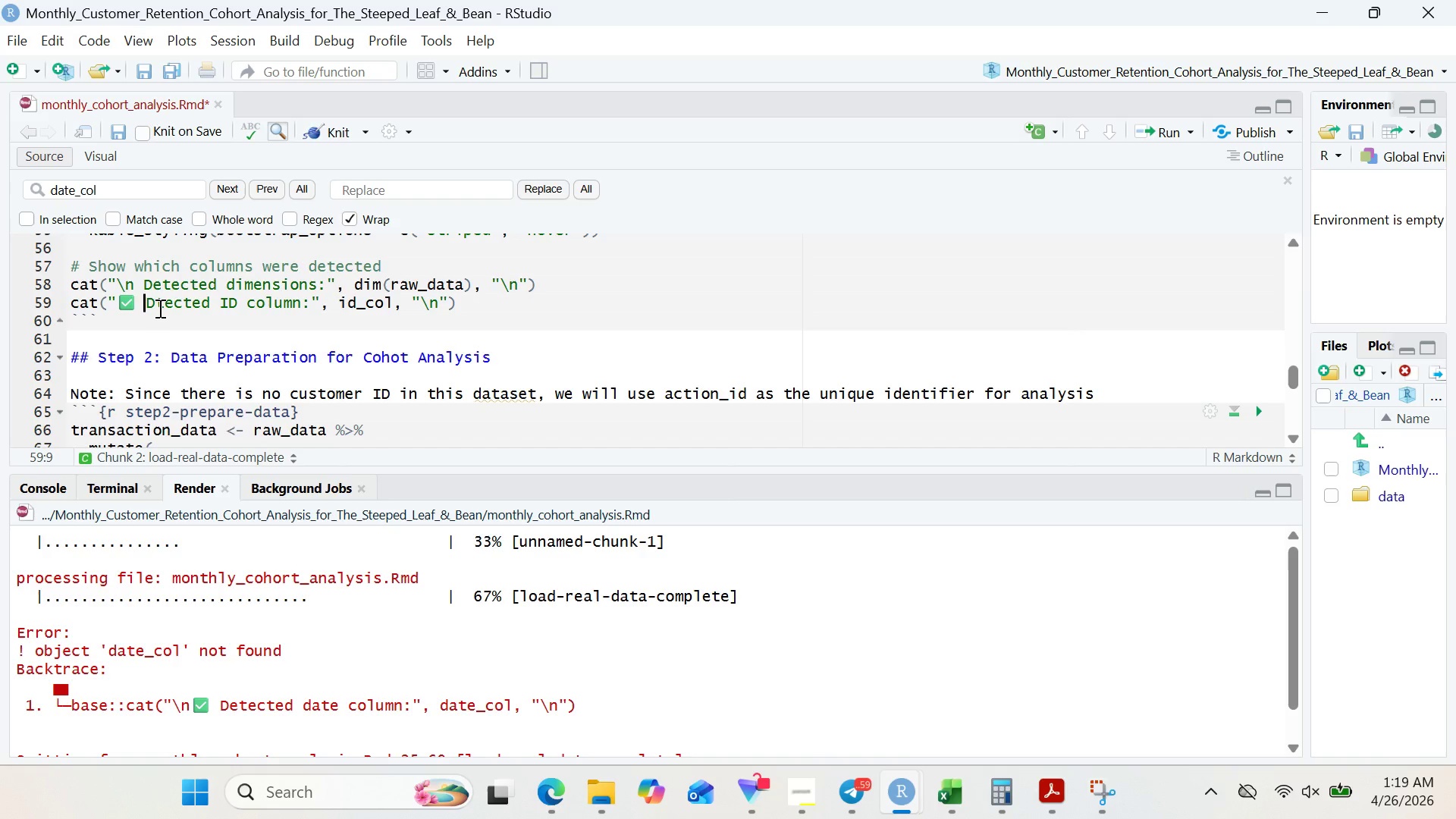 
key(Backspace)
key(Backspace)
key(Backspace)
key(Backspace)
type(De)
 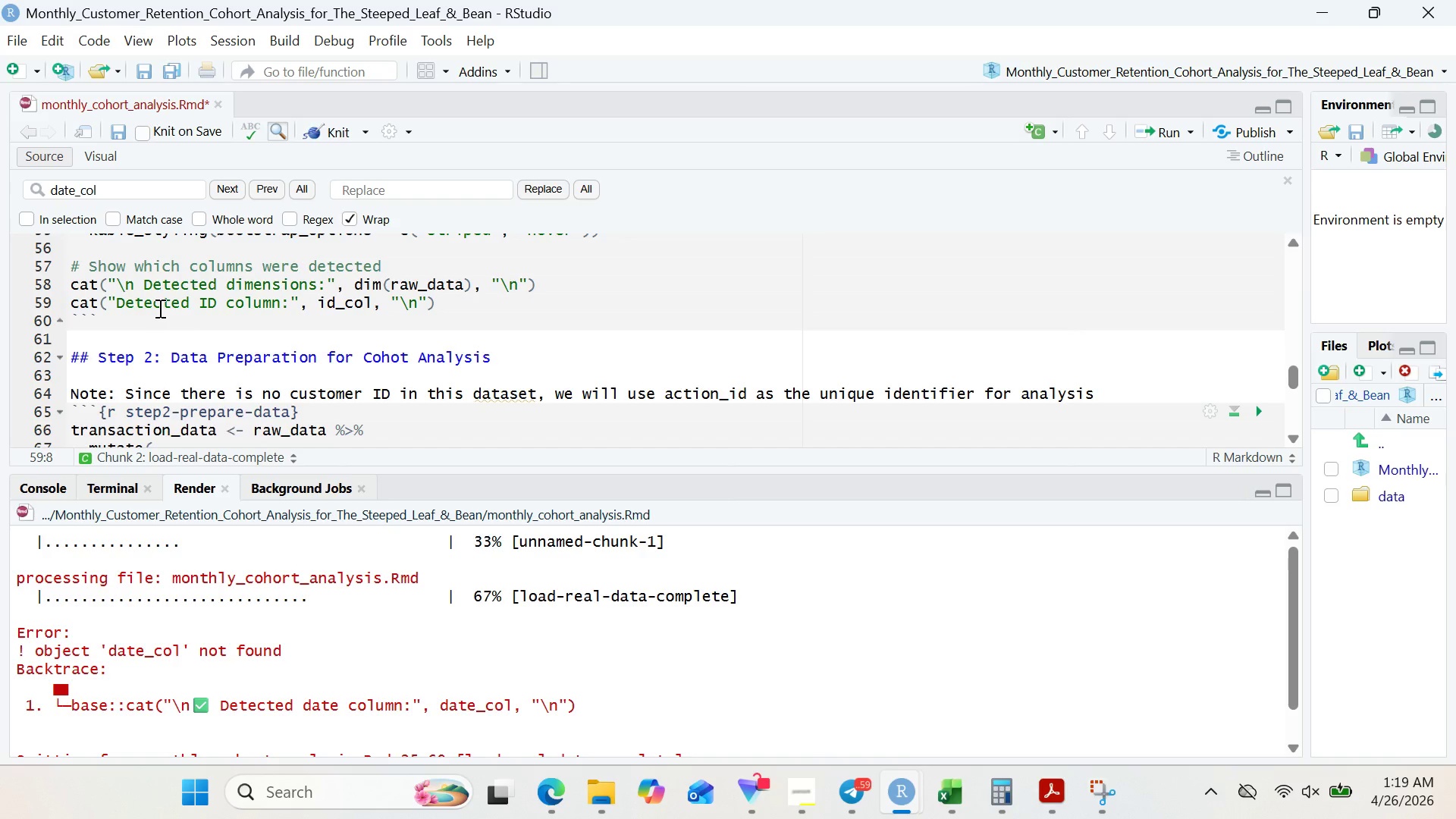 
wait(11.17)
 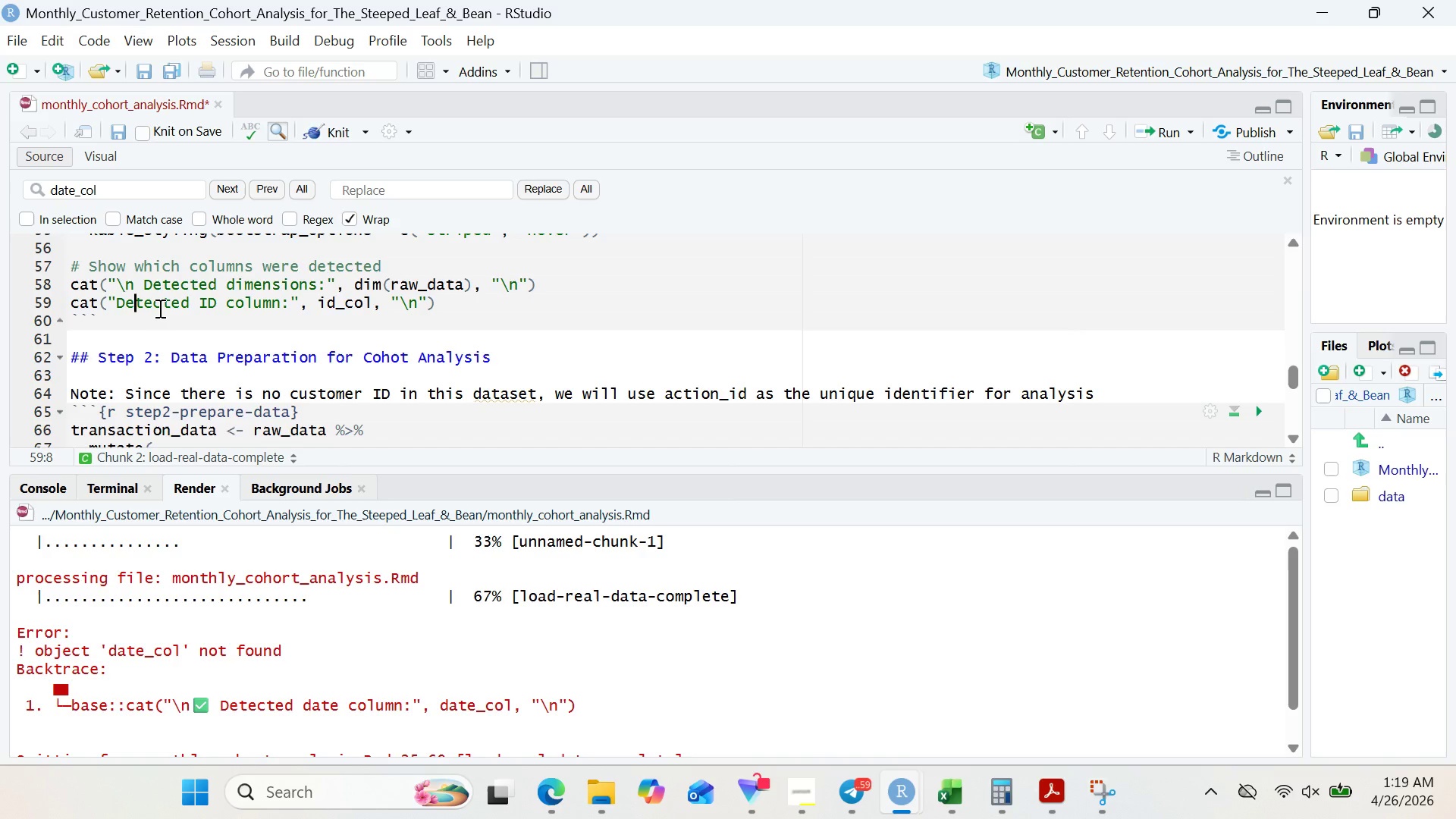 
left_click_drag(start_coordinate=[124, 300], to_coordinate=[279, 300])
 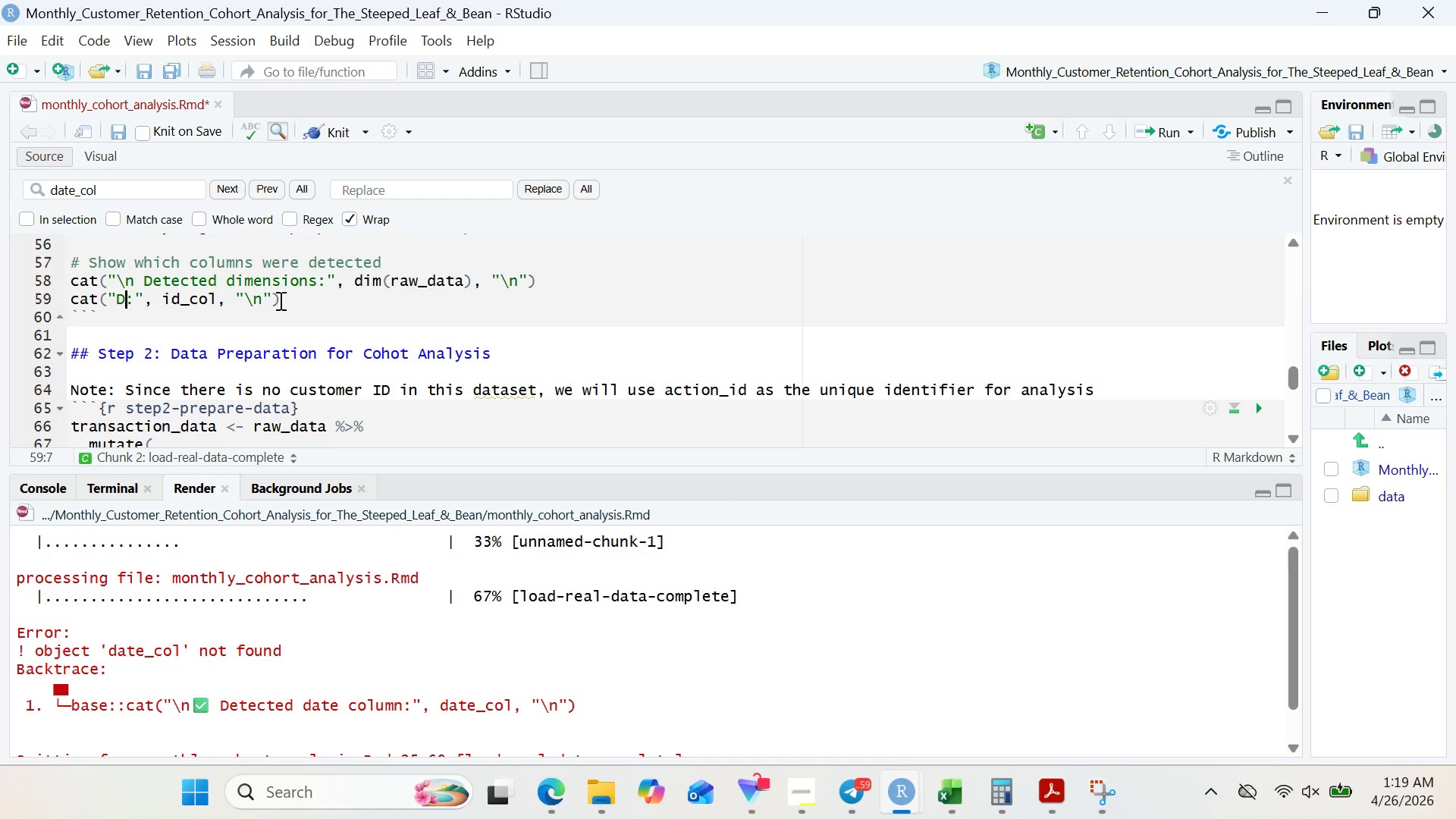 
key(Backspace)
type(dat)
key(Backspace)
key(Backspace)
key(Backspace)
type(ata Range)
 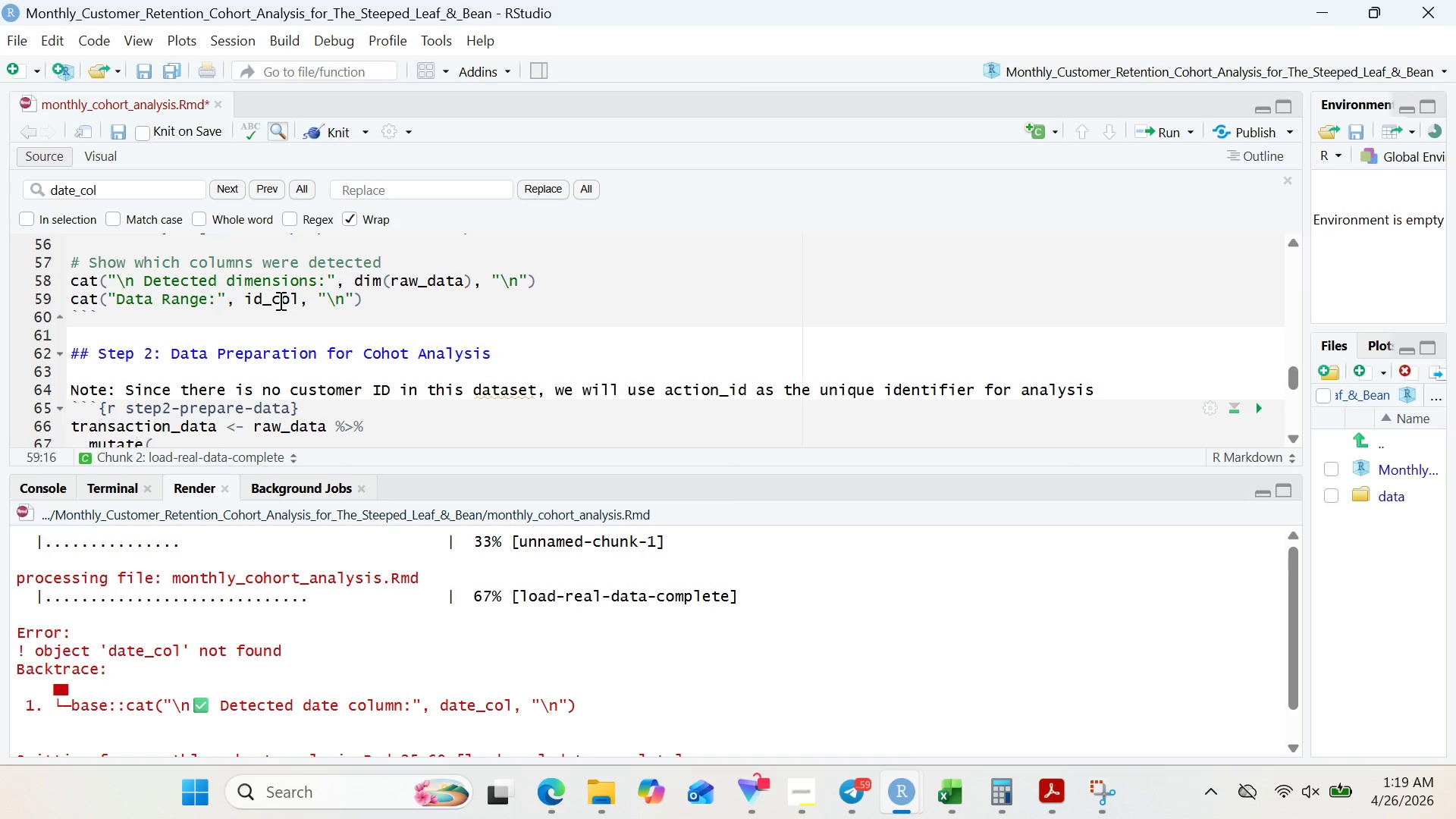 
wait(7.78)
 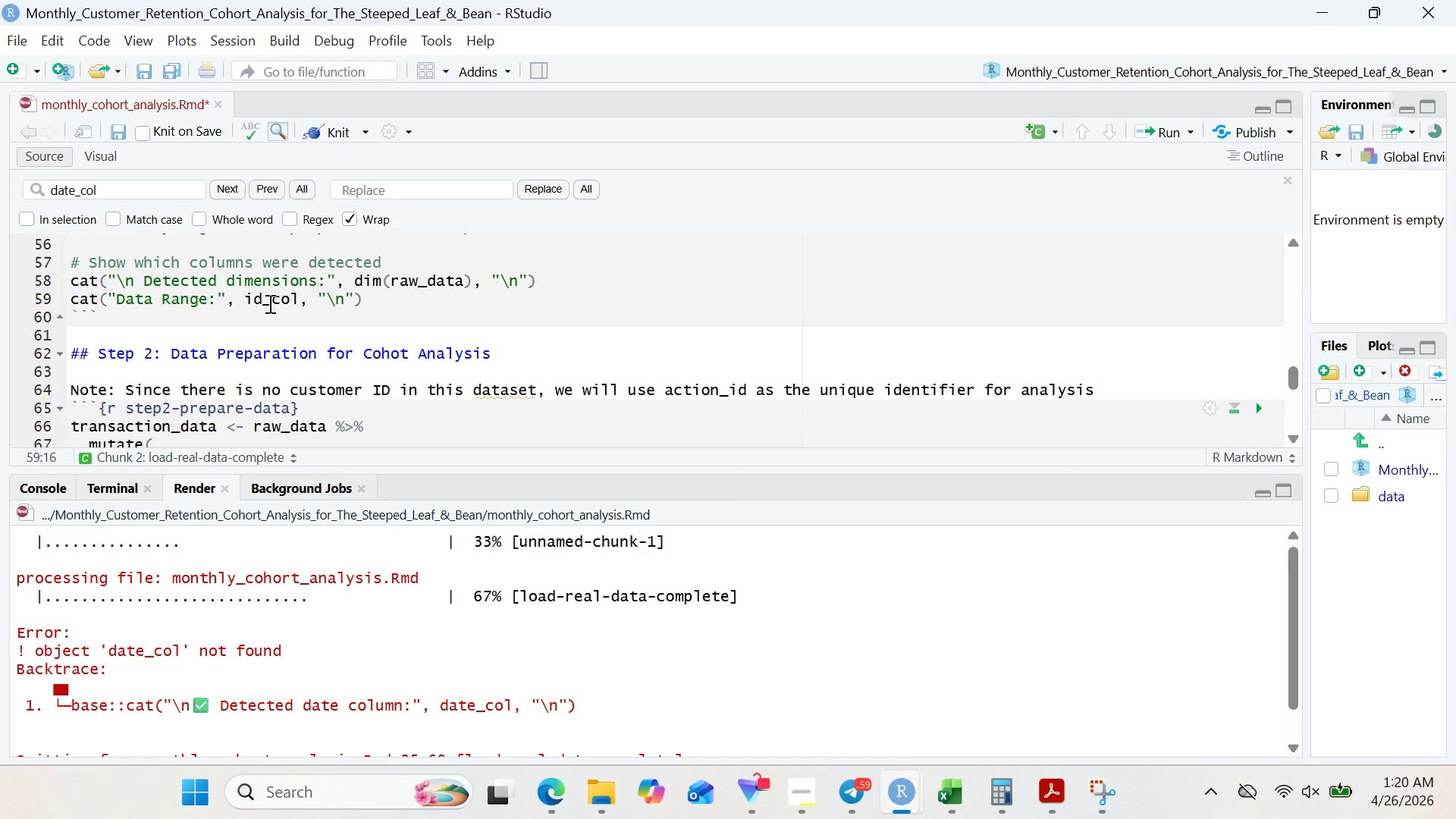 
left_click_drag(start_coordinate=[248, 296], to_coordinate=[306, 297])
 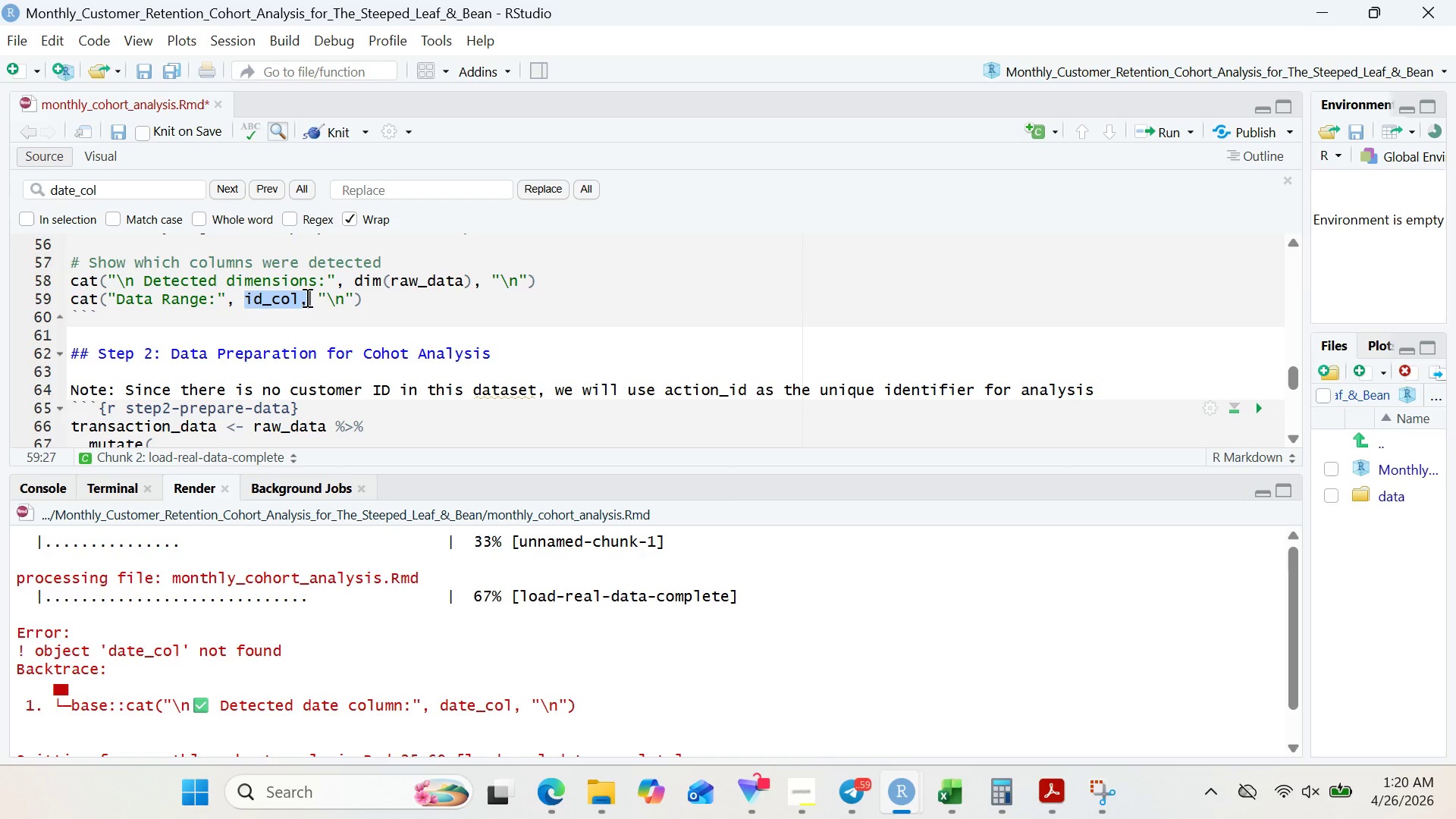 
key(Backspace)
type(min(ra)
key(Backspace)
type(ow_data$transc)
key(Backspace)
type(action_)
 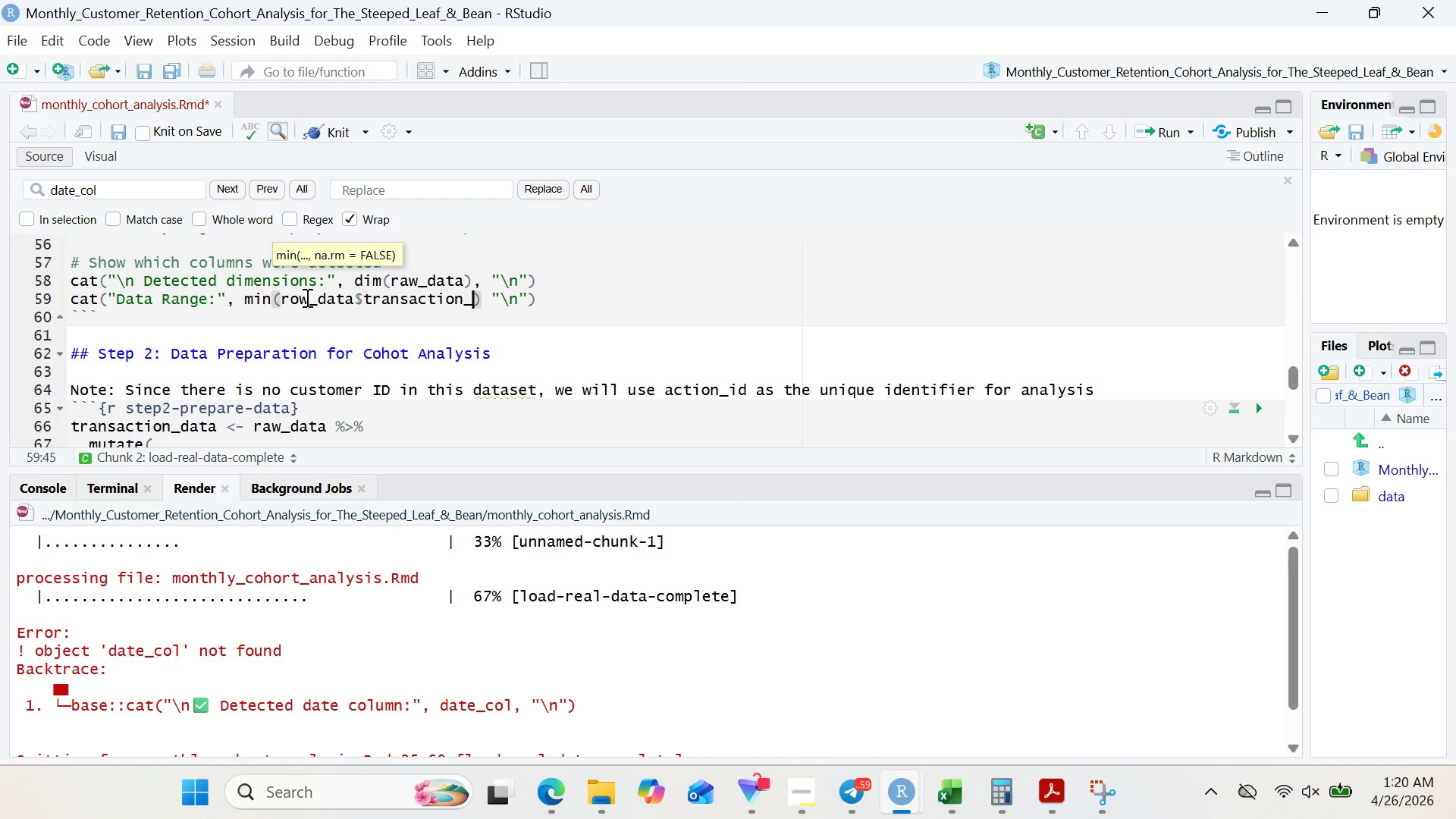 
wait(7.33)
 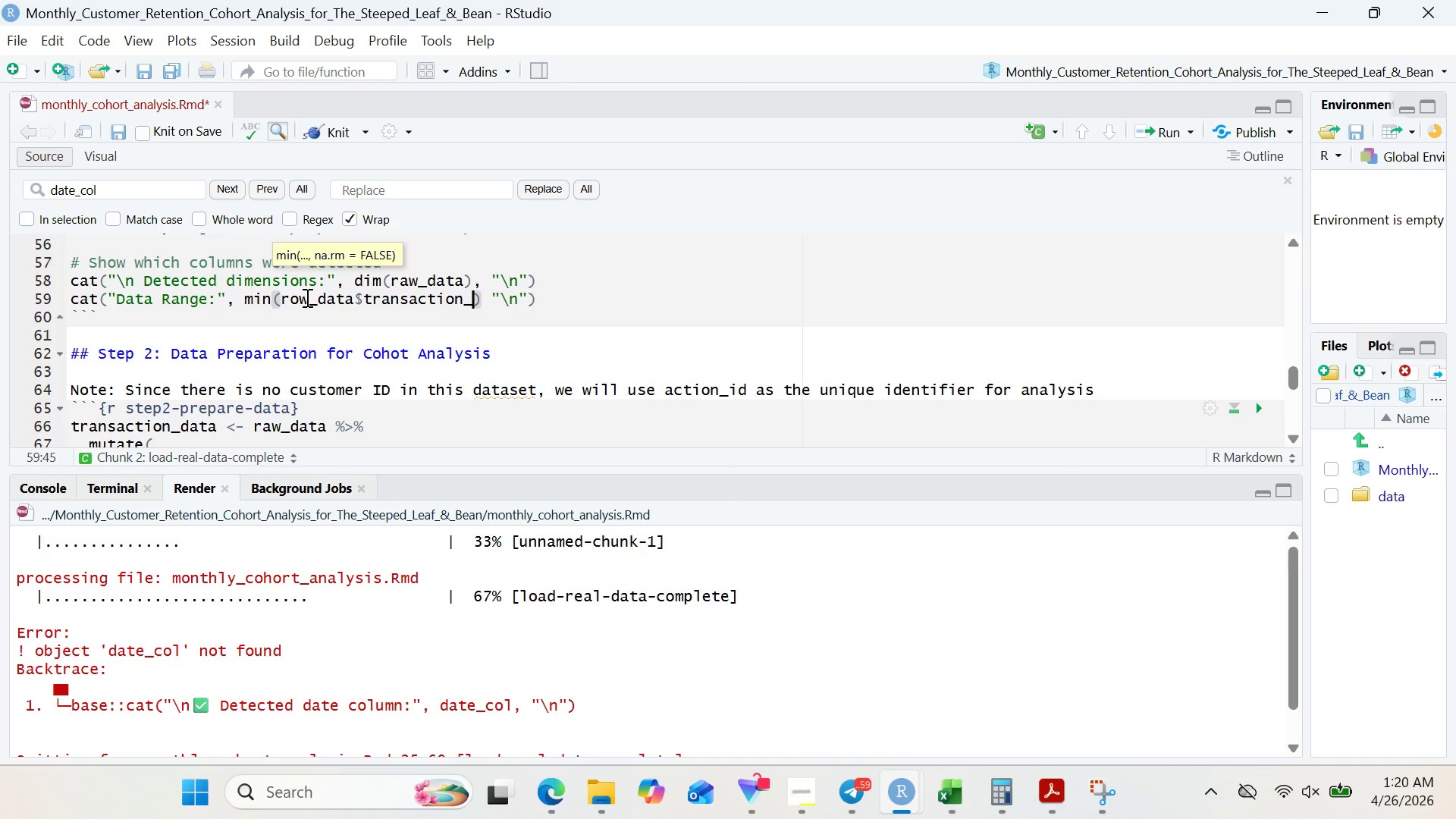 
type(DATE)
 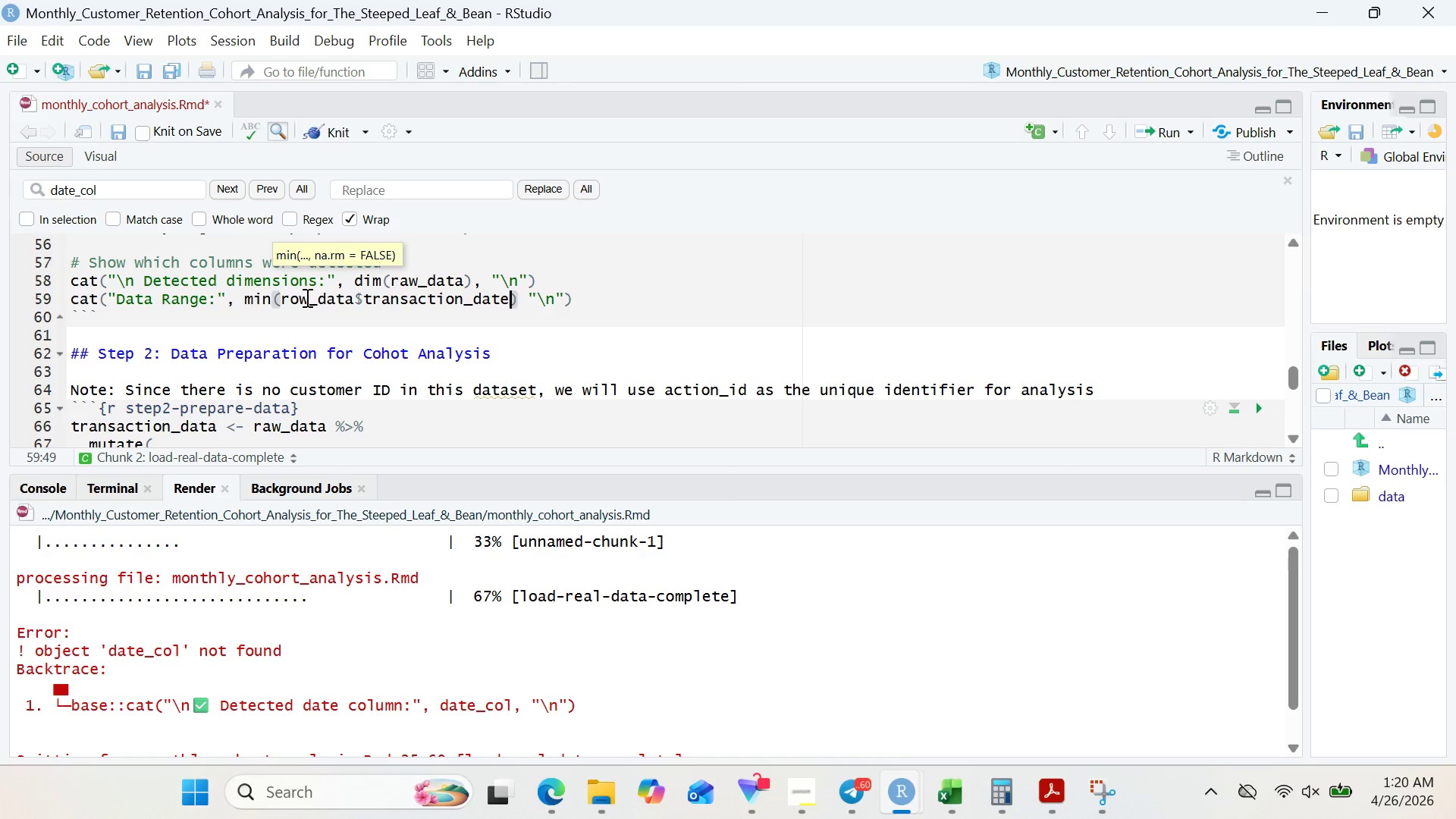 
wait(5.17)
 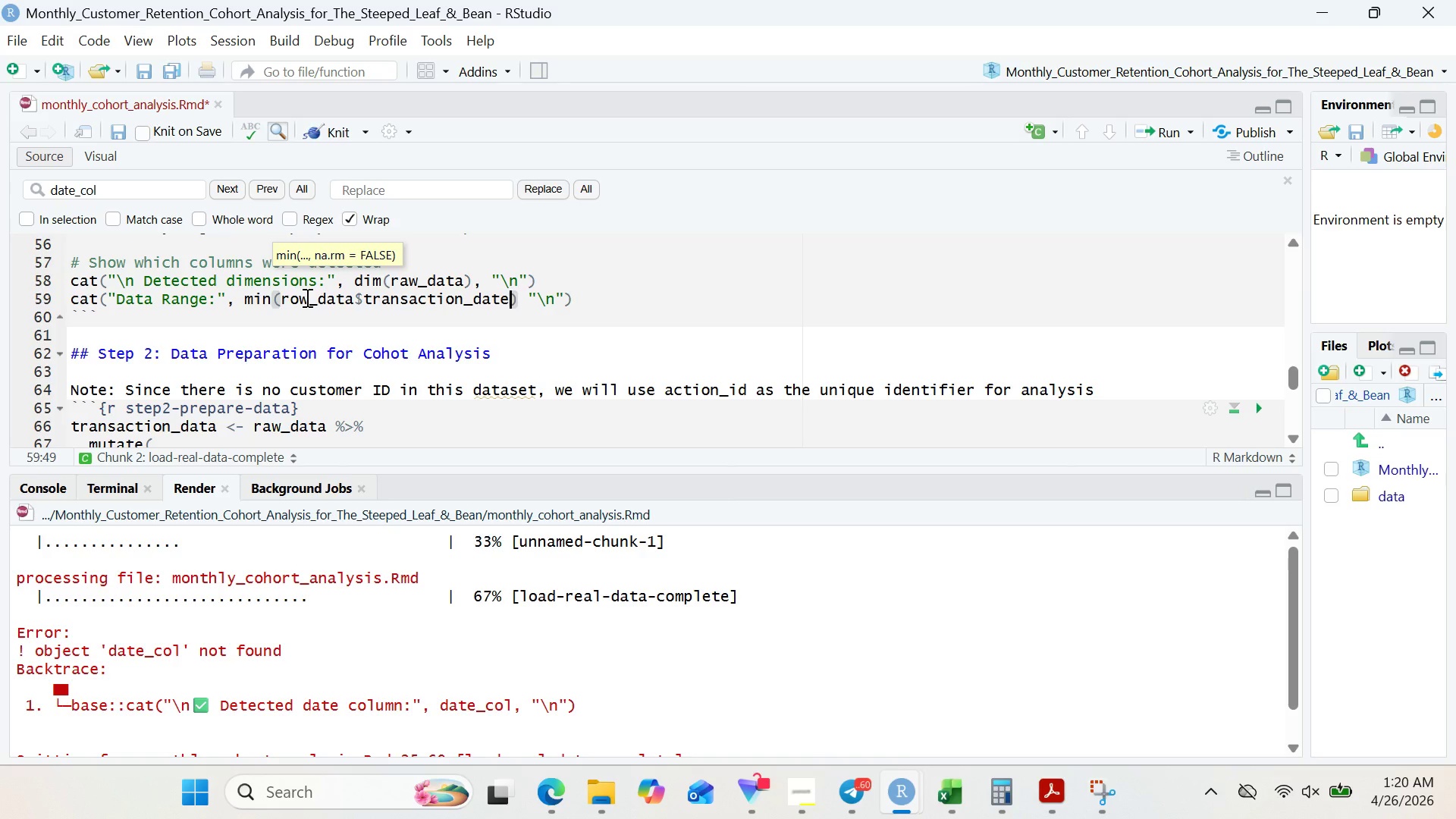 
key(Shift+ArrowRight)
 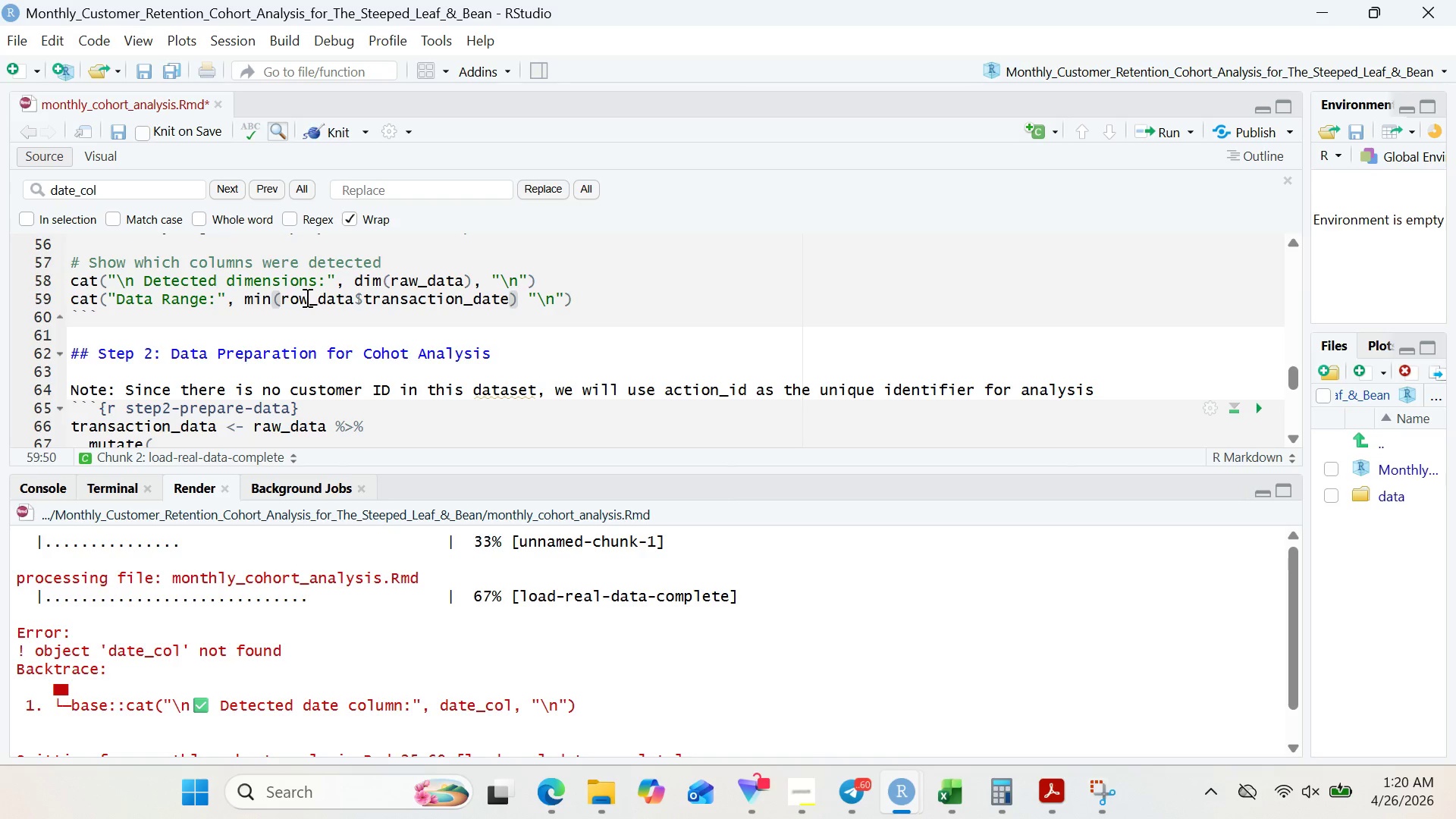 
type(>)
key(Backspace)
type(< "to )
key(Backspace)
 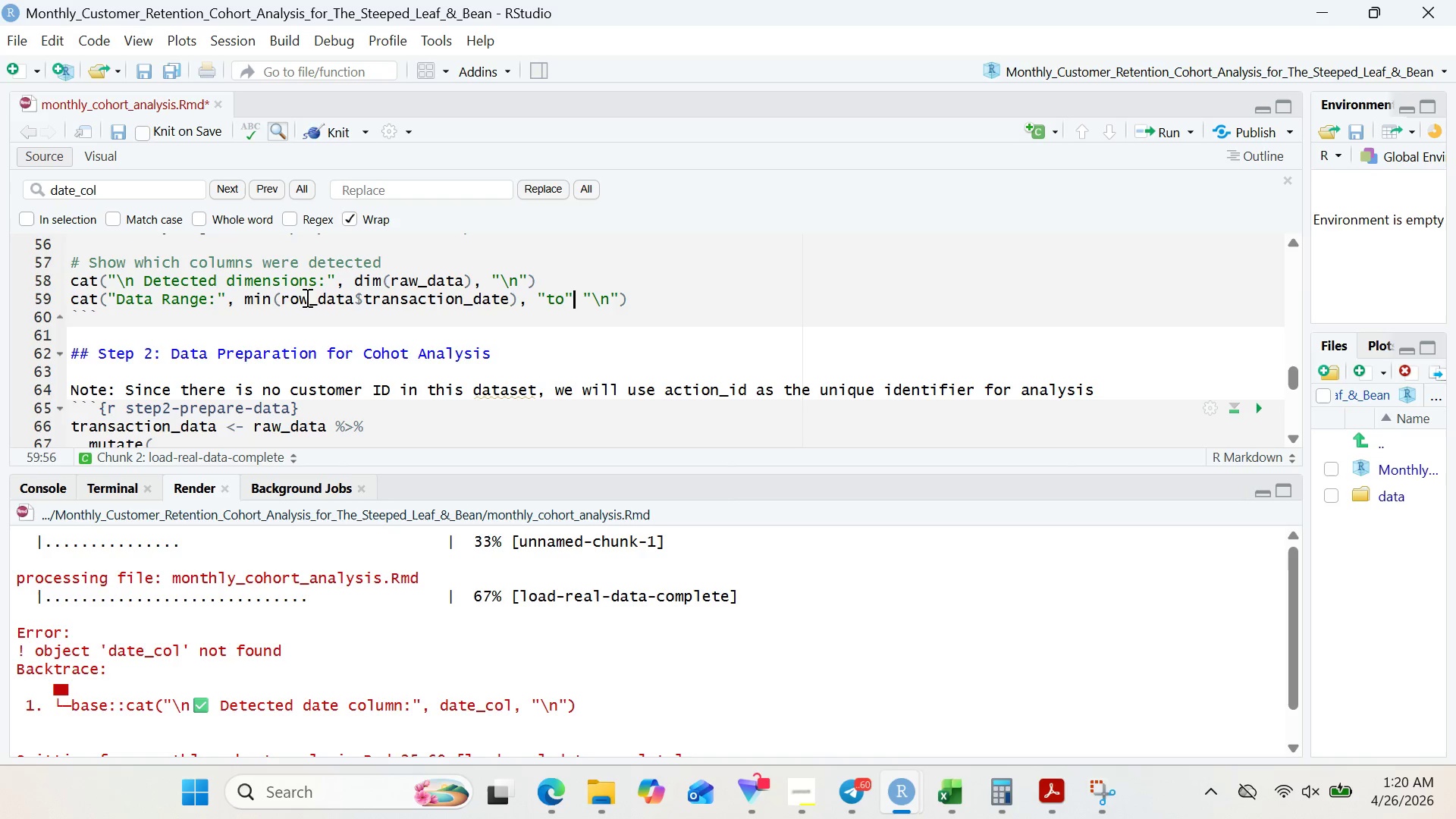 
 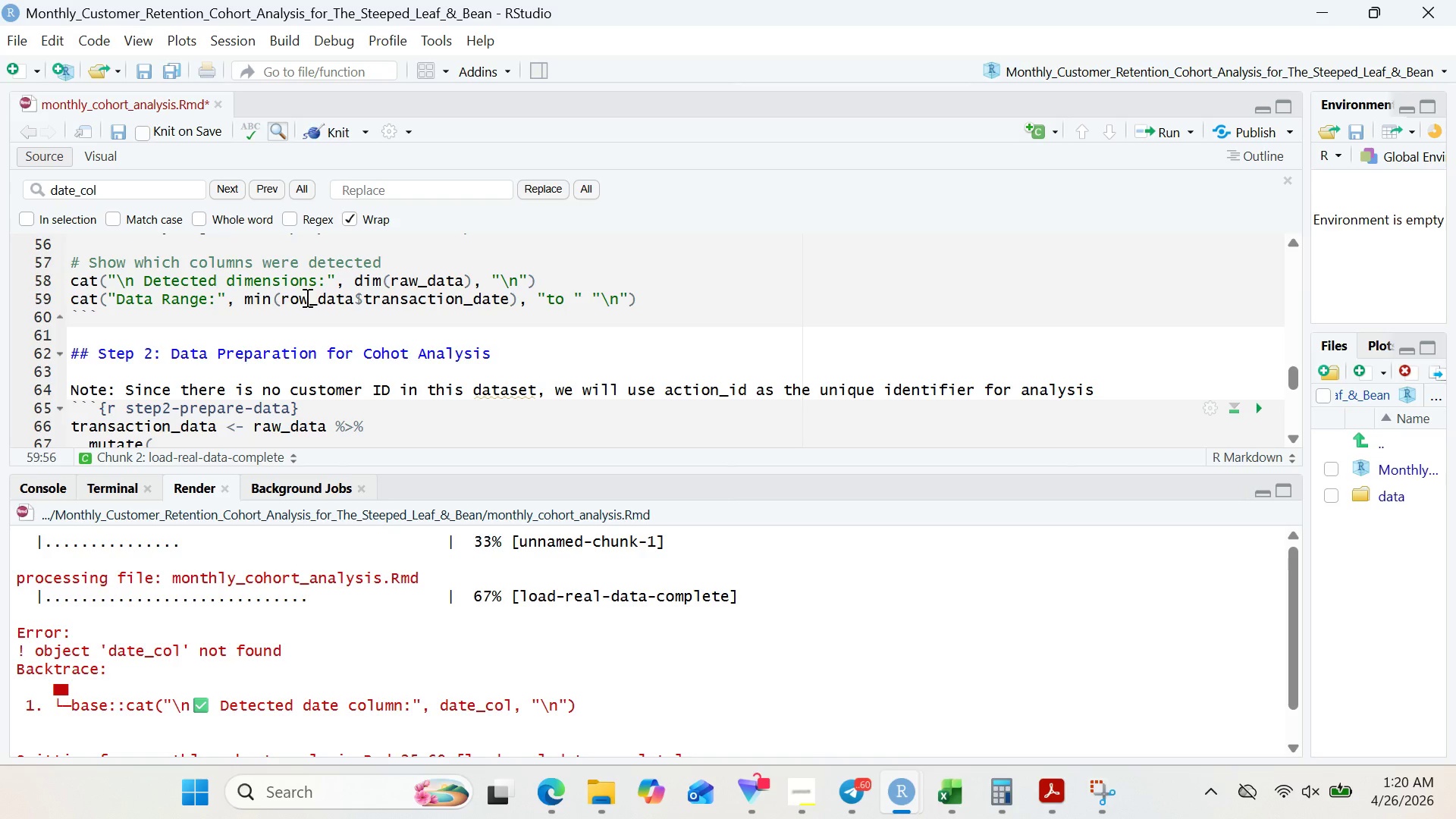 
key(ArrowRight)
 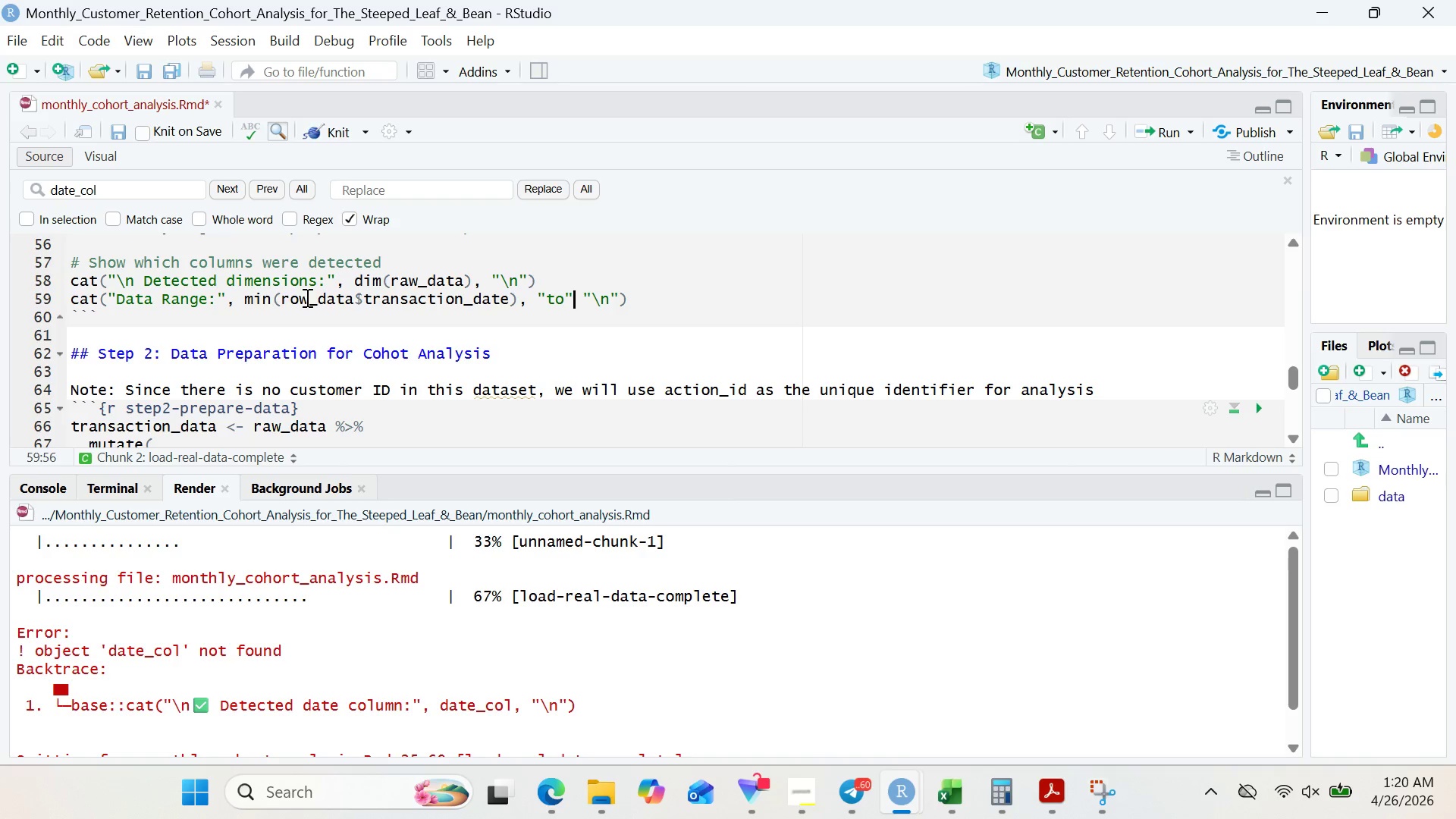 
type(, max(raw)
key(Backspace)
key(Backspace)
type(ow_)
 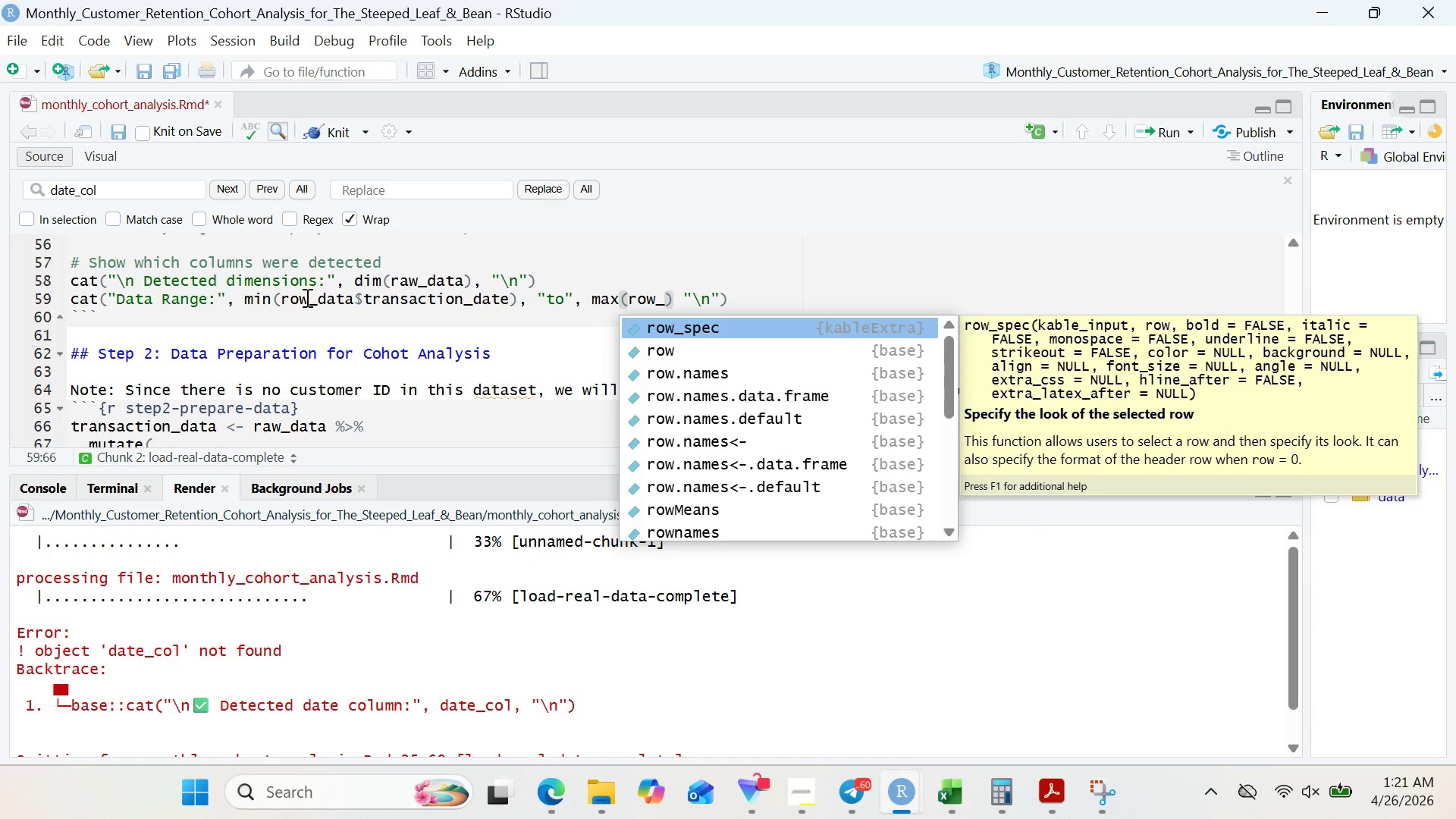 
hold_key(key=D, duration=0.31)
 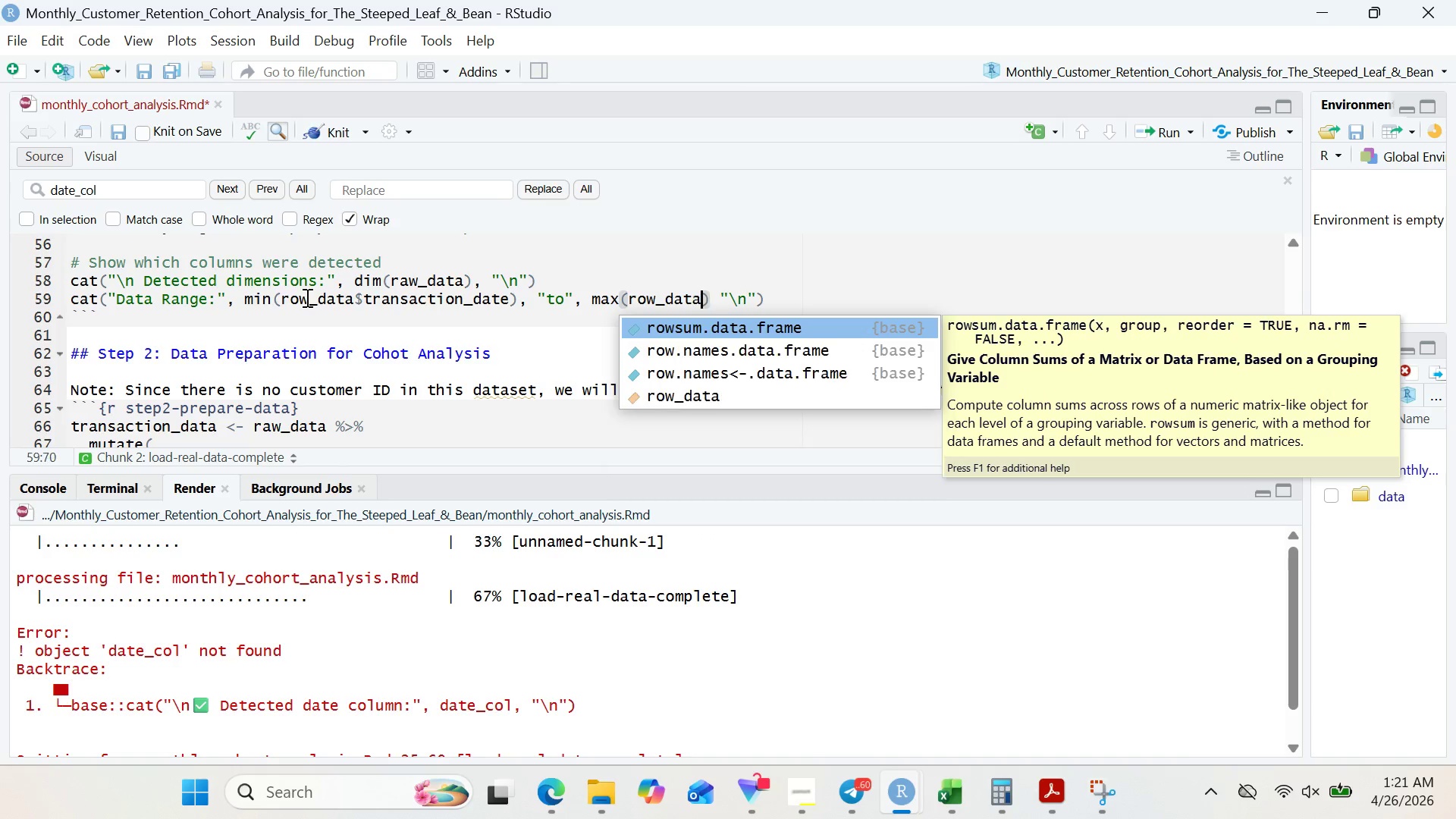 
type(ata)
 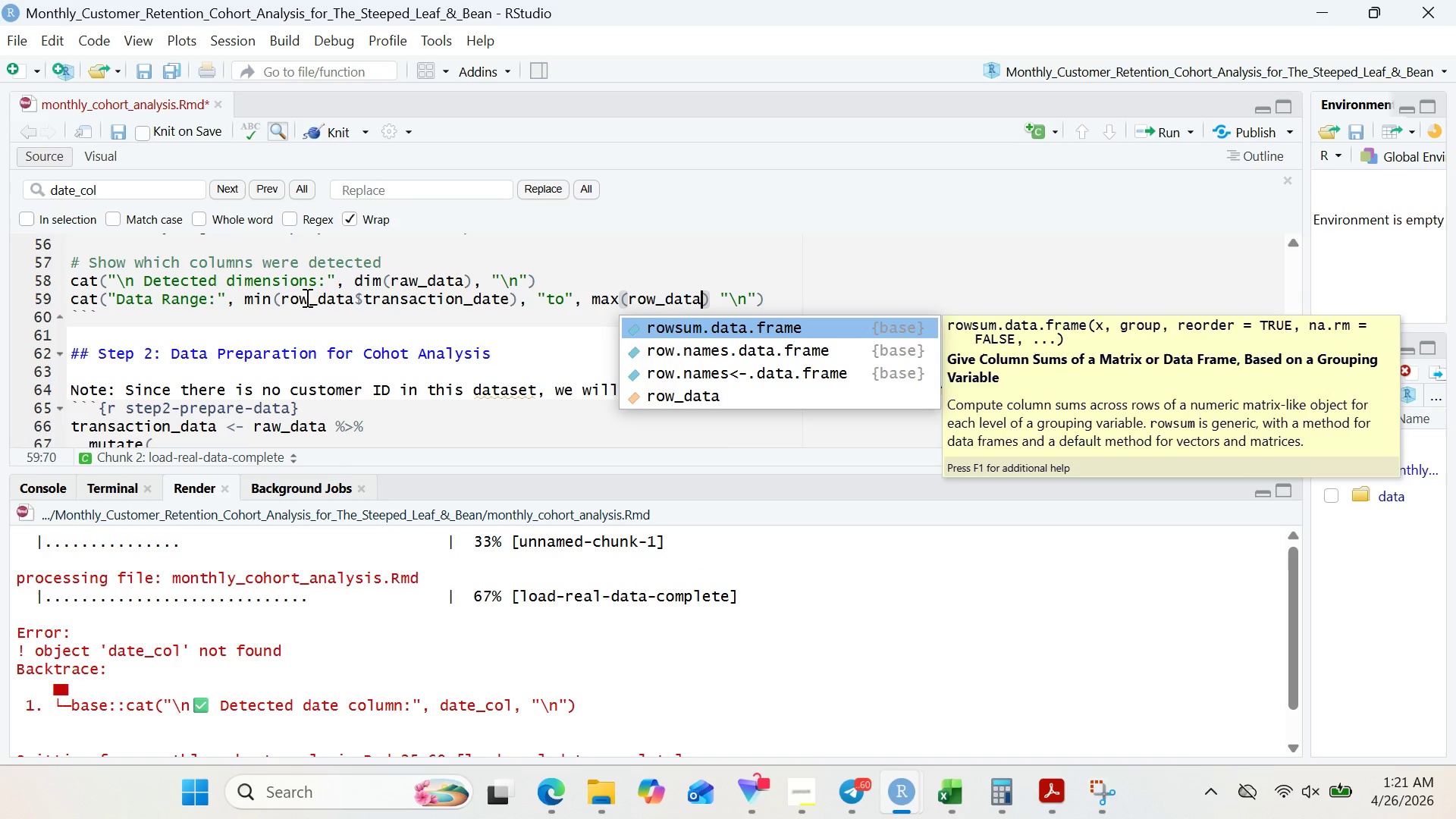 
key(Shift+4)
 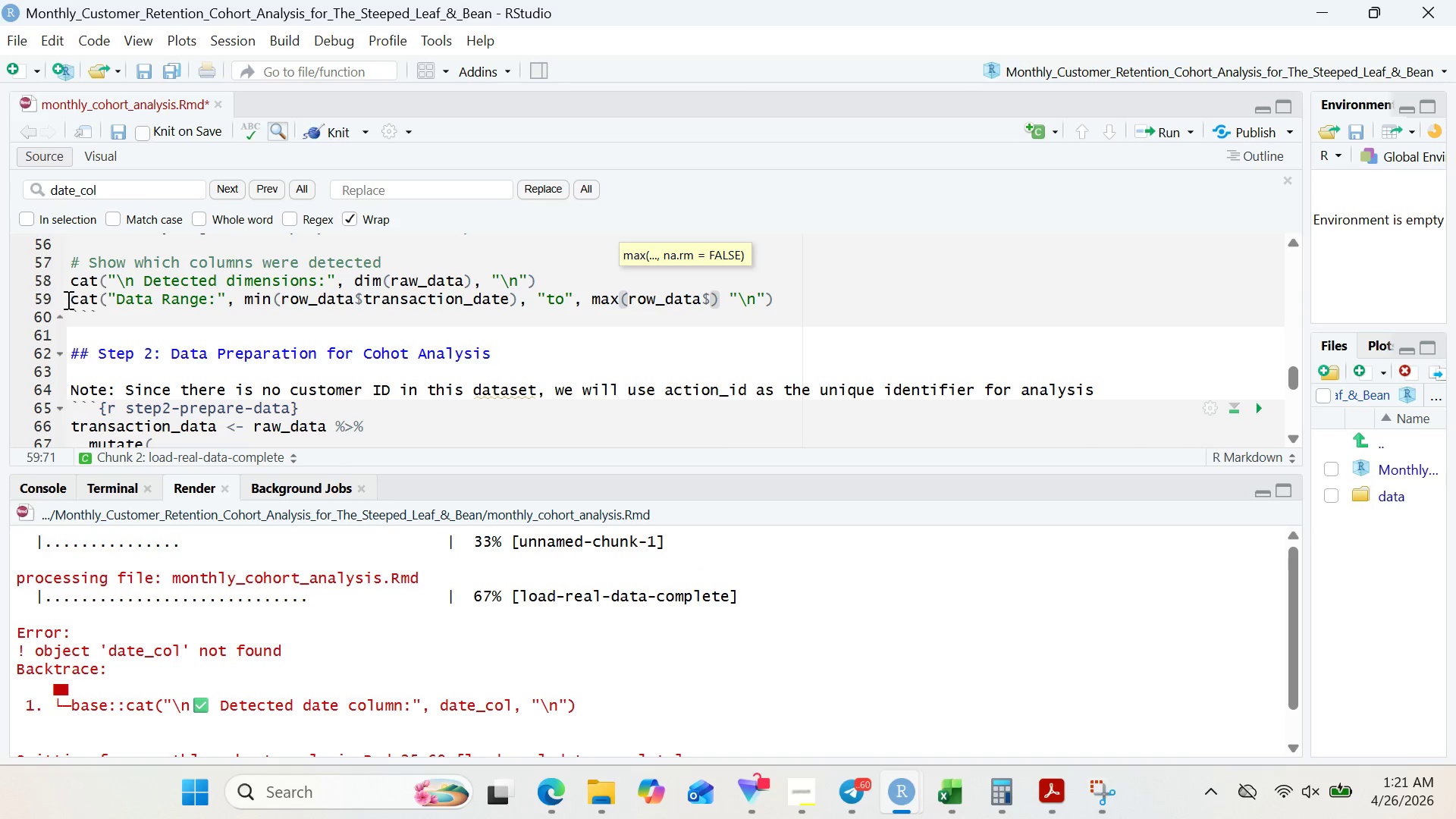 
wait(6.27)
 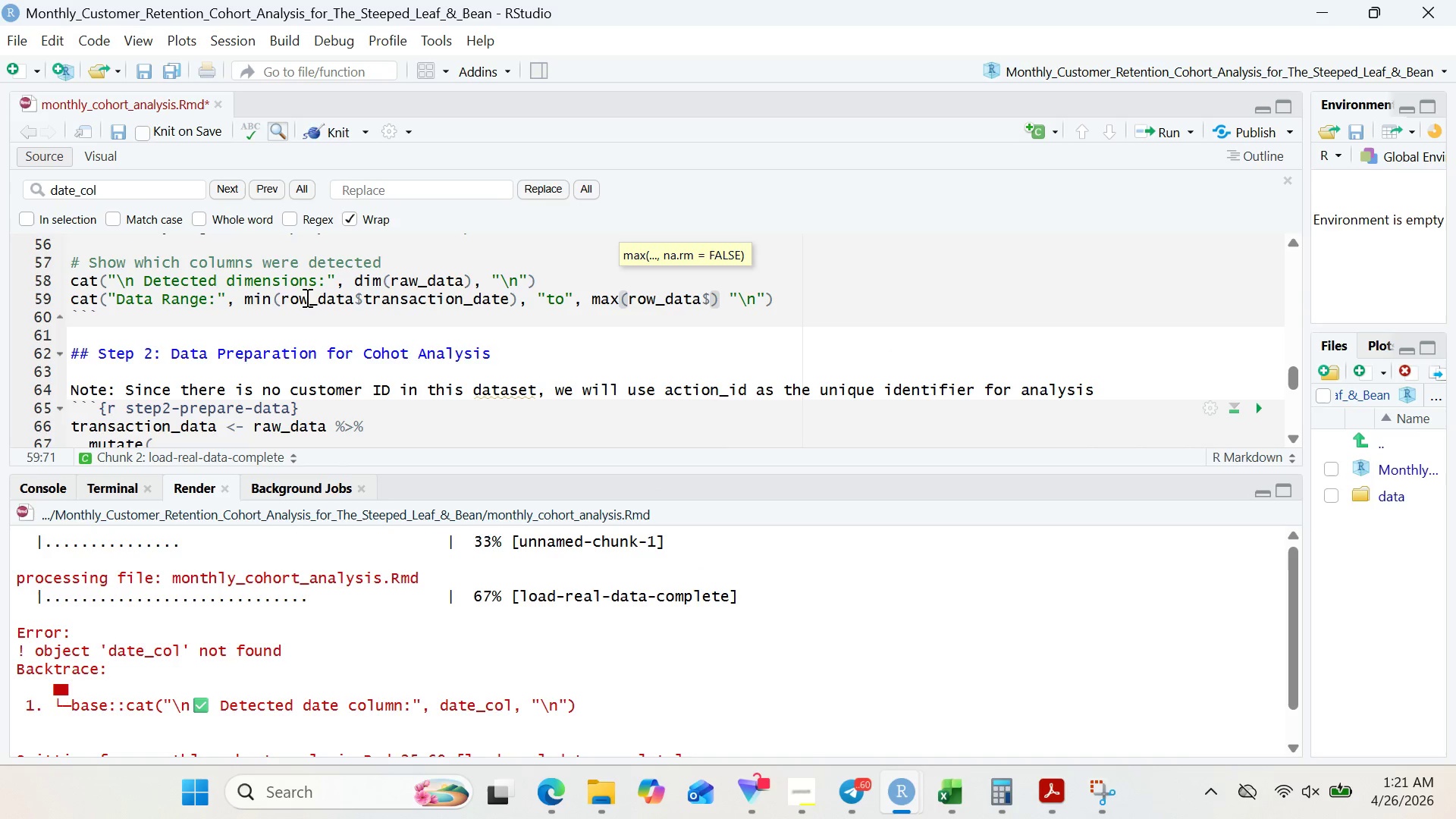 
double_click([446, 307])
 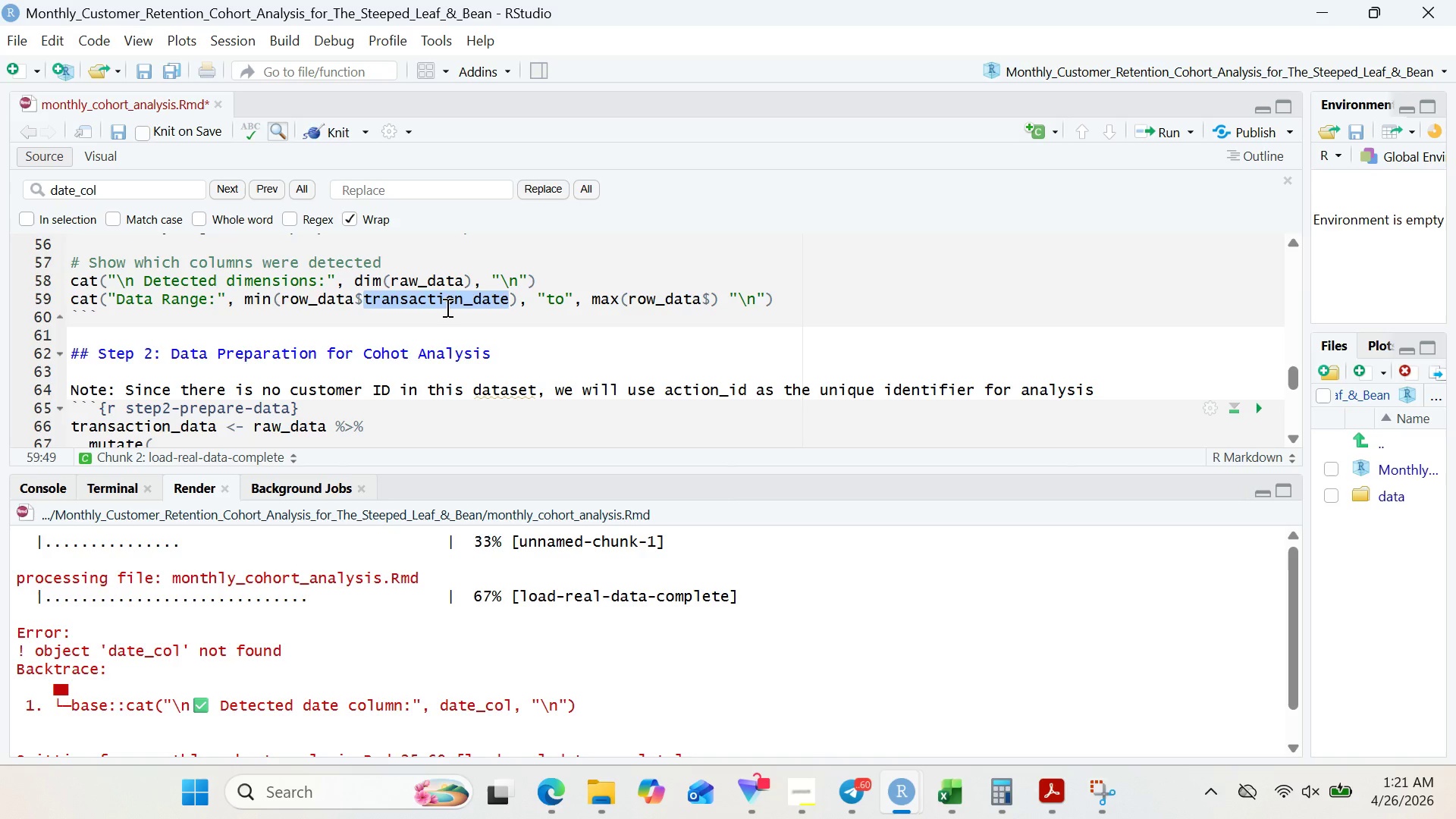 
key(Control+C)
 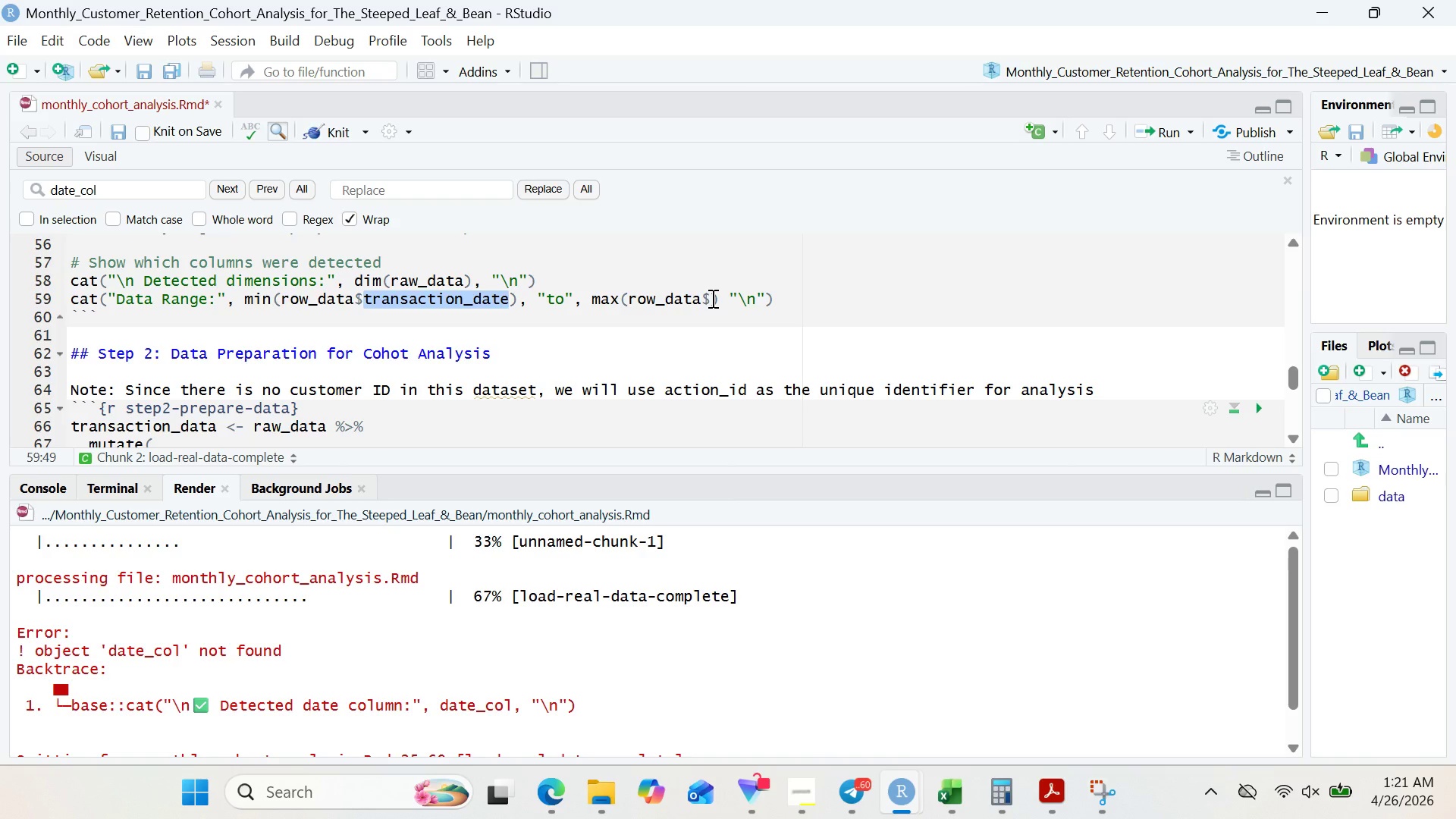 
left_click([711, 298])
 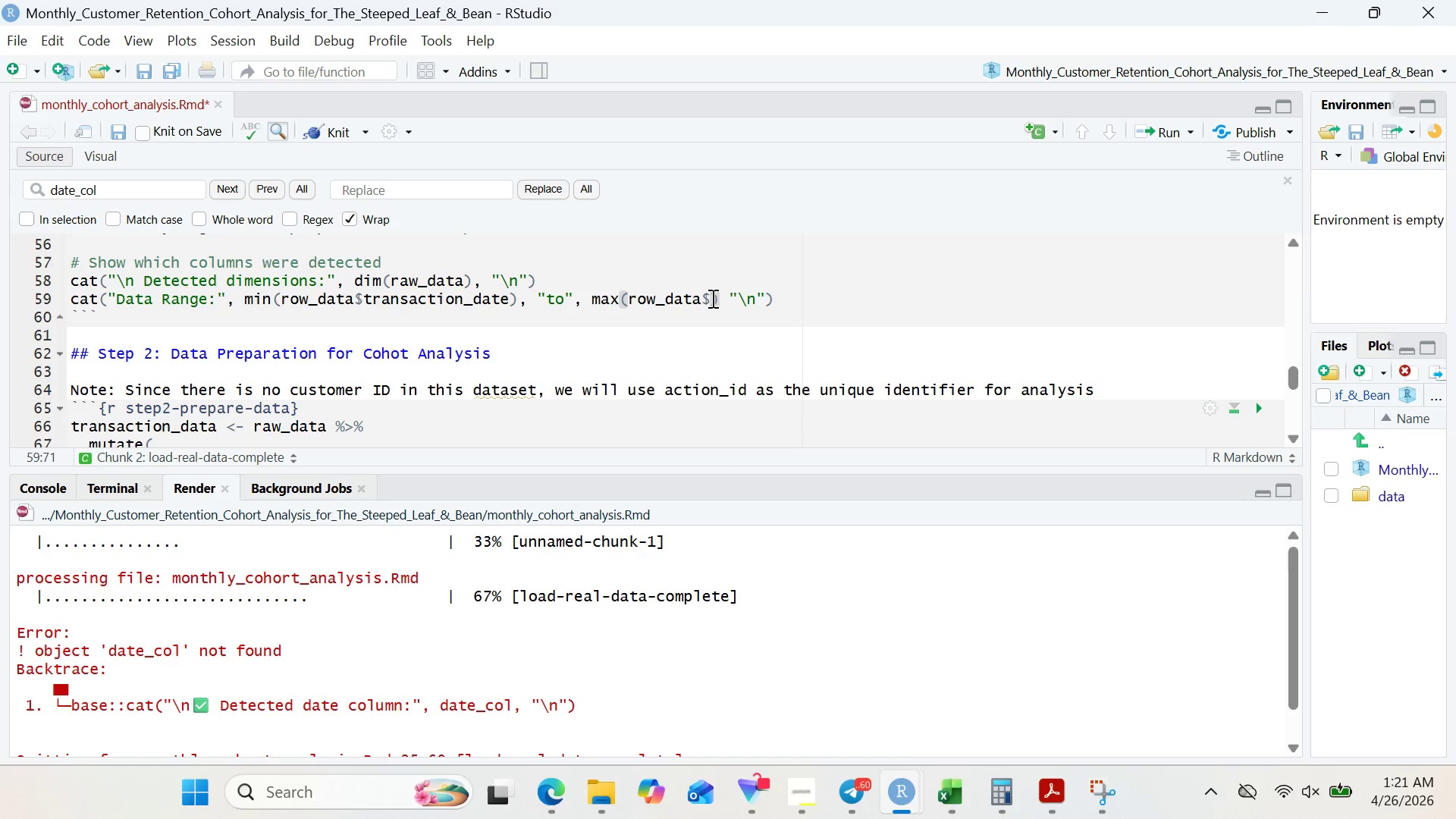 
key(Control+V)
 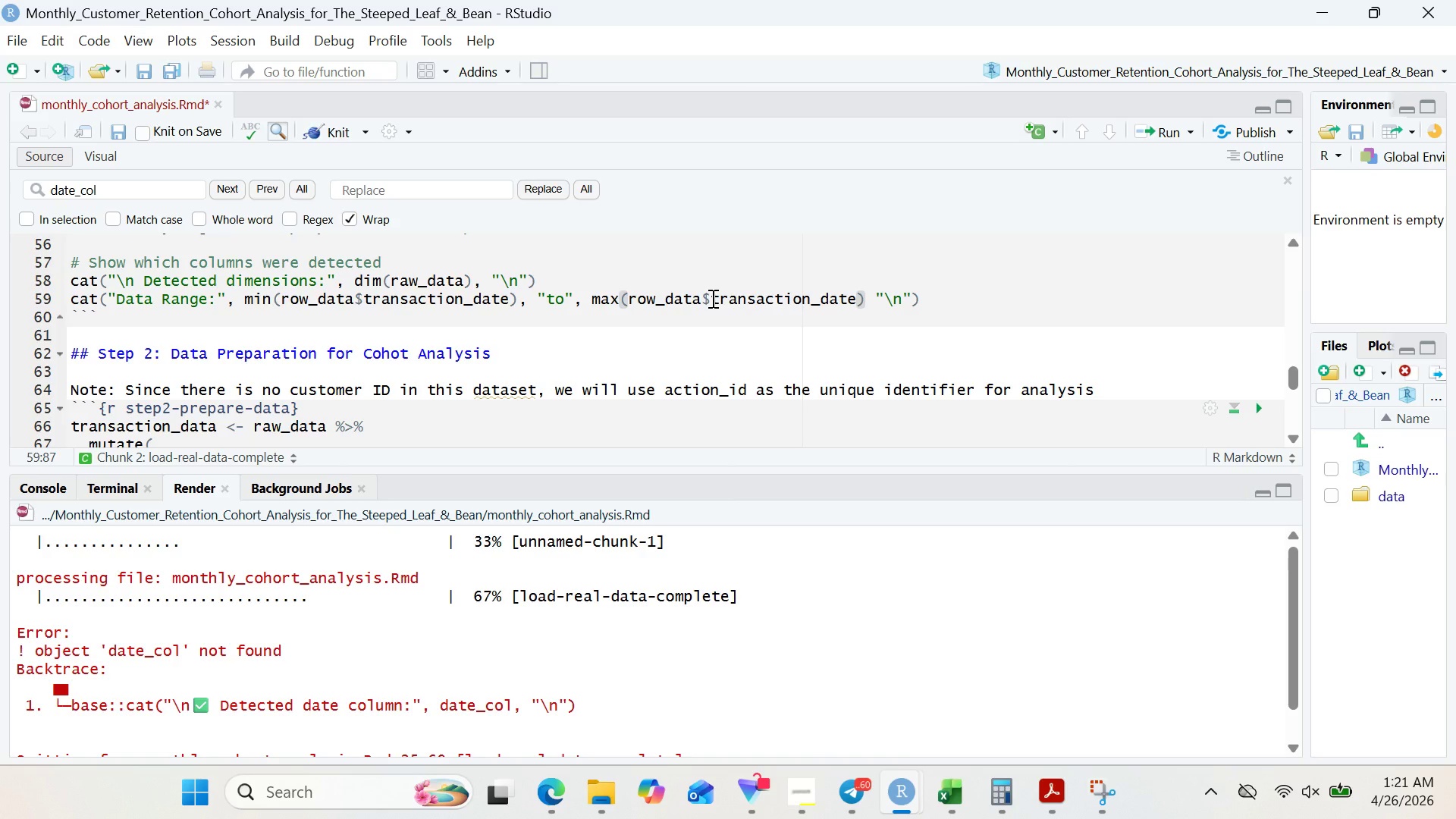 
key(ArrowRight)
 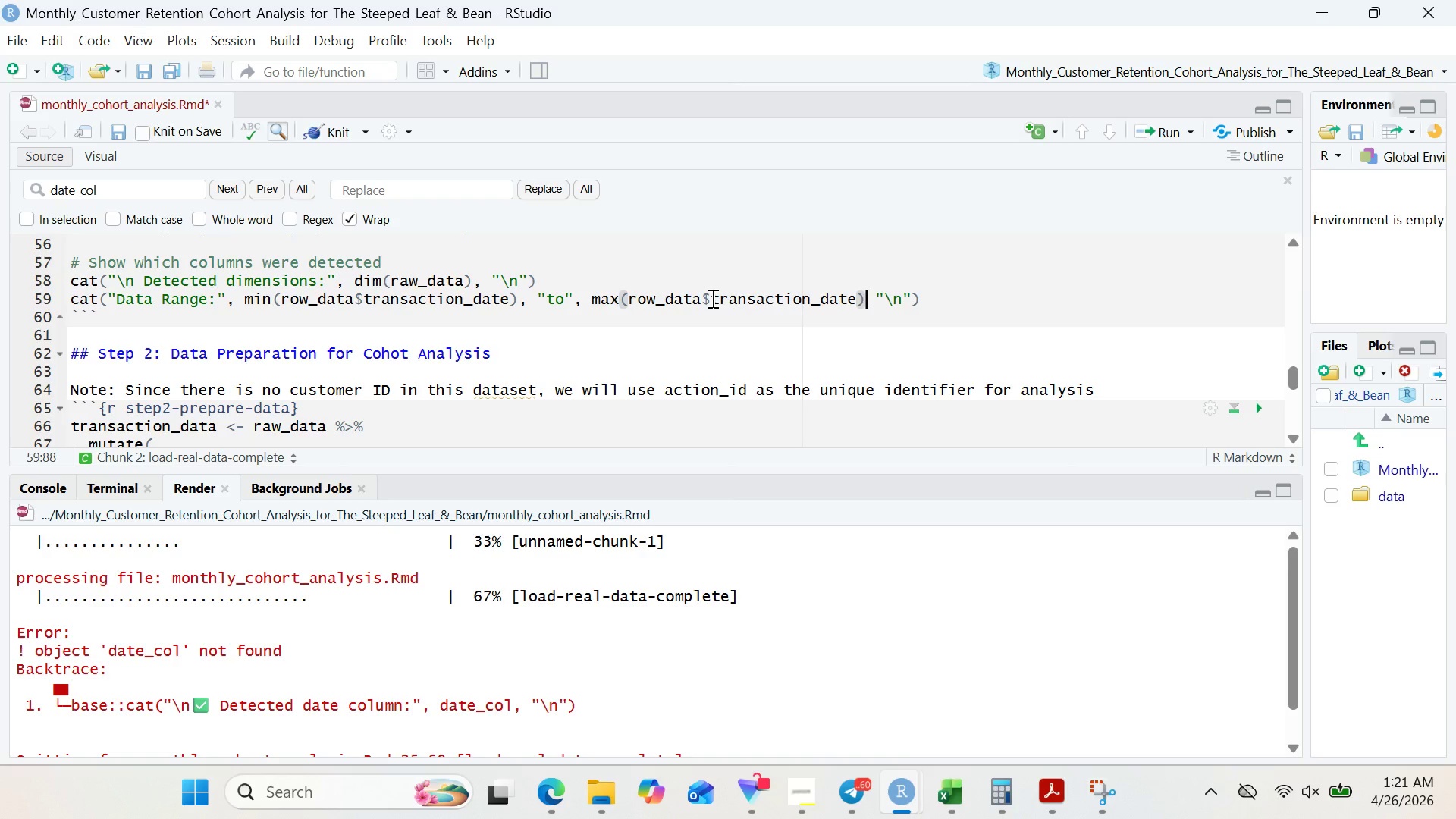 
key(Comma)
 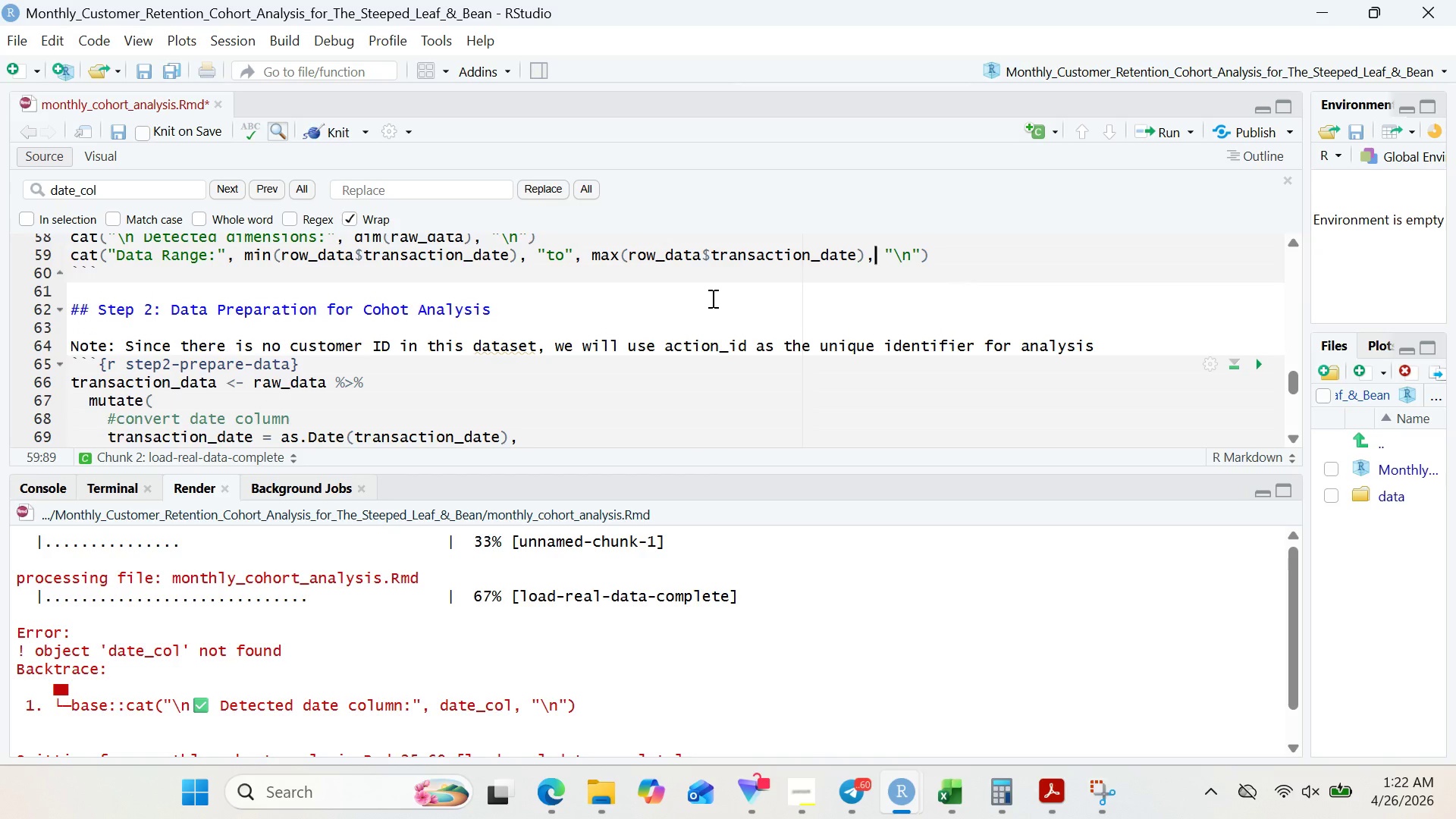 
wait(57.88)
 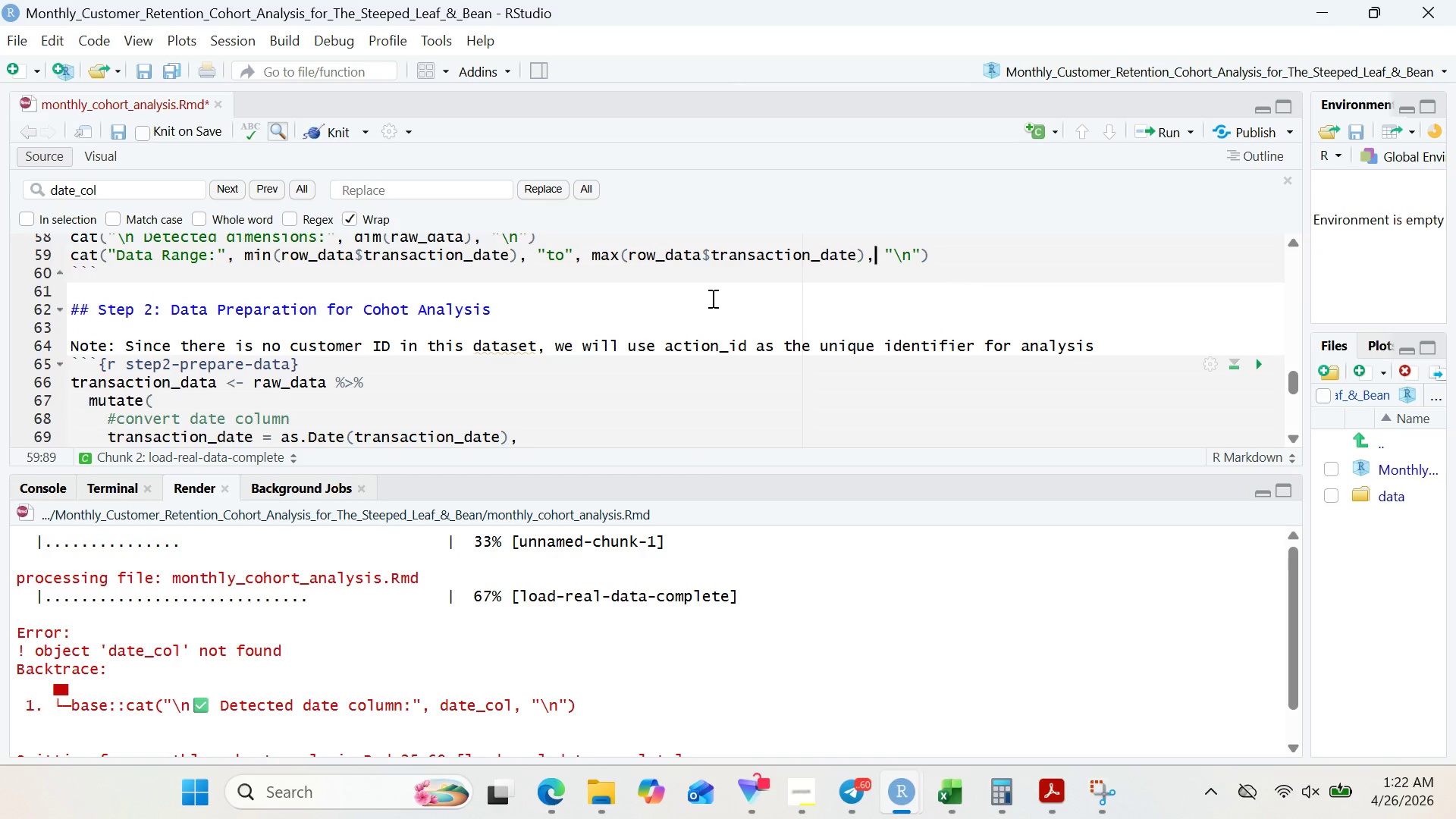 
left_click([334, 124])
 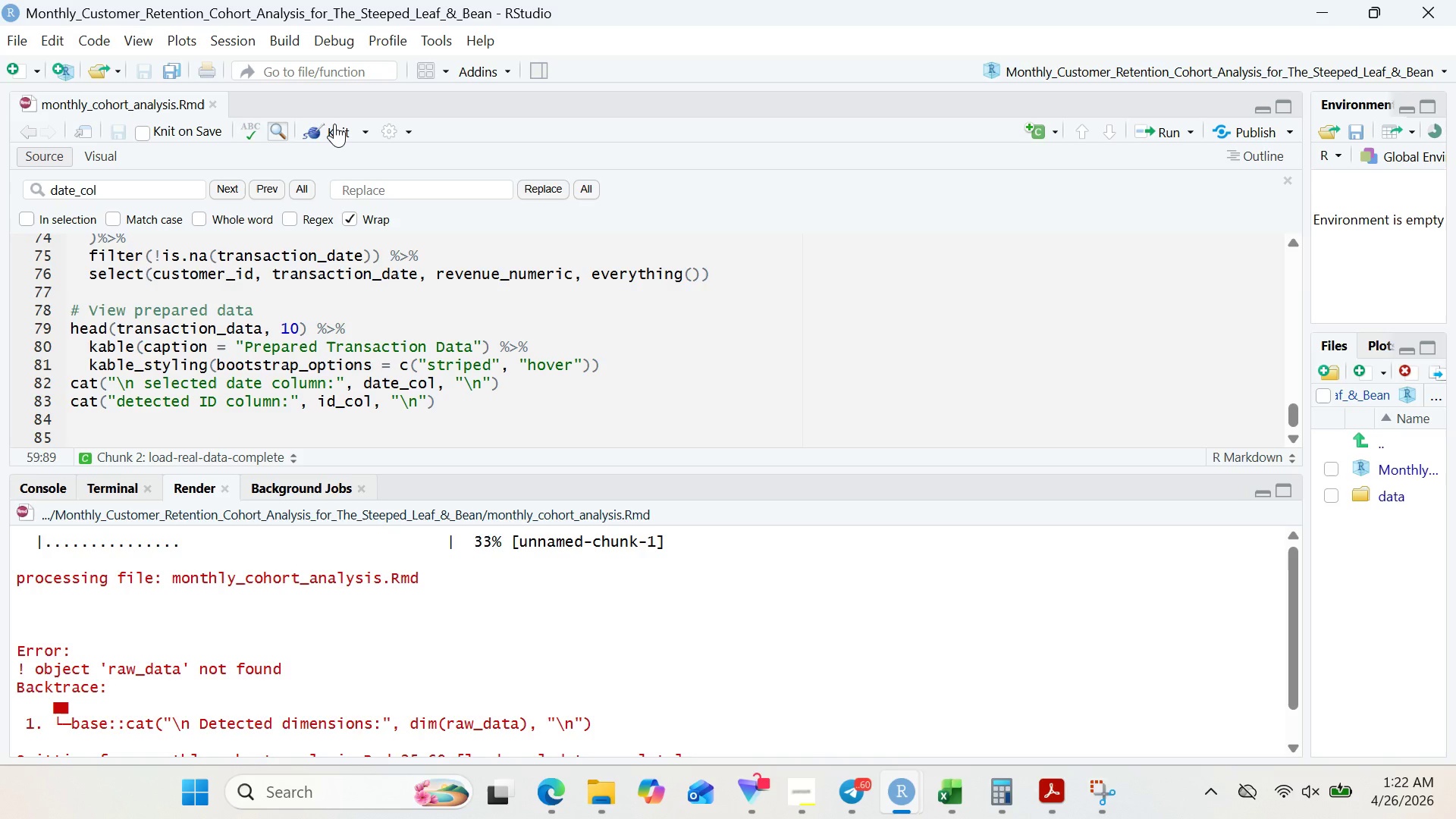 
wait(22.91)
 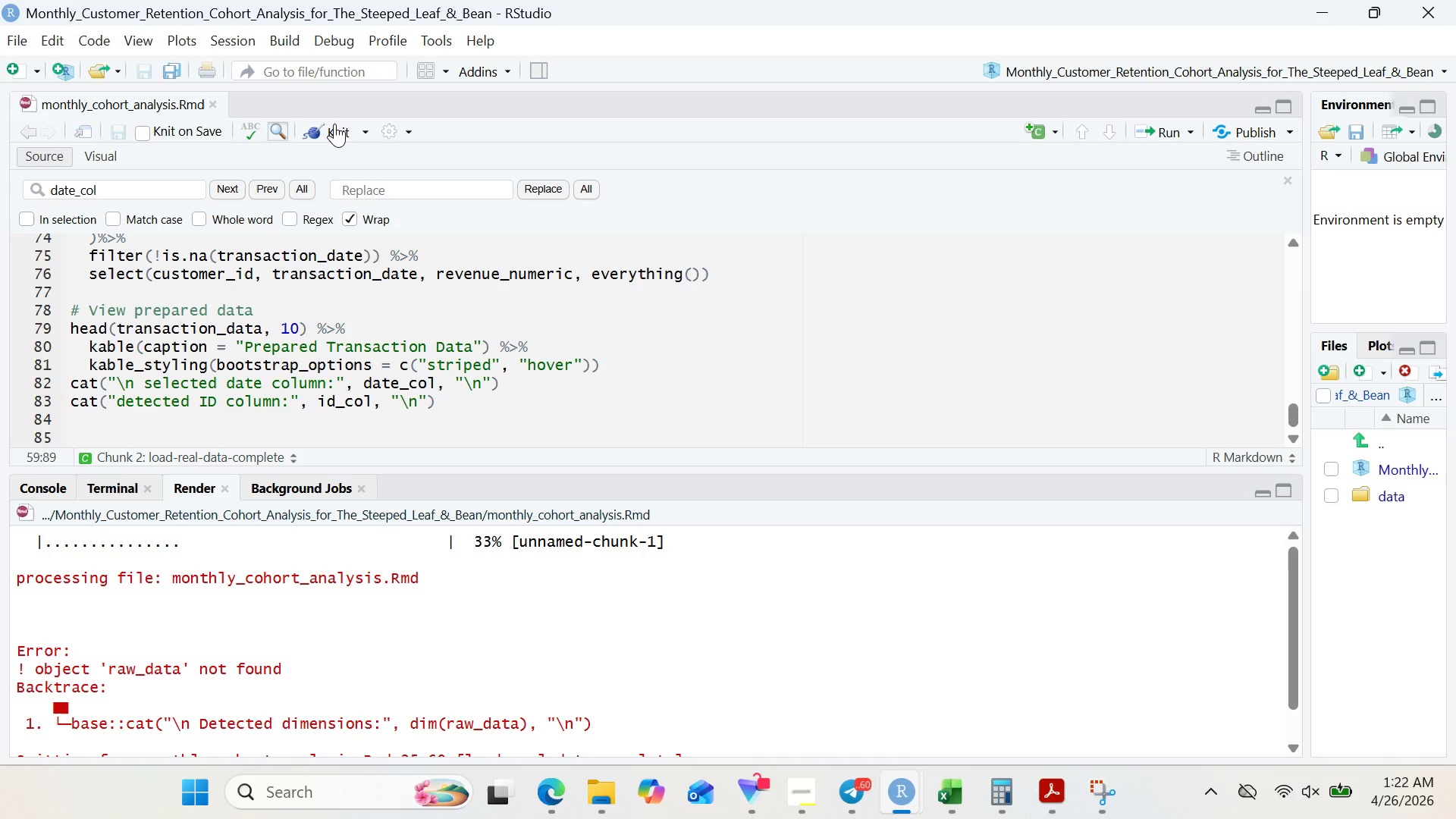 
left_click([447, 319])
 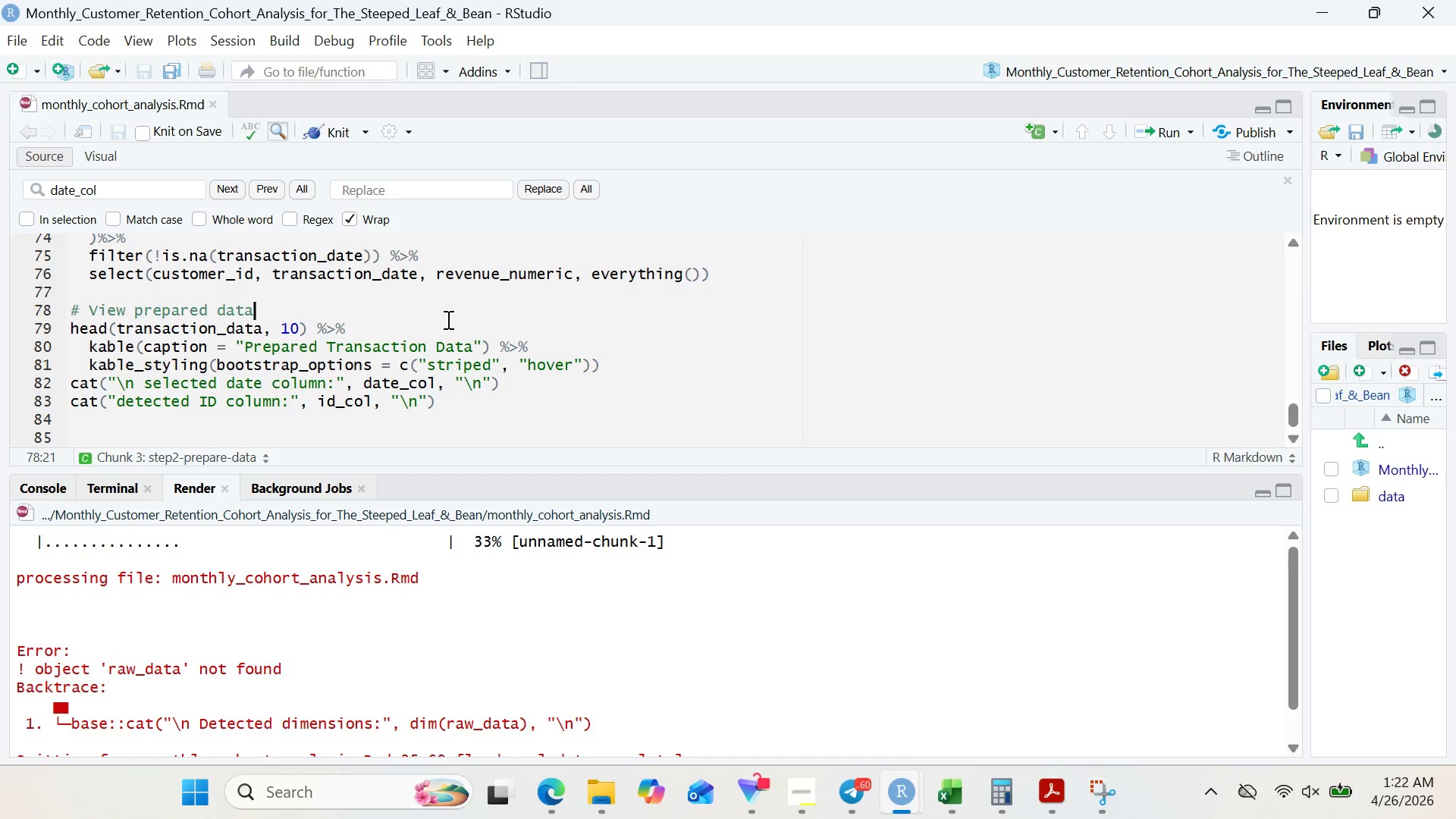 
key(Control+F)
 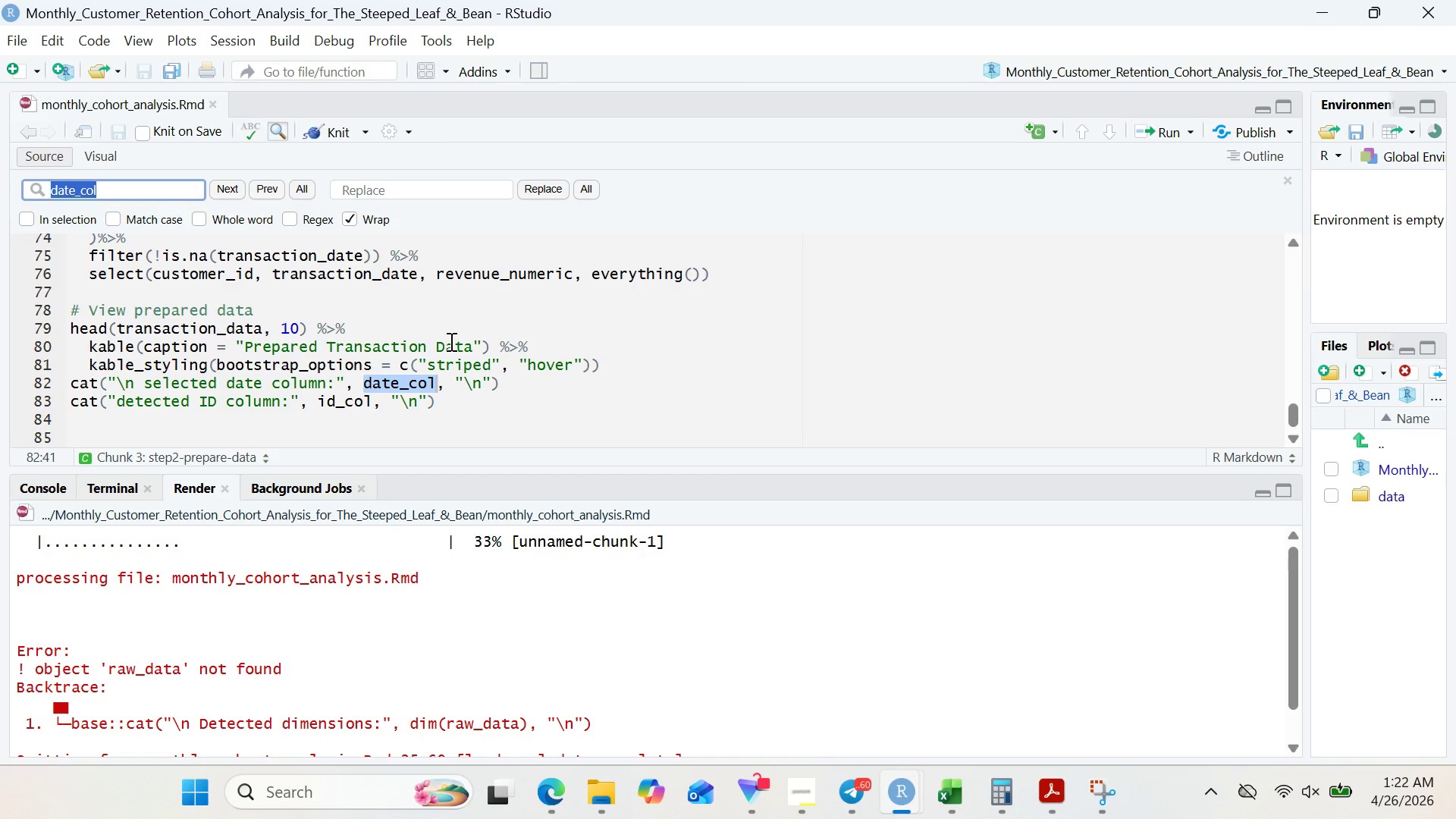 
type(raw)
 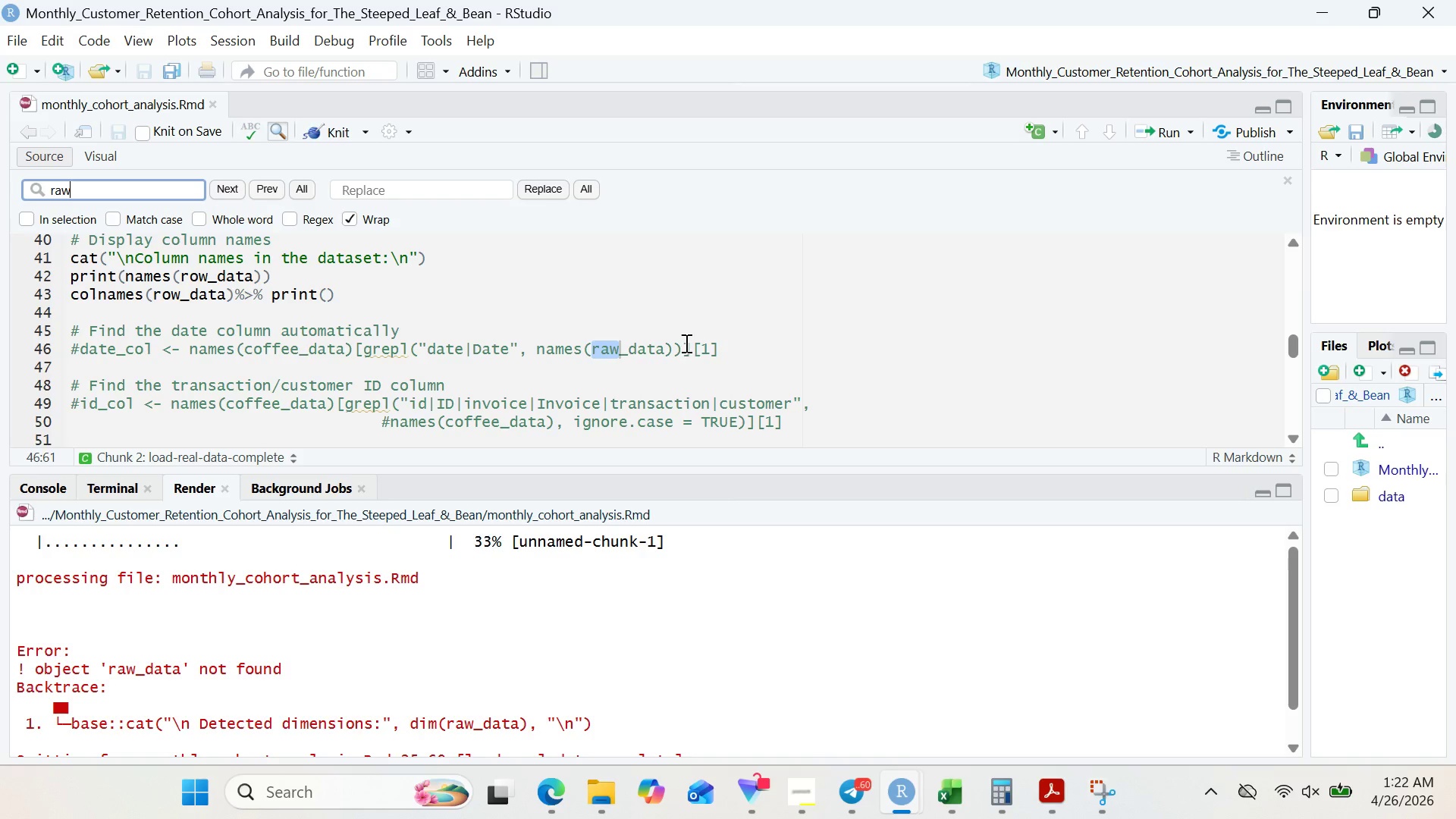 
key(Enter)
 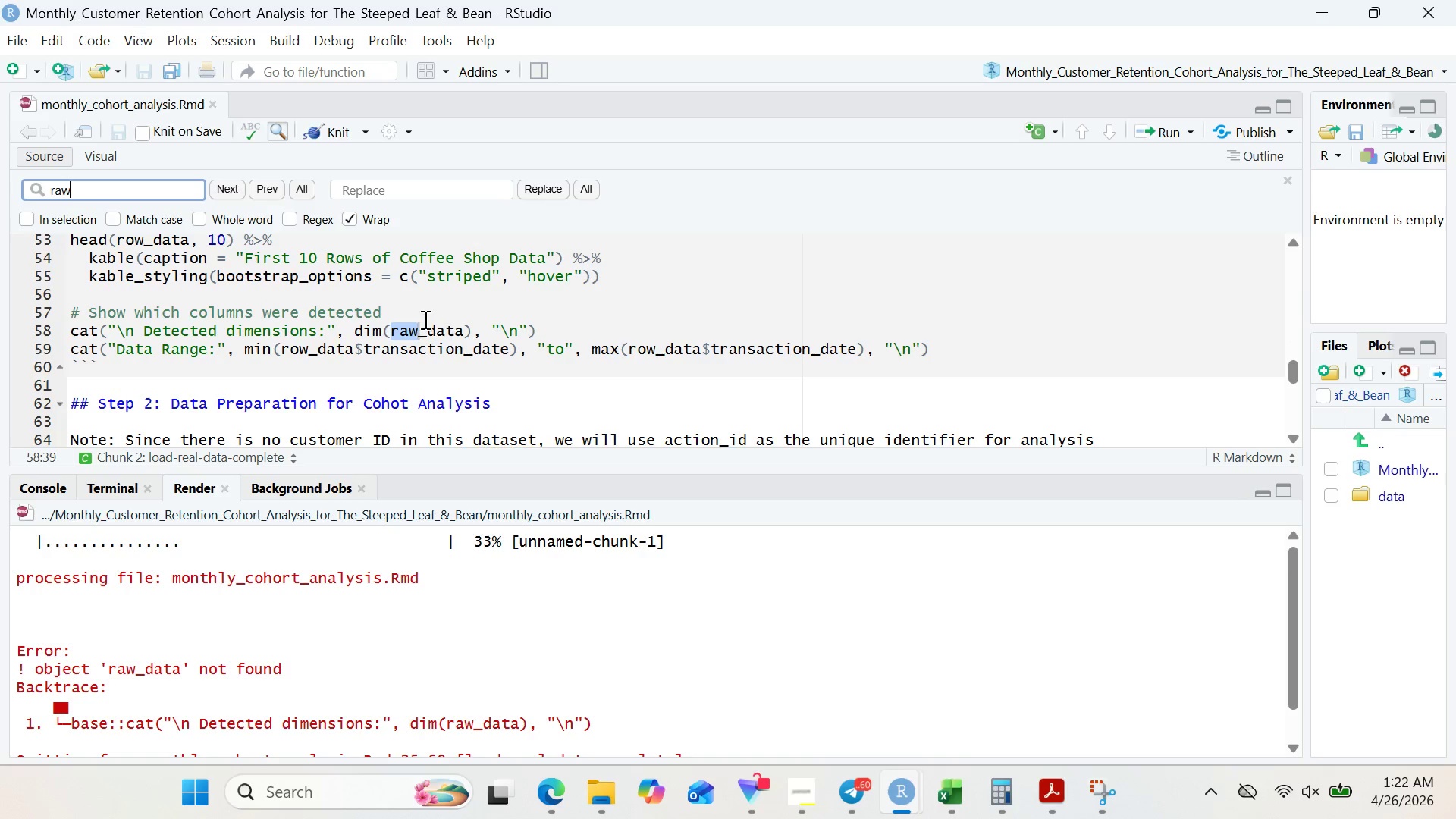 
left_click([405, 332])
 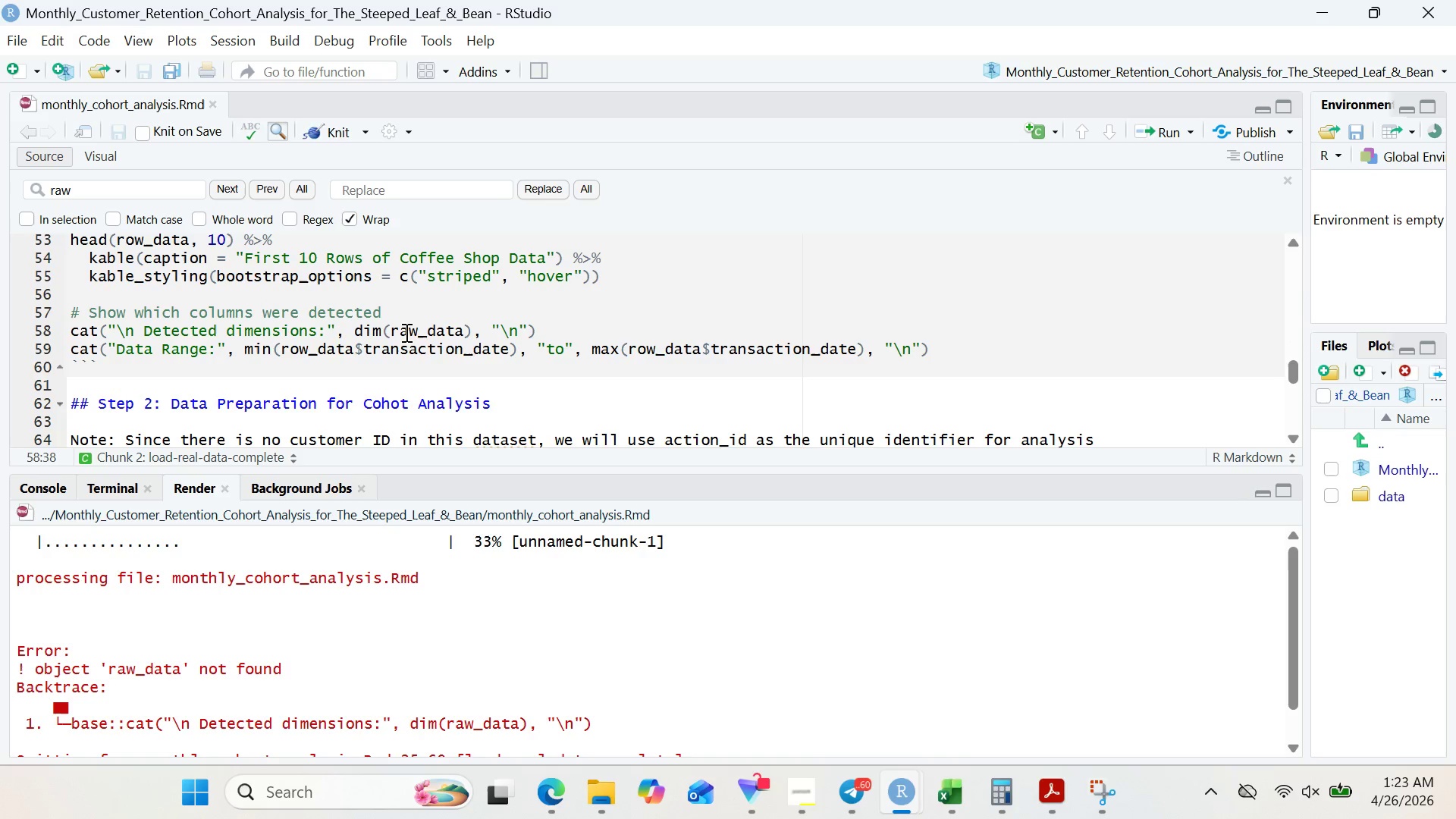 
key(Backspace)
 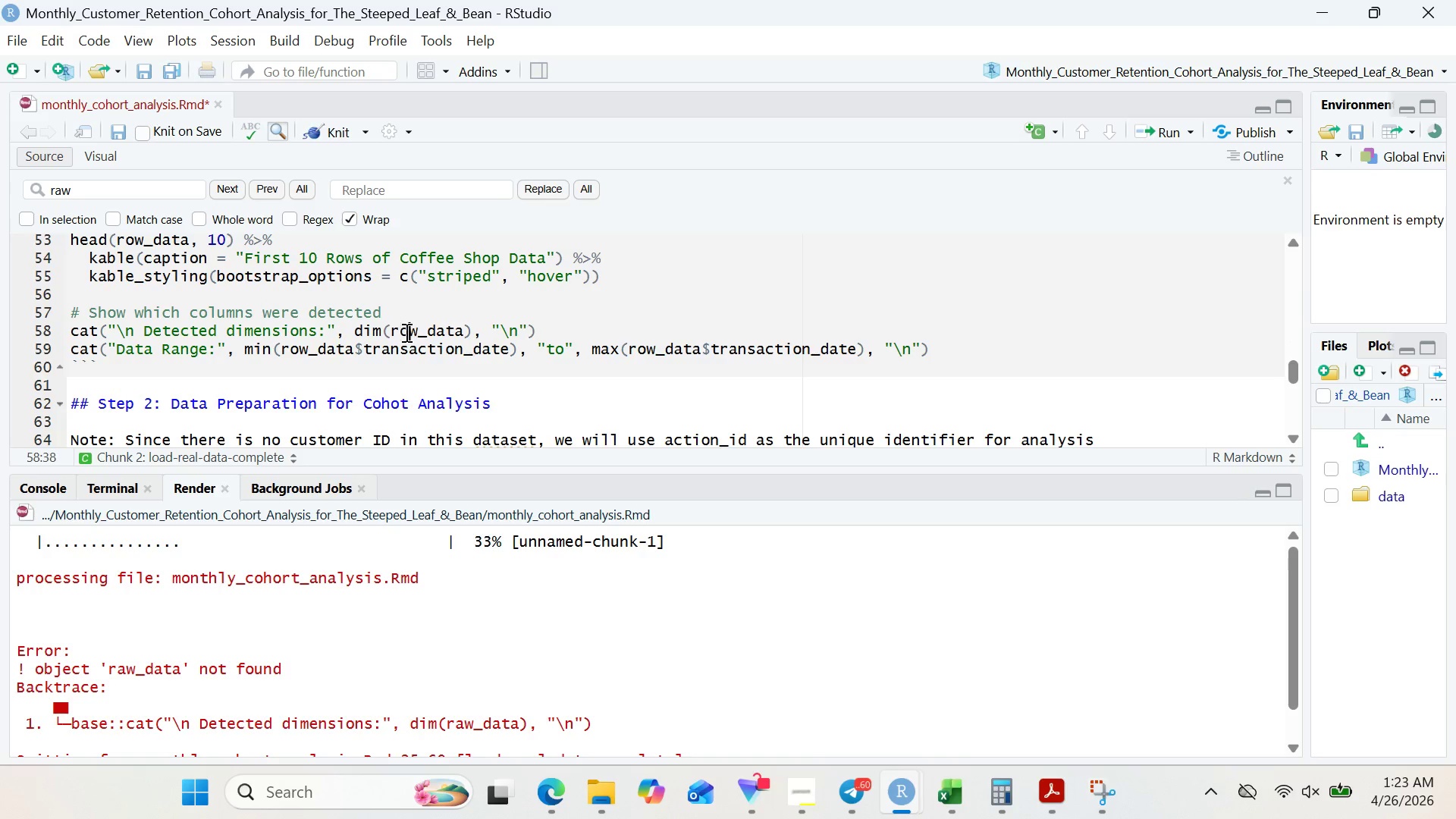 
key(O)
 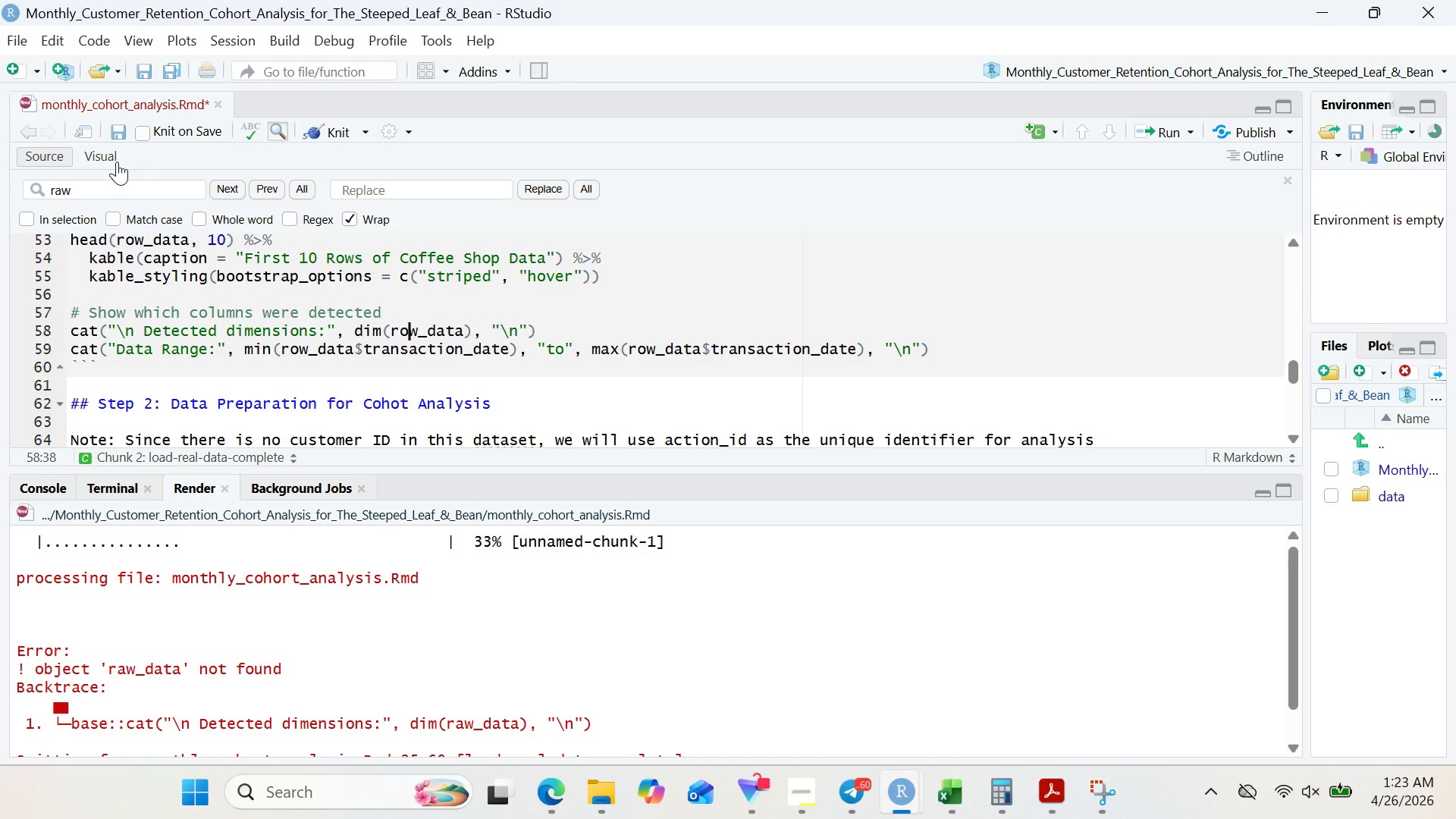 
left_click([111, 180])
 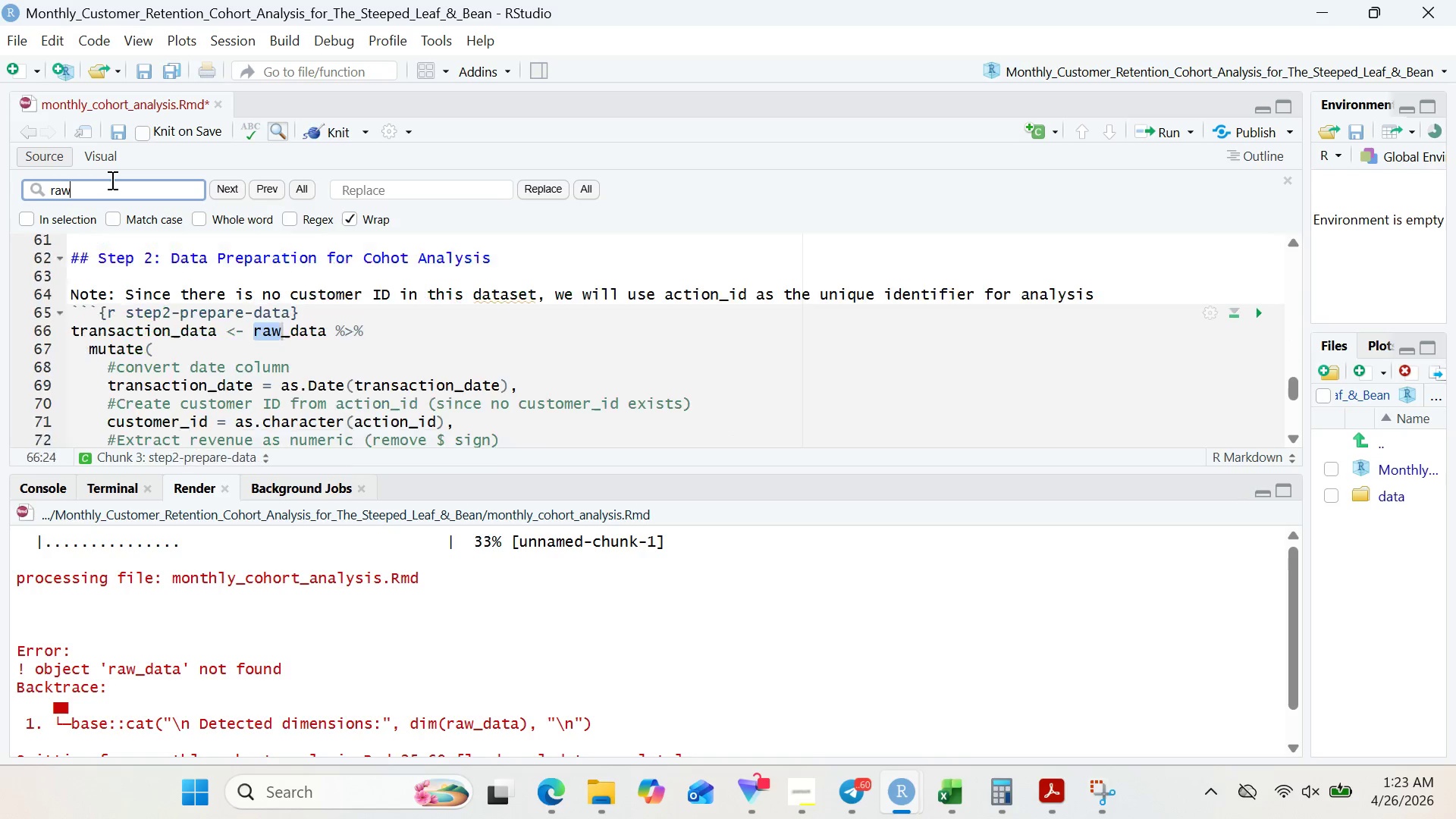 
key(Enter)
 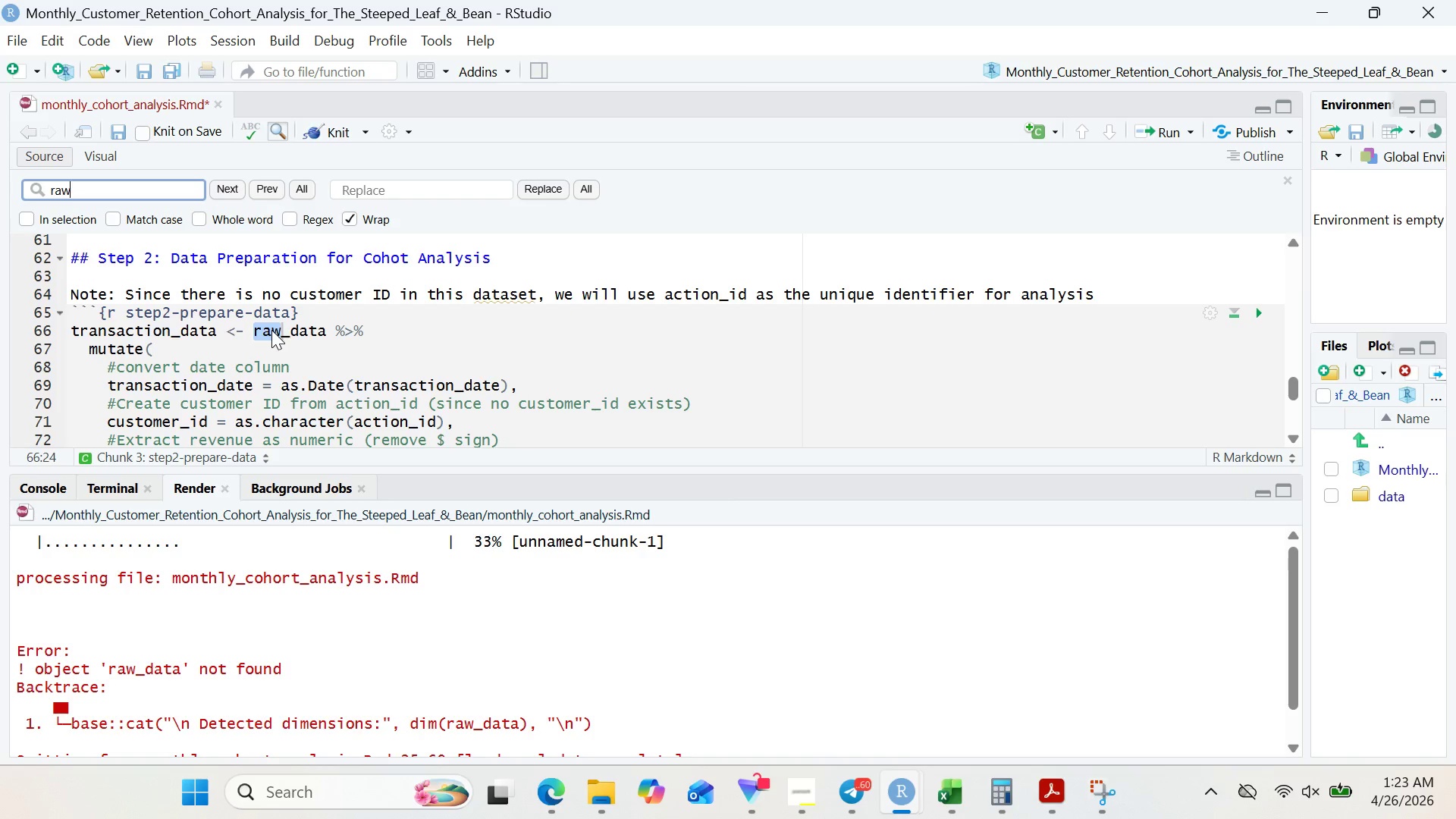 
double_click([289, 330])
 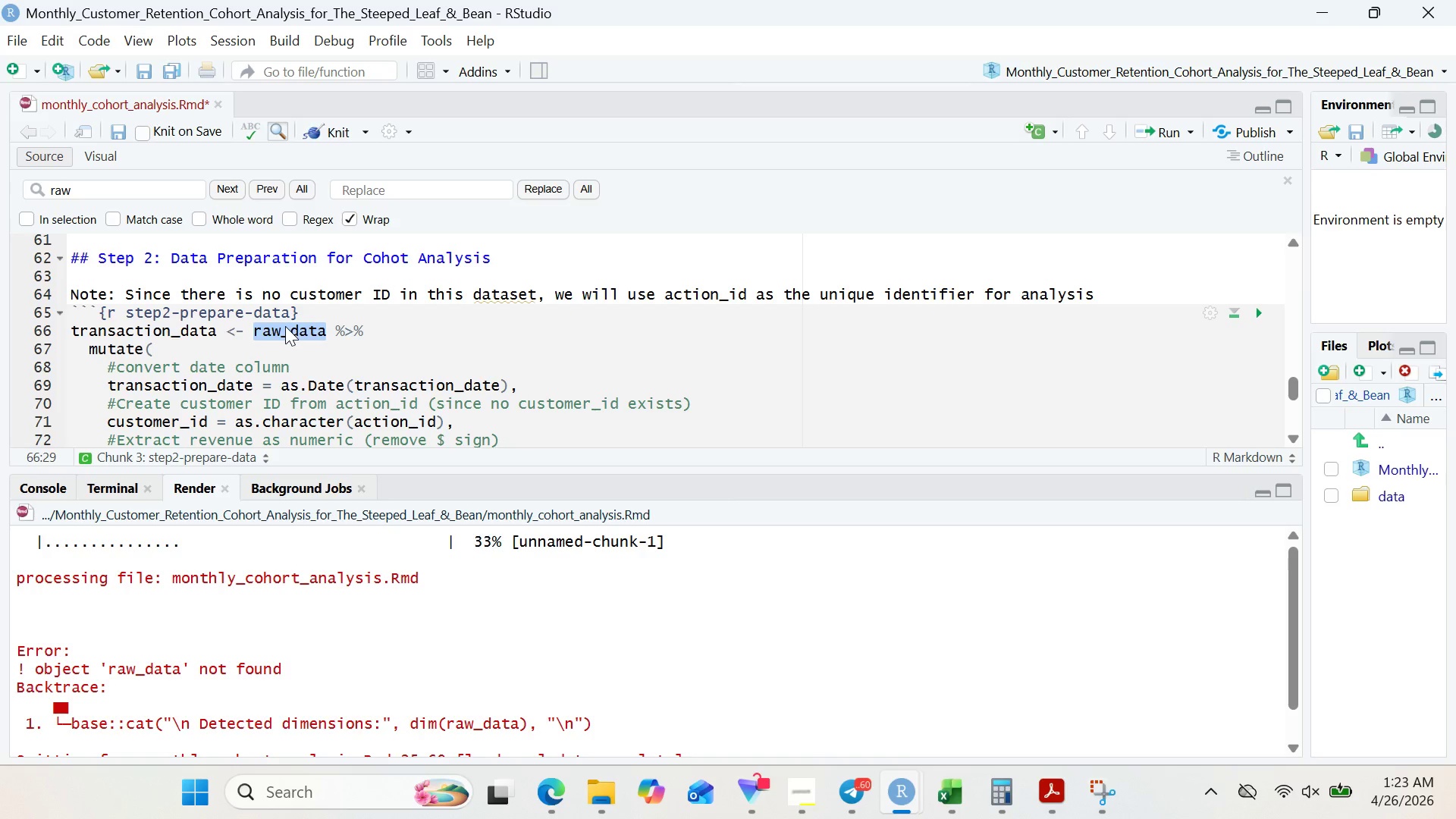 
left_click([61, 195])
 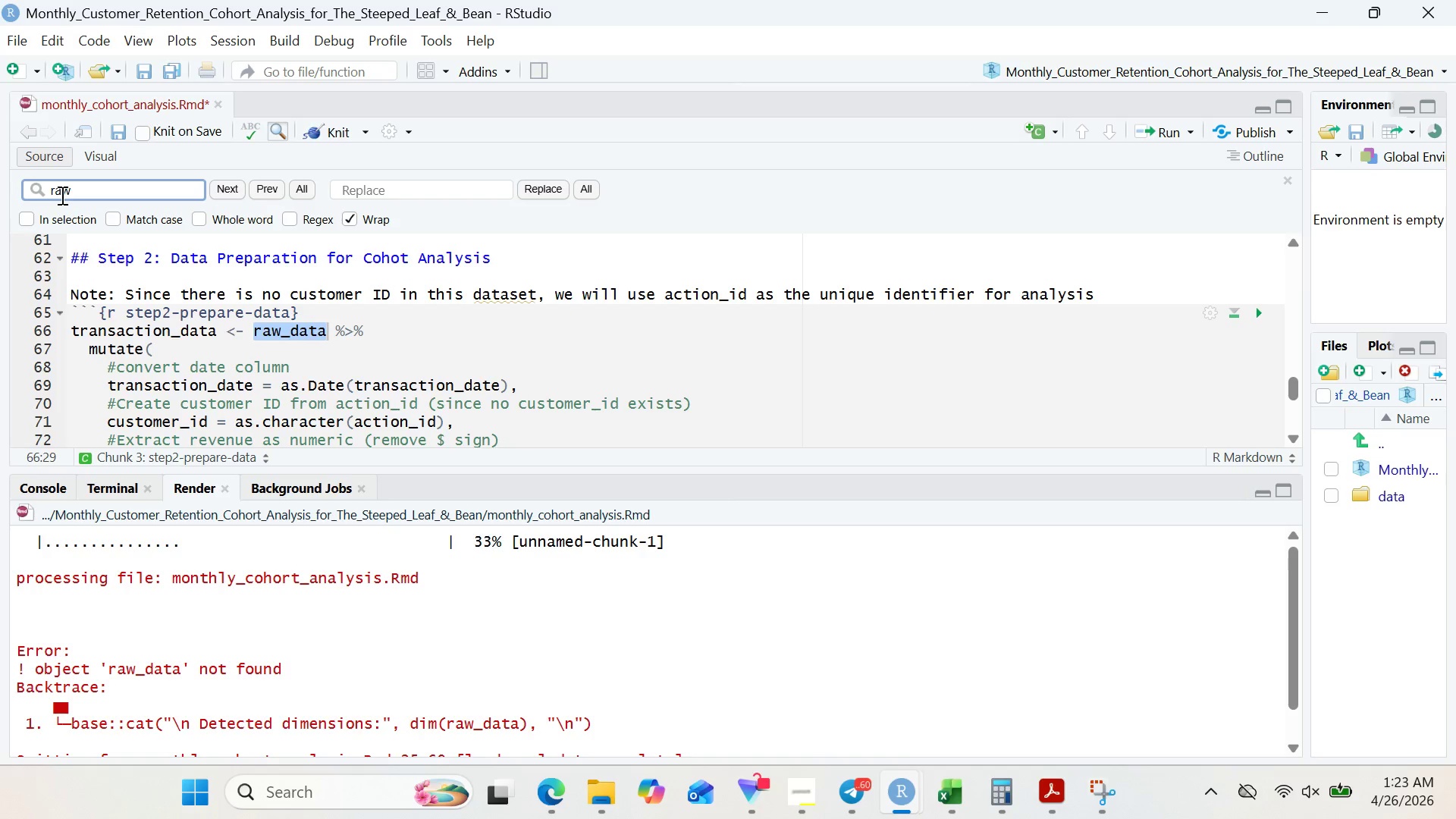 
key(Backspace)
 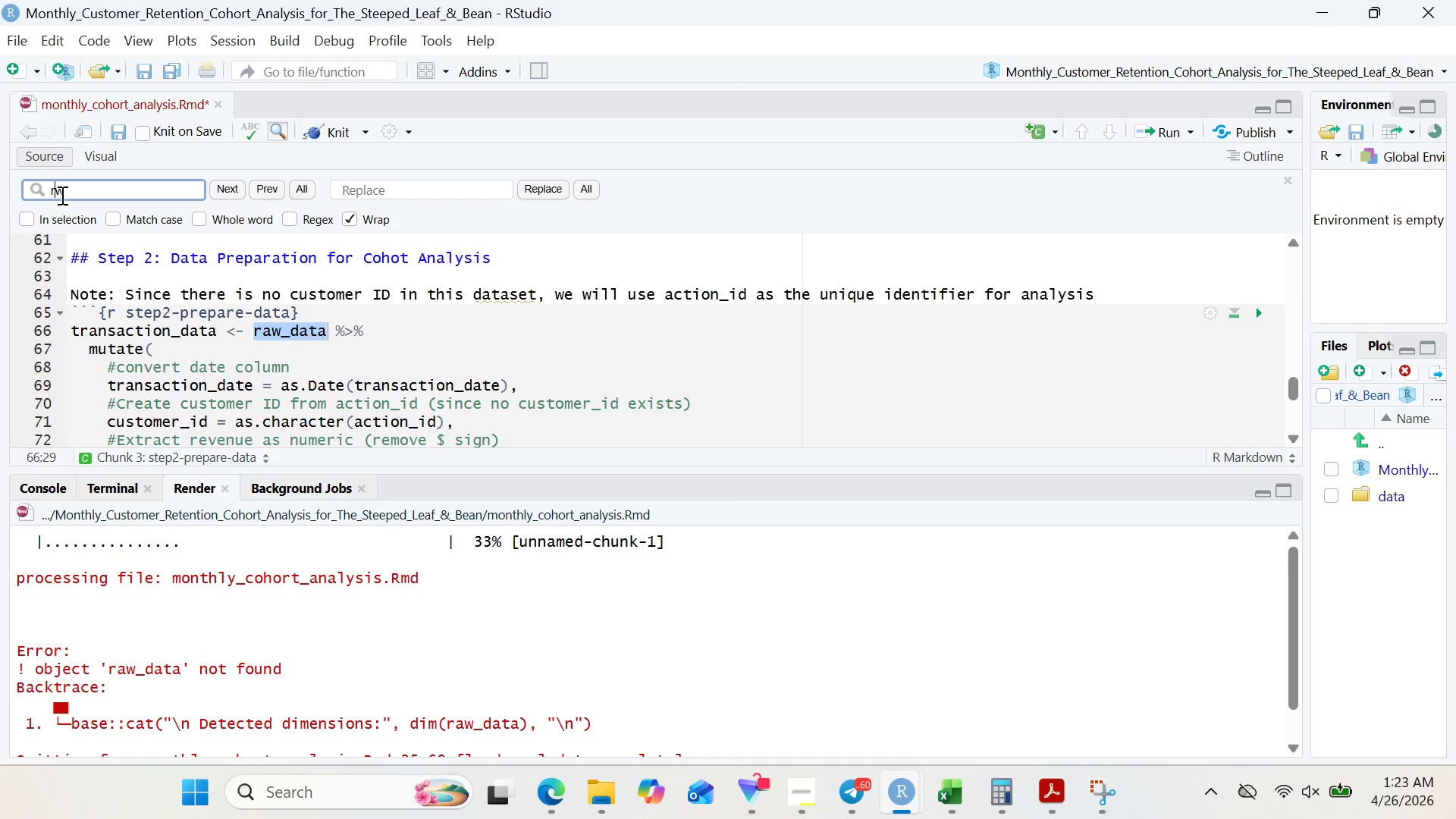 
key(O)
 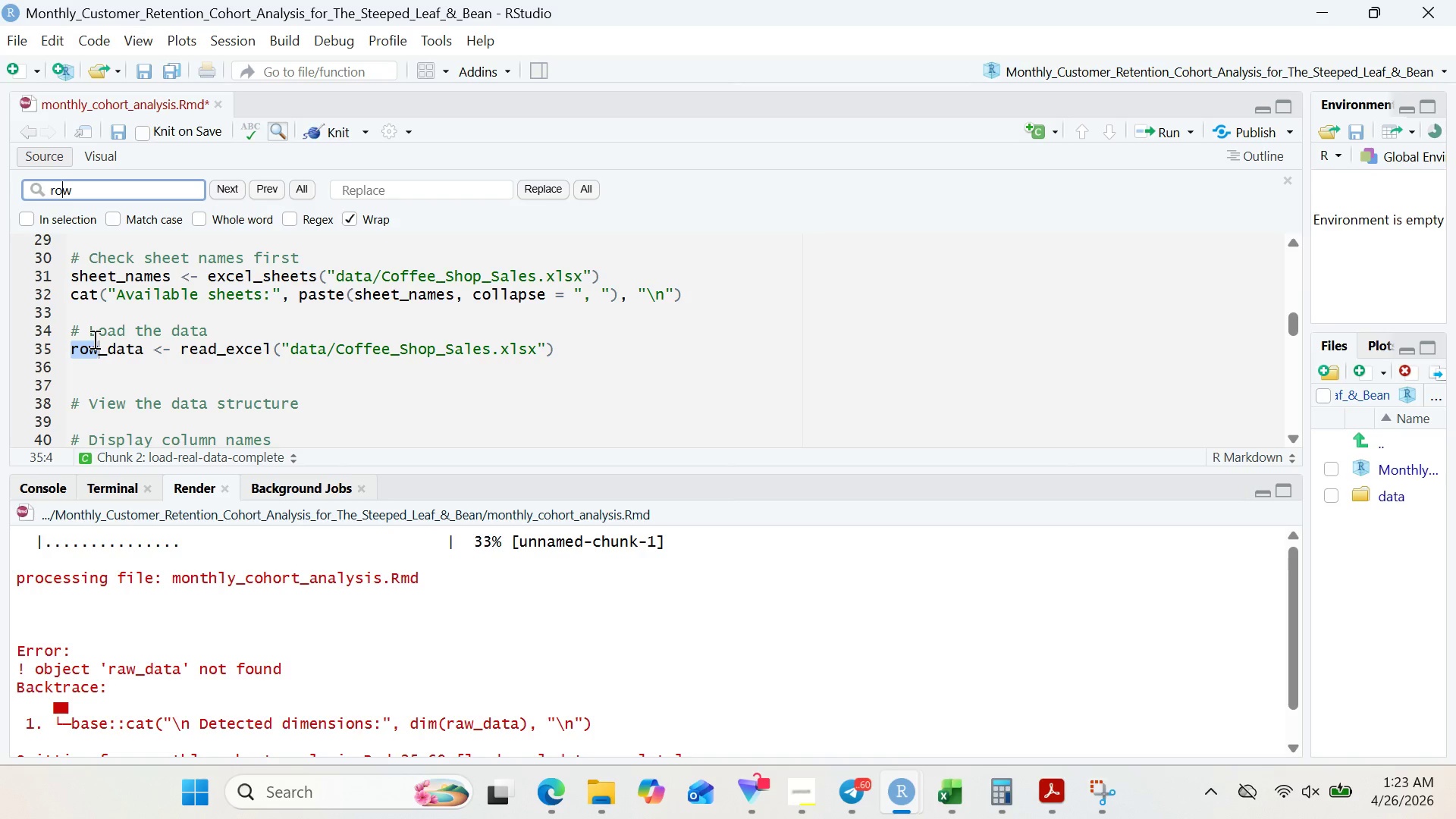 
double_click([93, 339])
 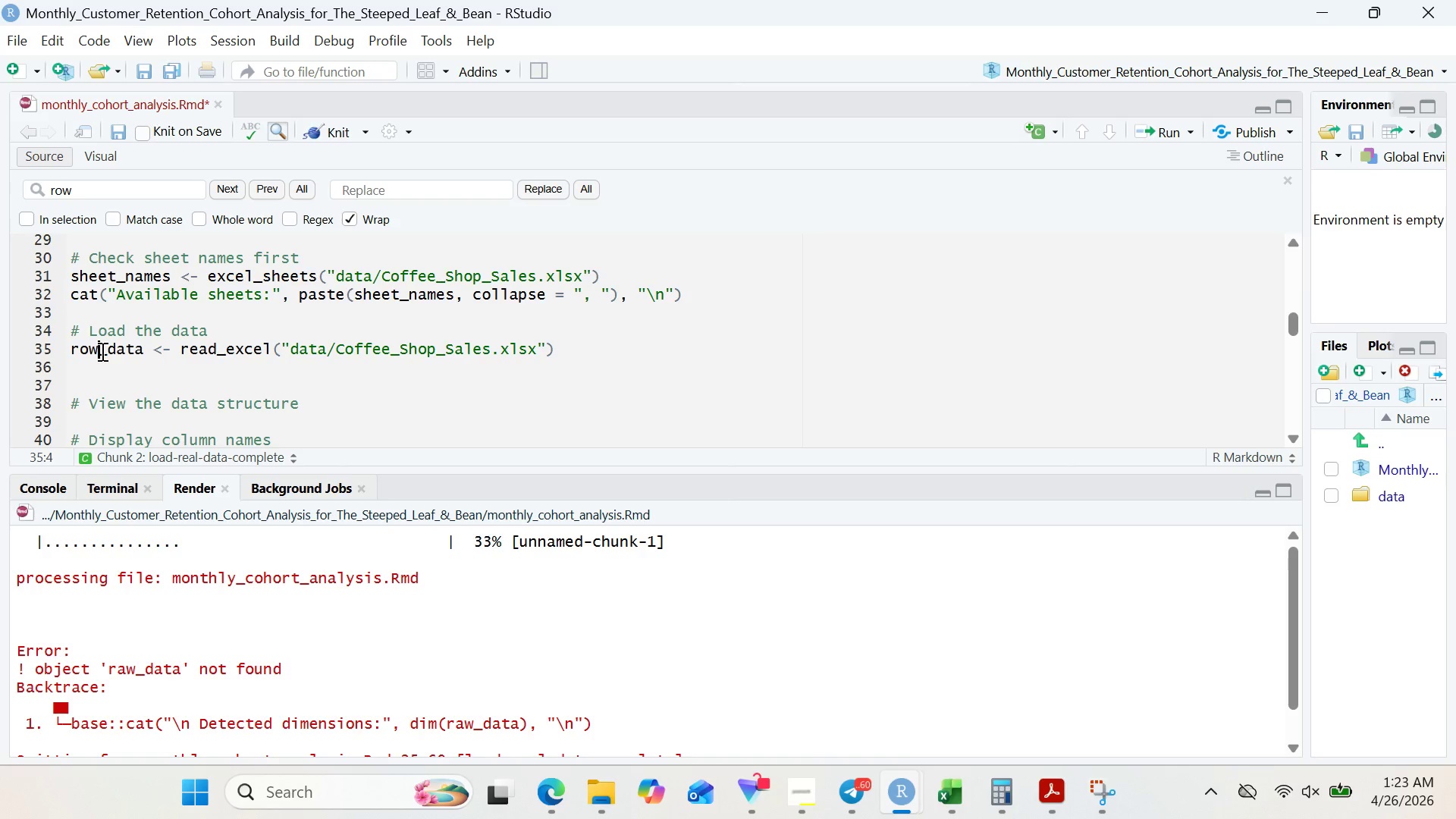 
double_click([101, 351])
 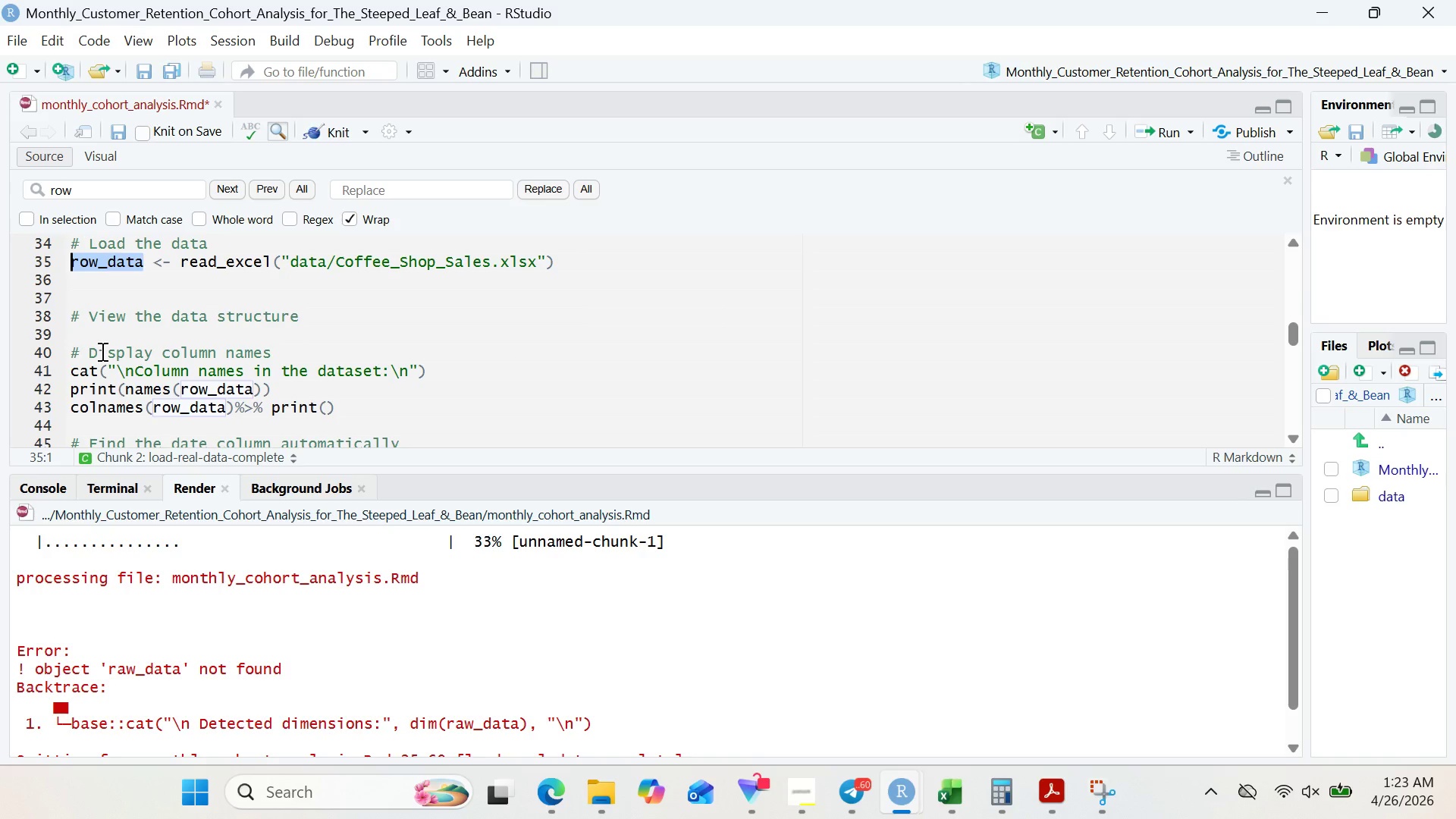 
wait(6.86)
 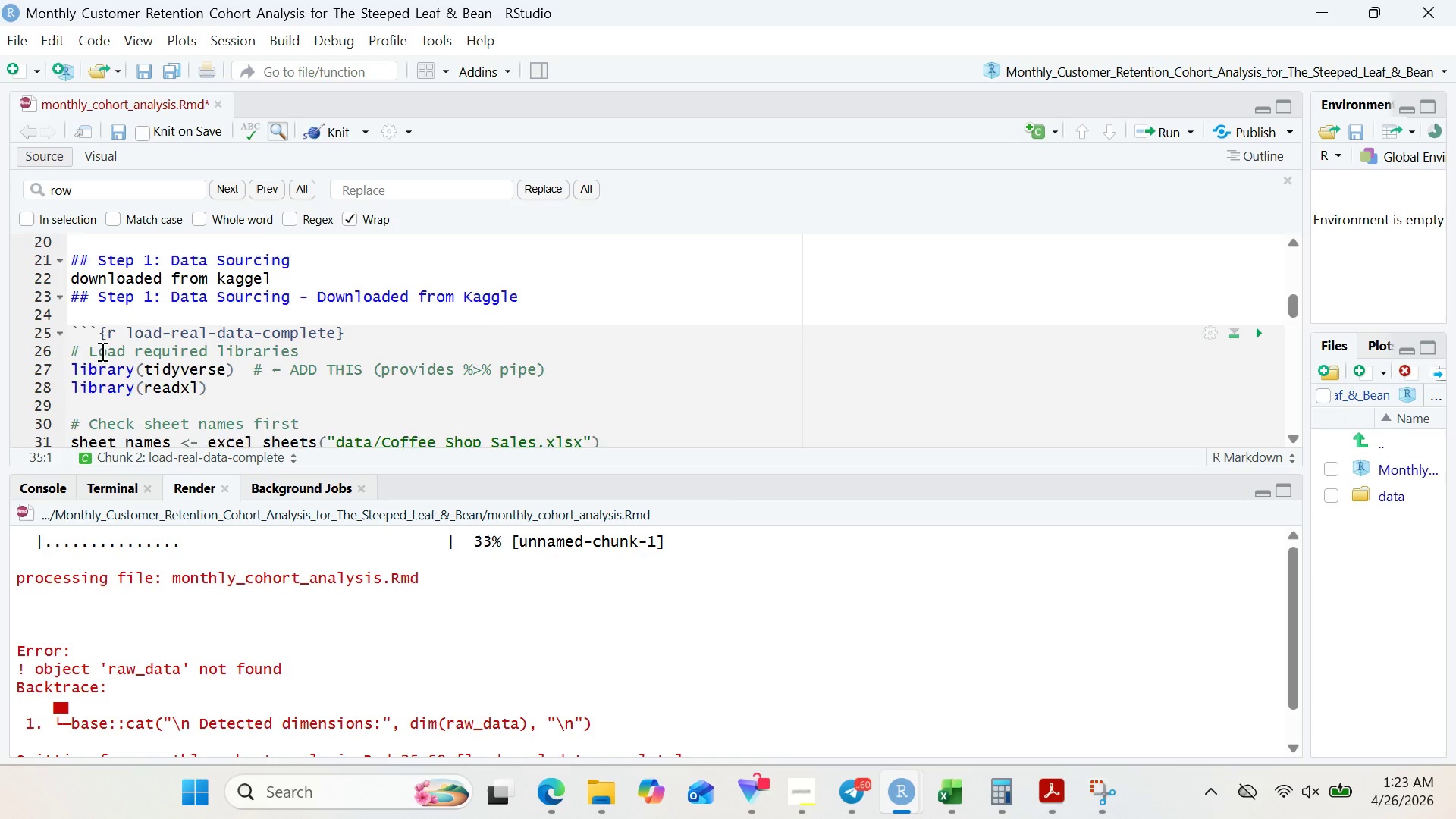 
left_click([61, 185])
 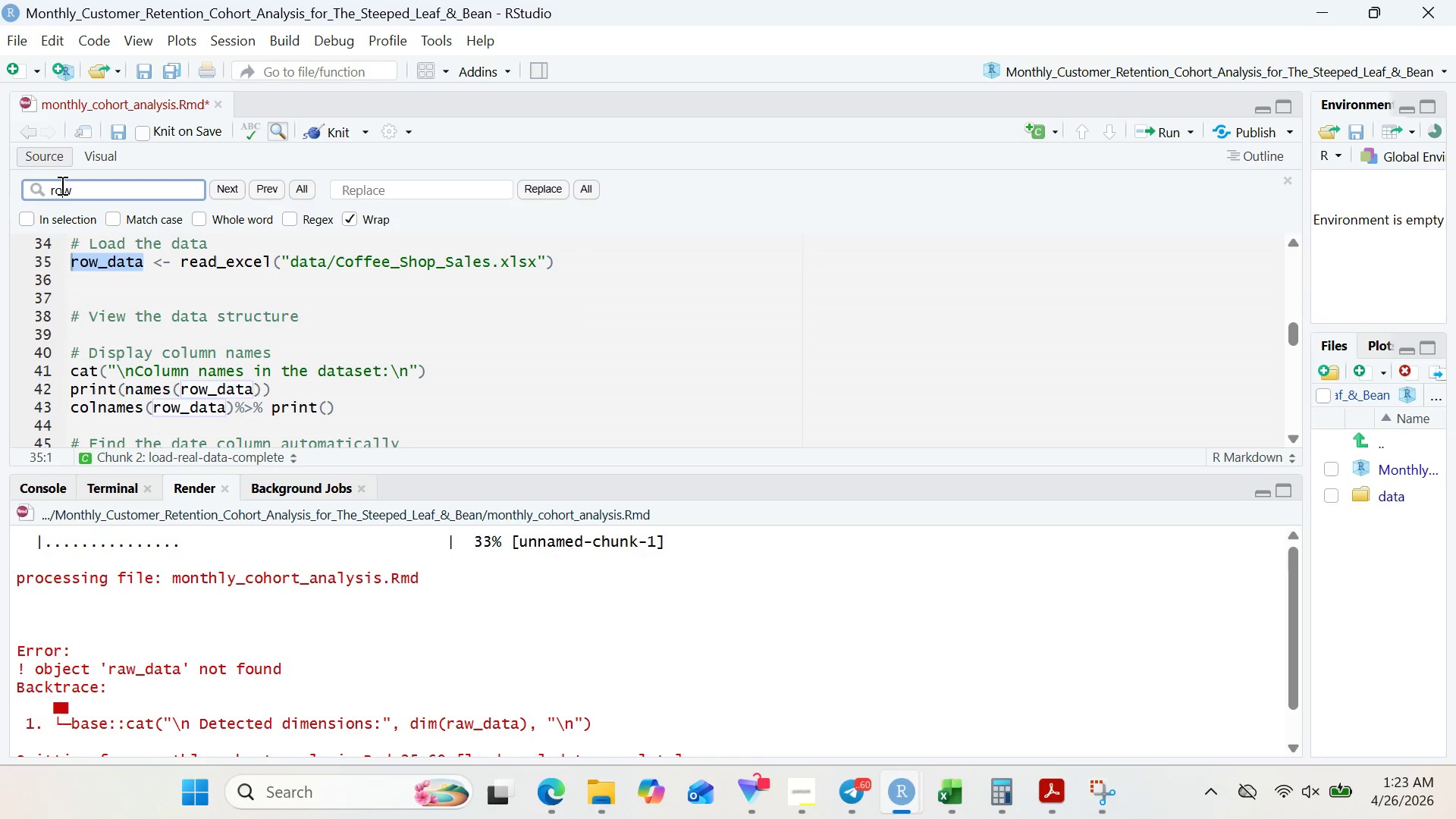 
key(Backspace)
 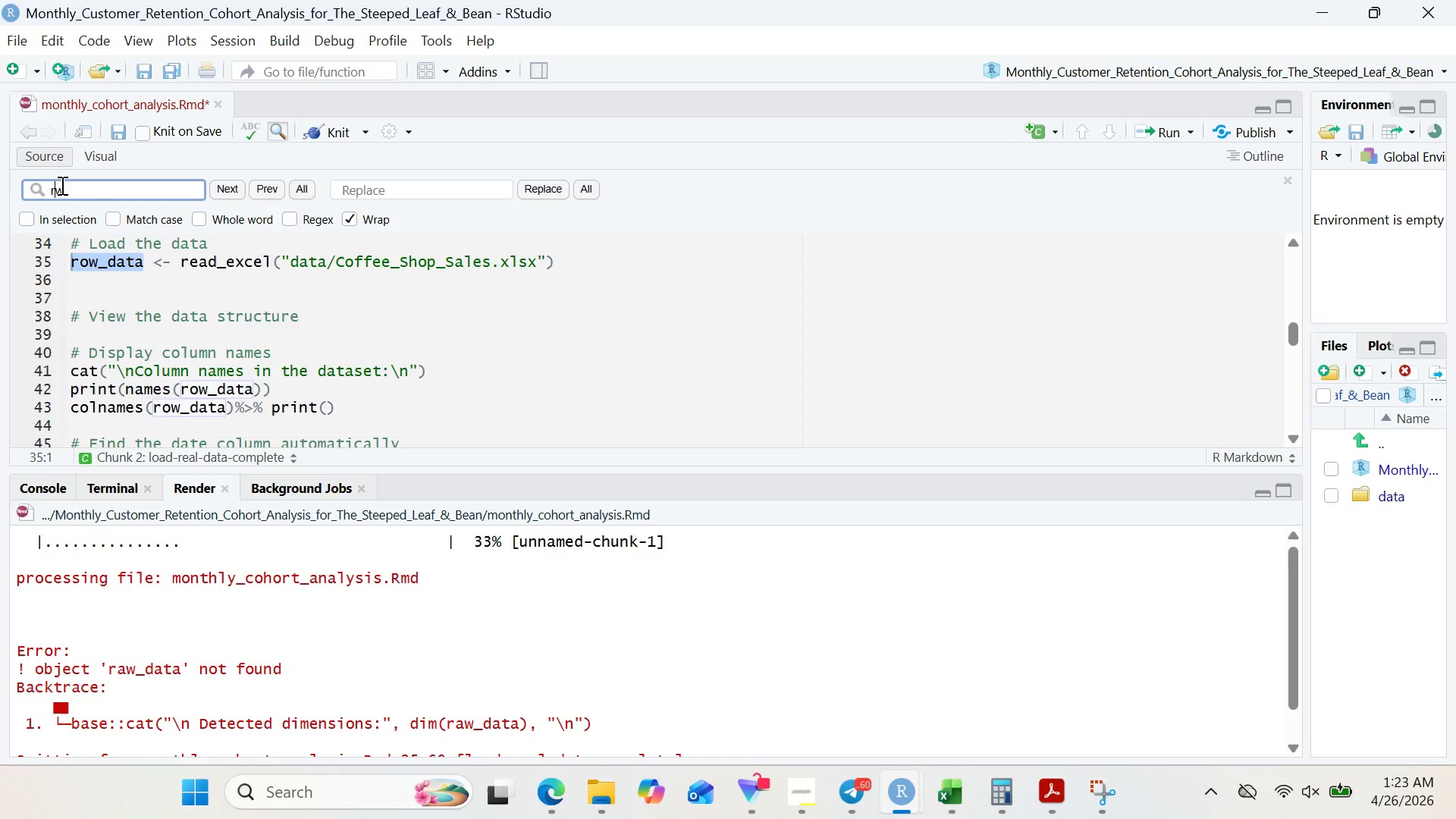 
key(A)
 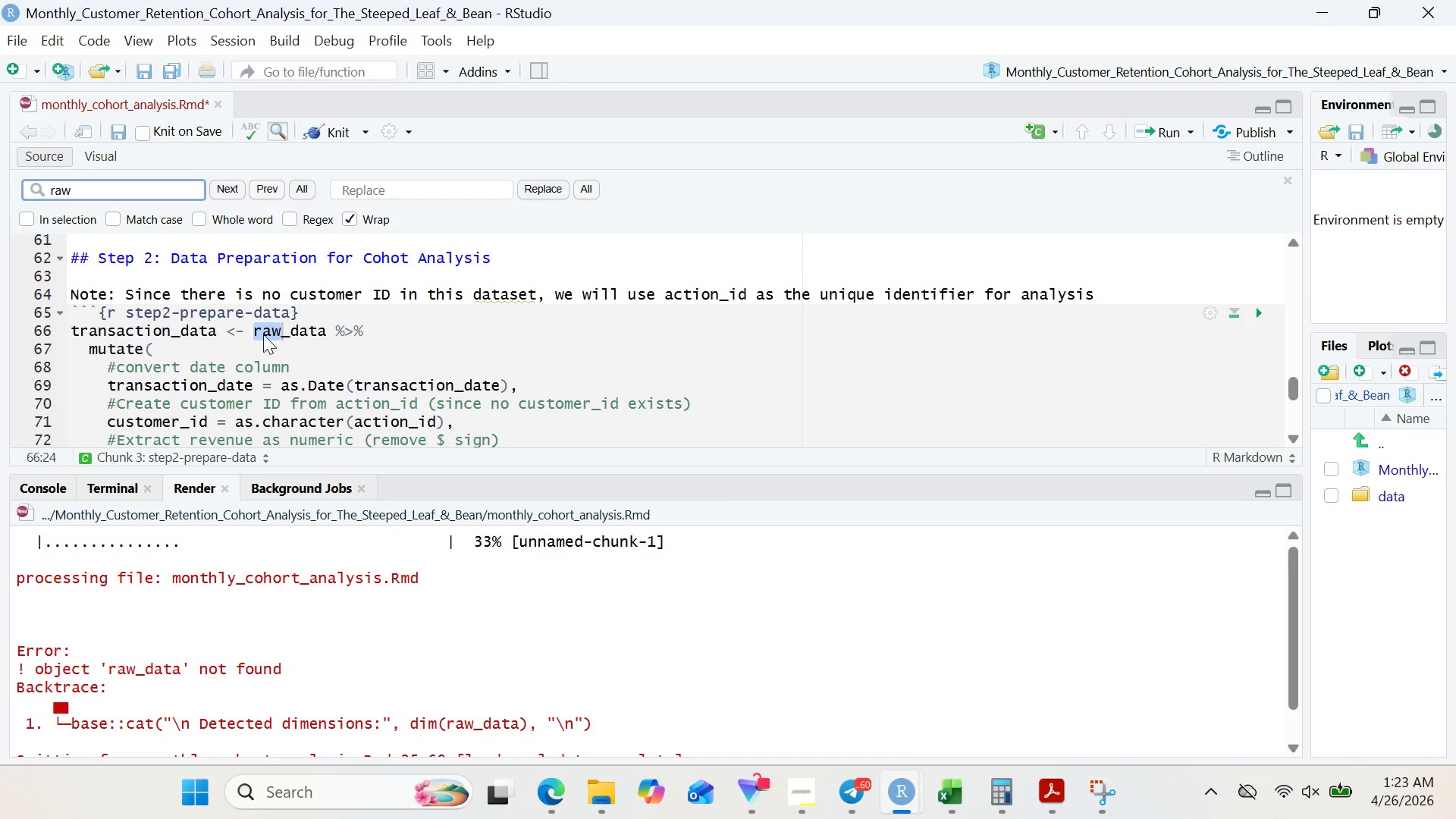 
left_click([270, 331])
 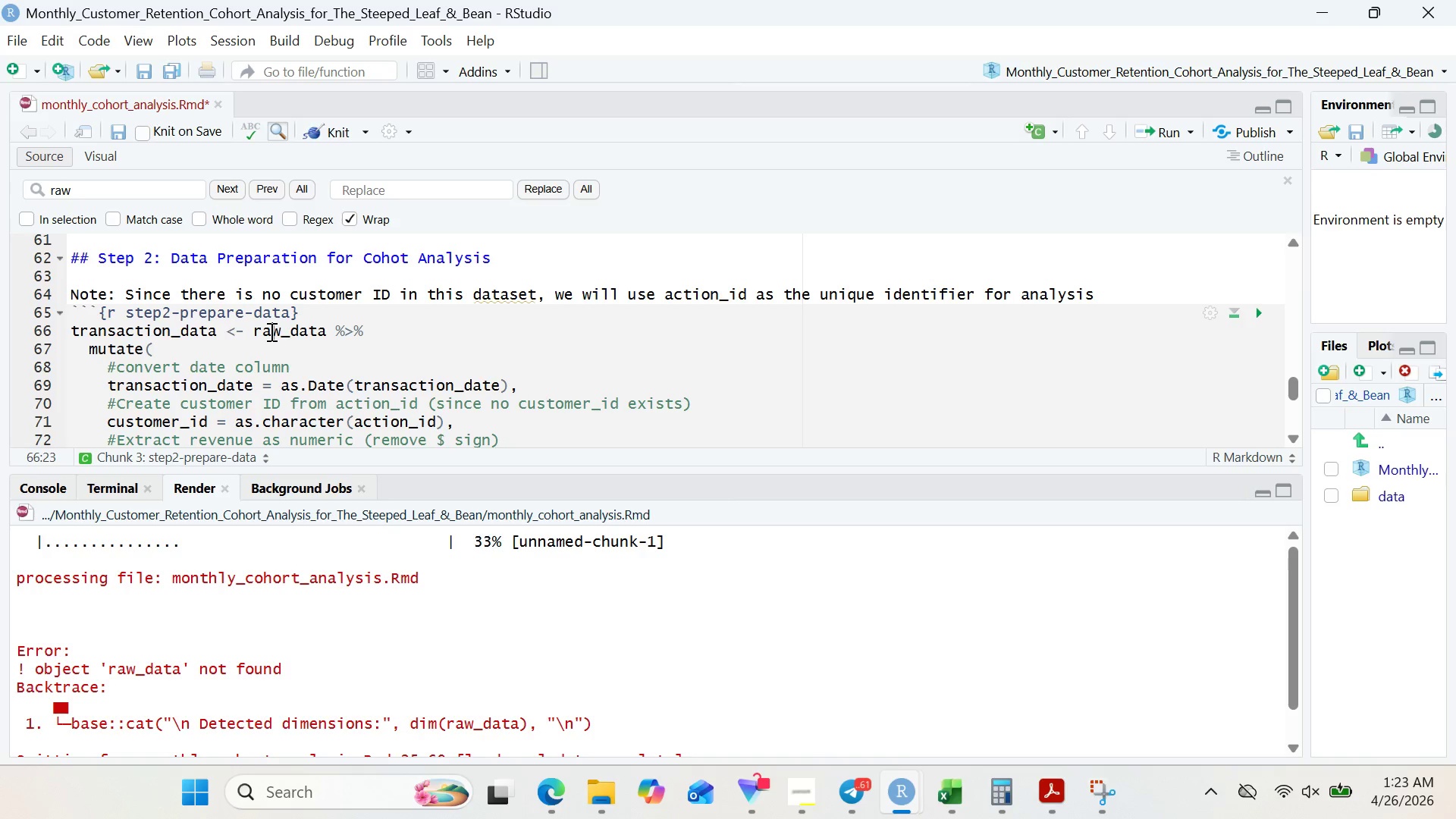 
key(Backspace)
 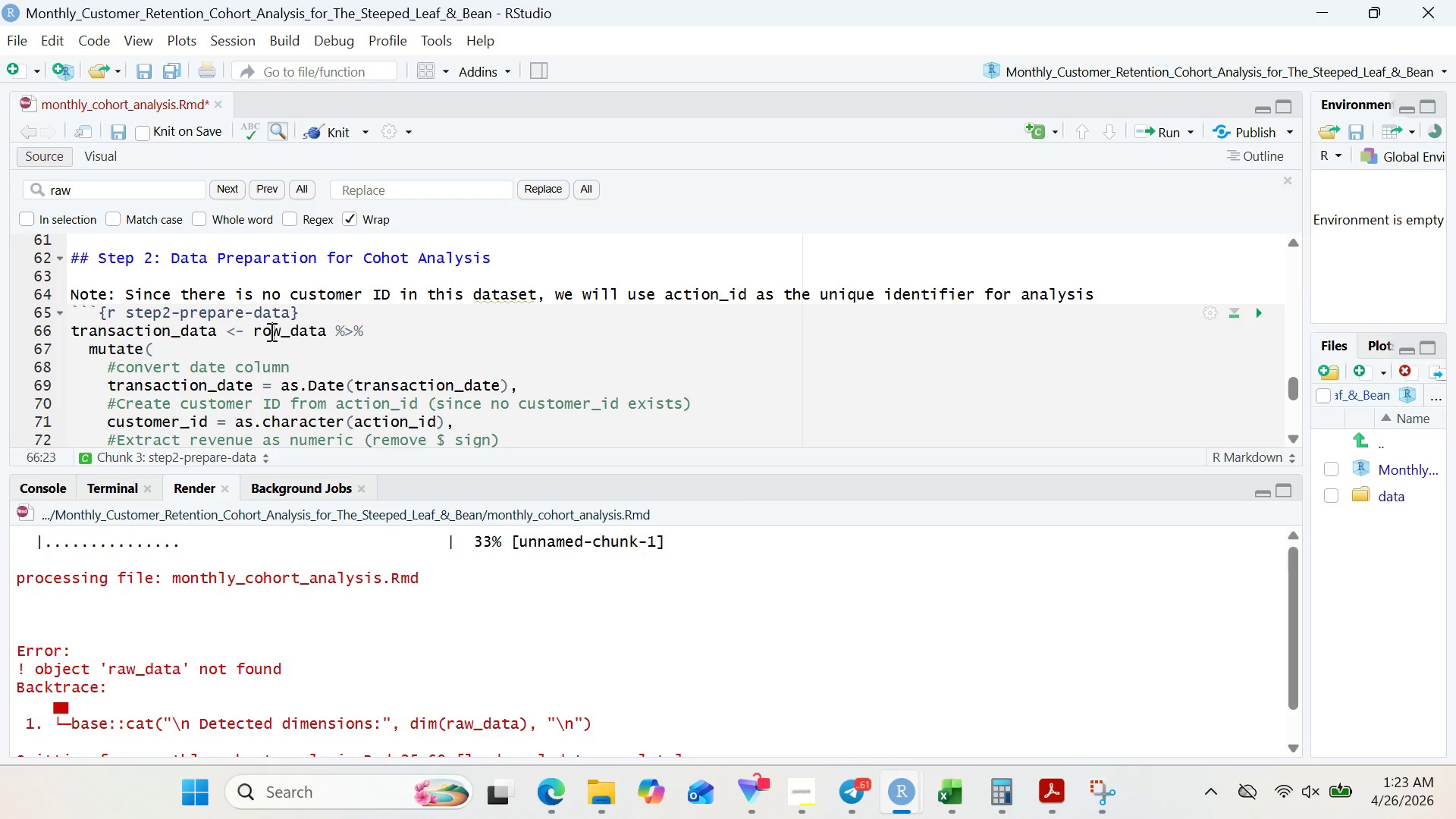 
key(O)
 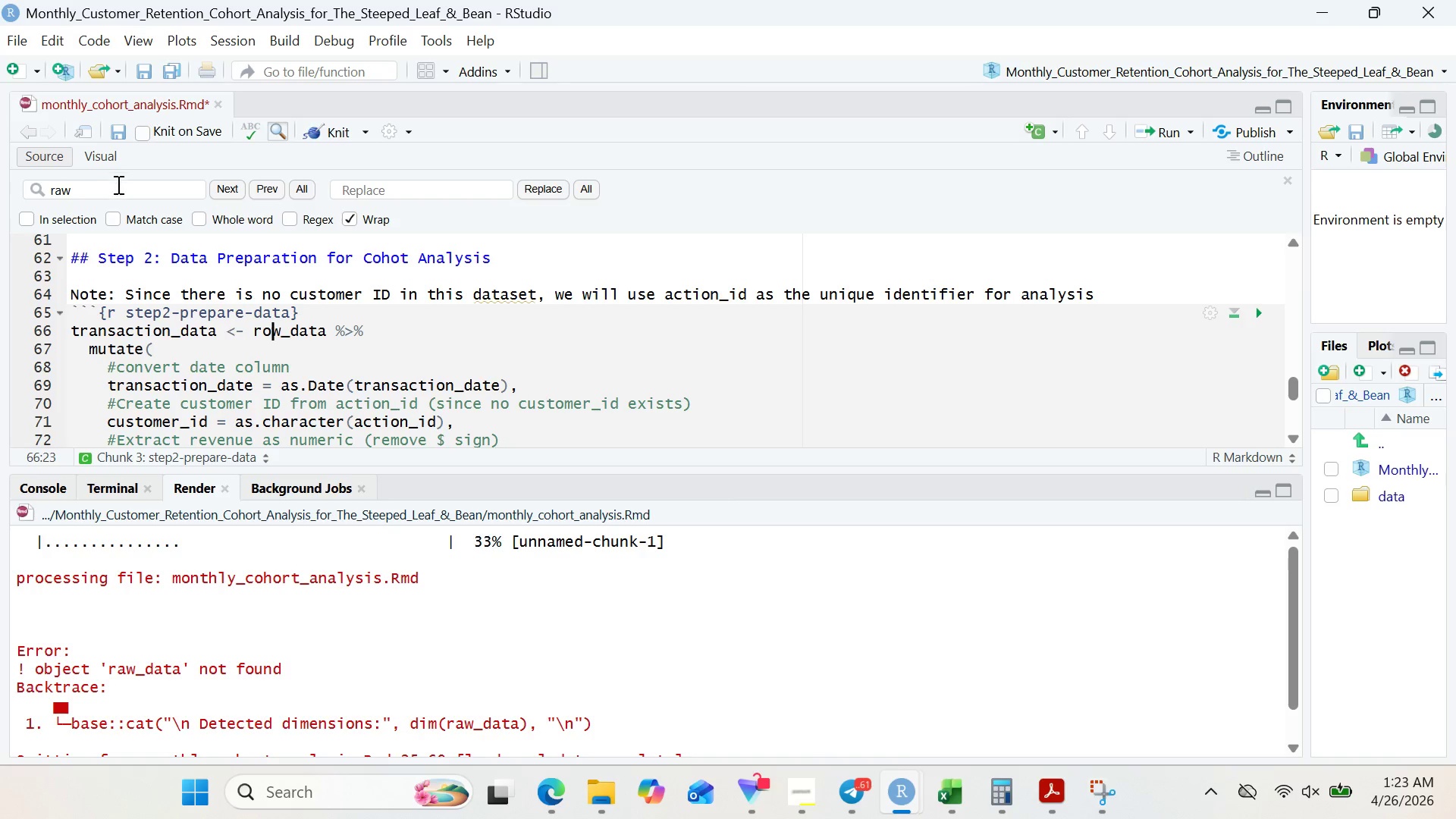 
left_click([117, 184])
 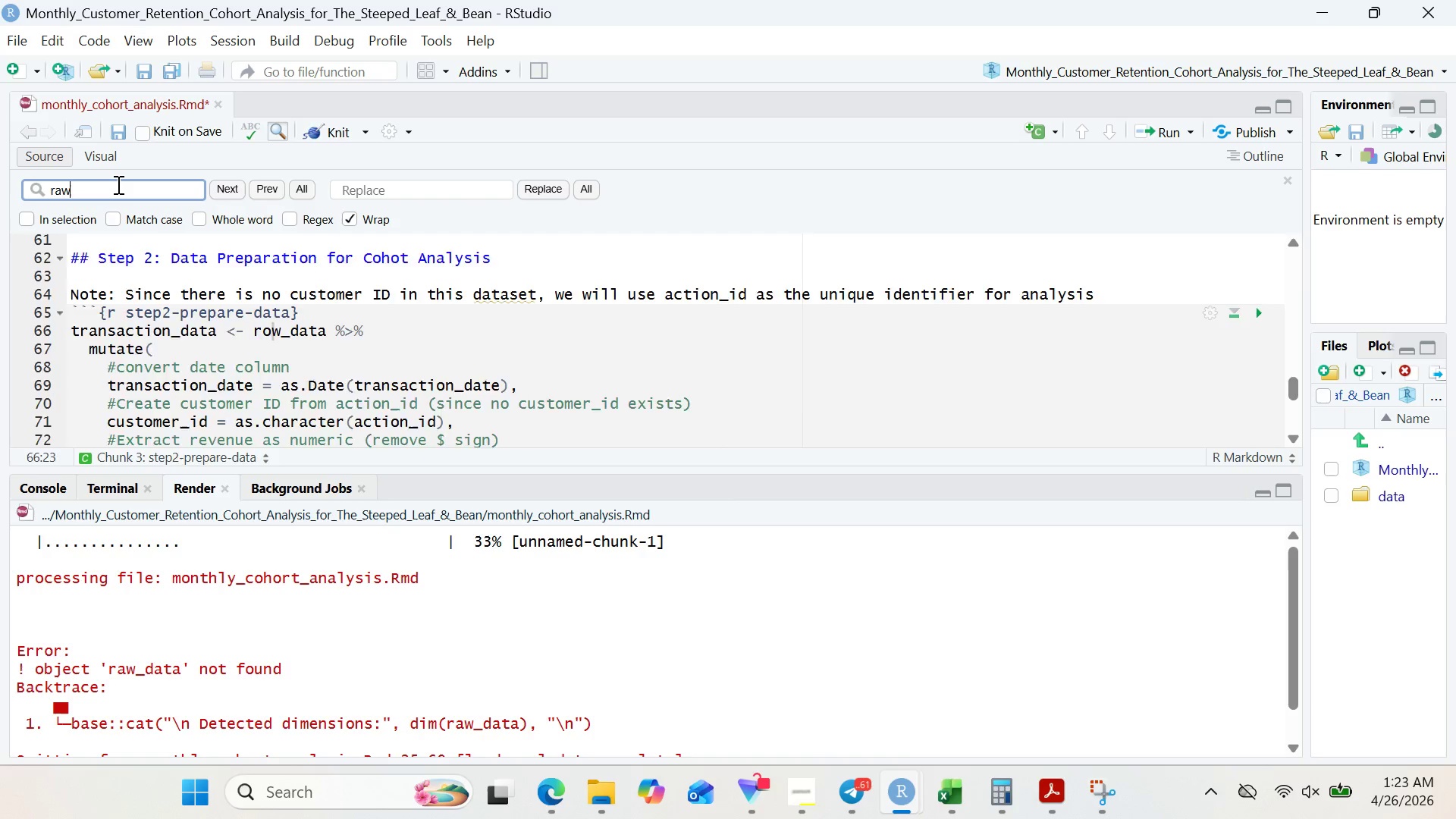 
key(Enter)
 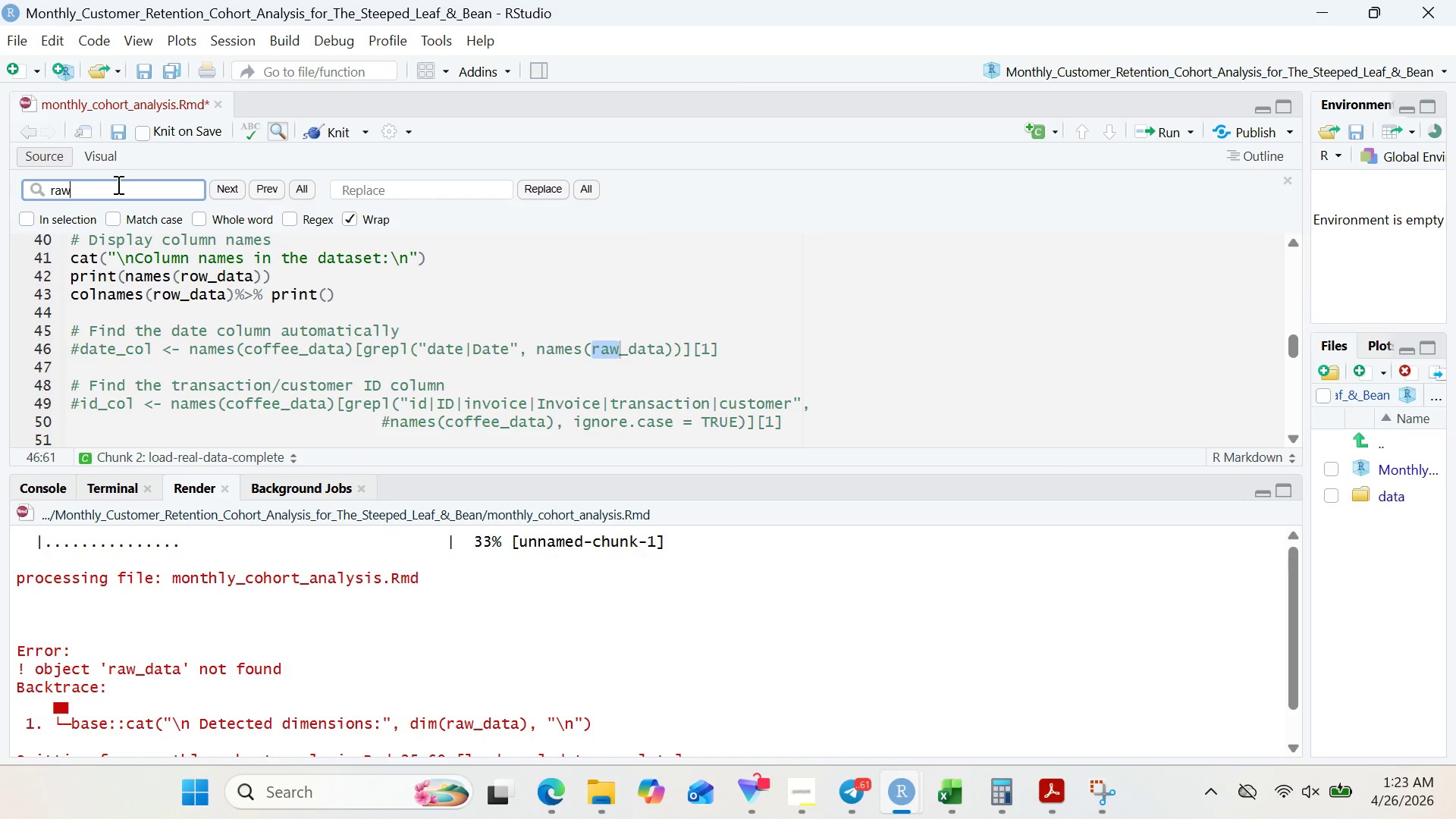 
key(Enter)
 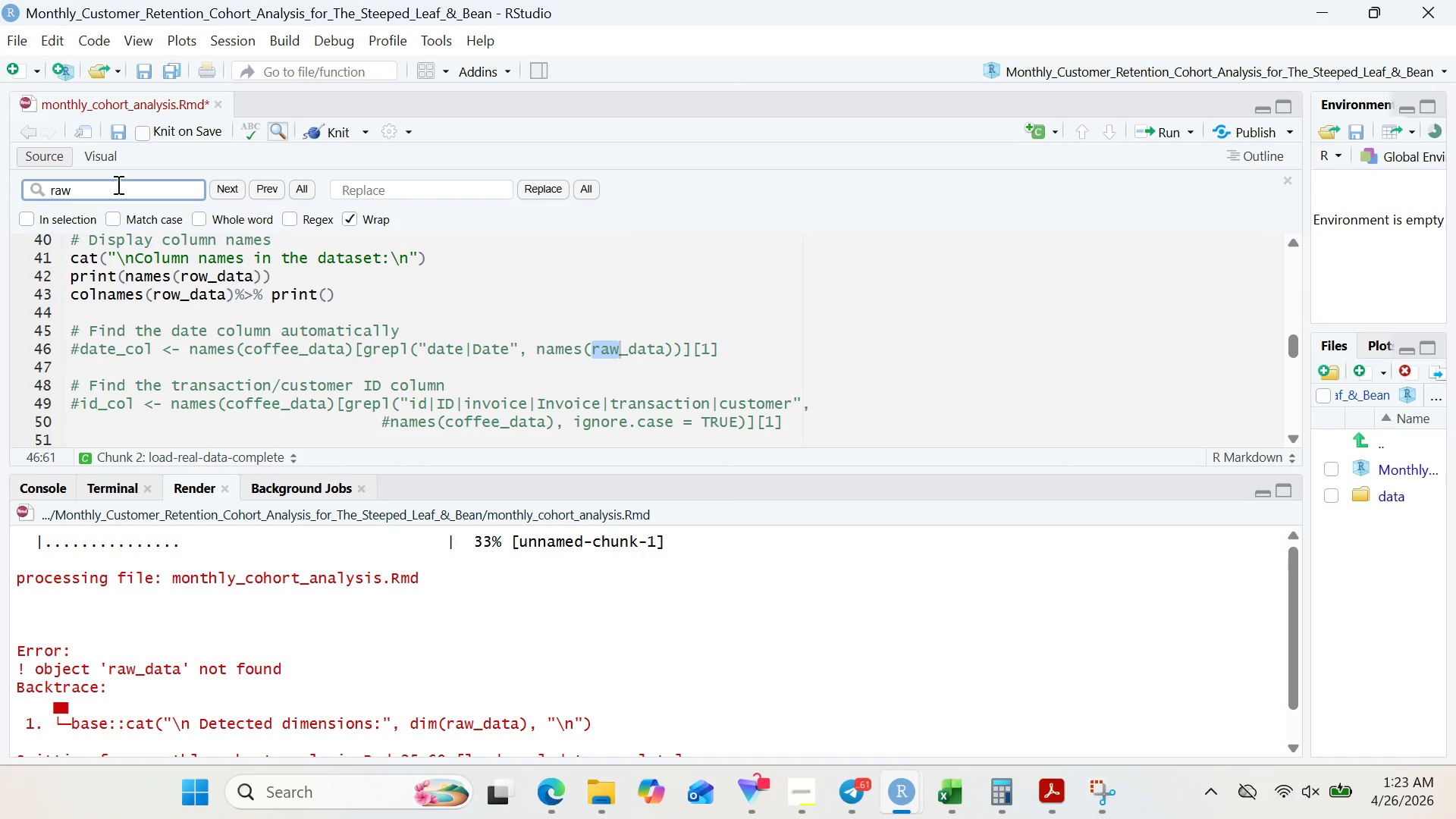 
key(Enter)
 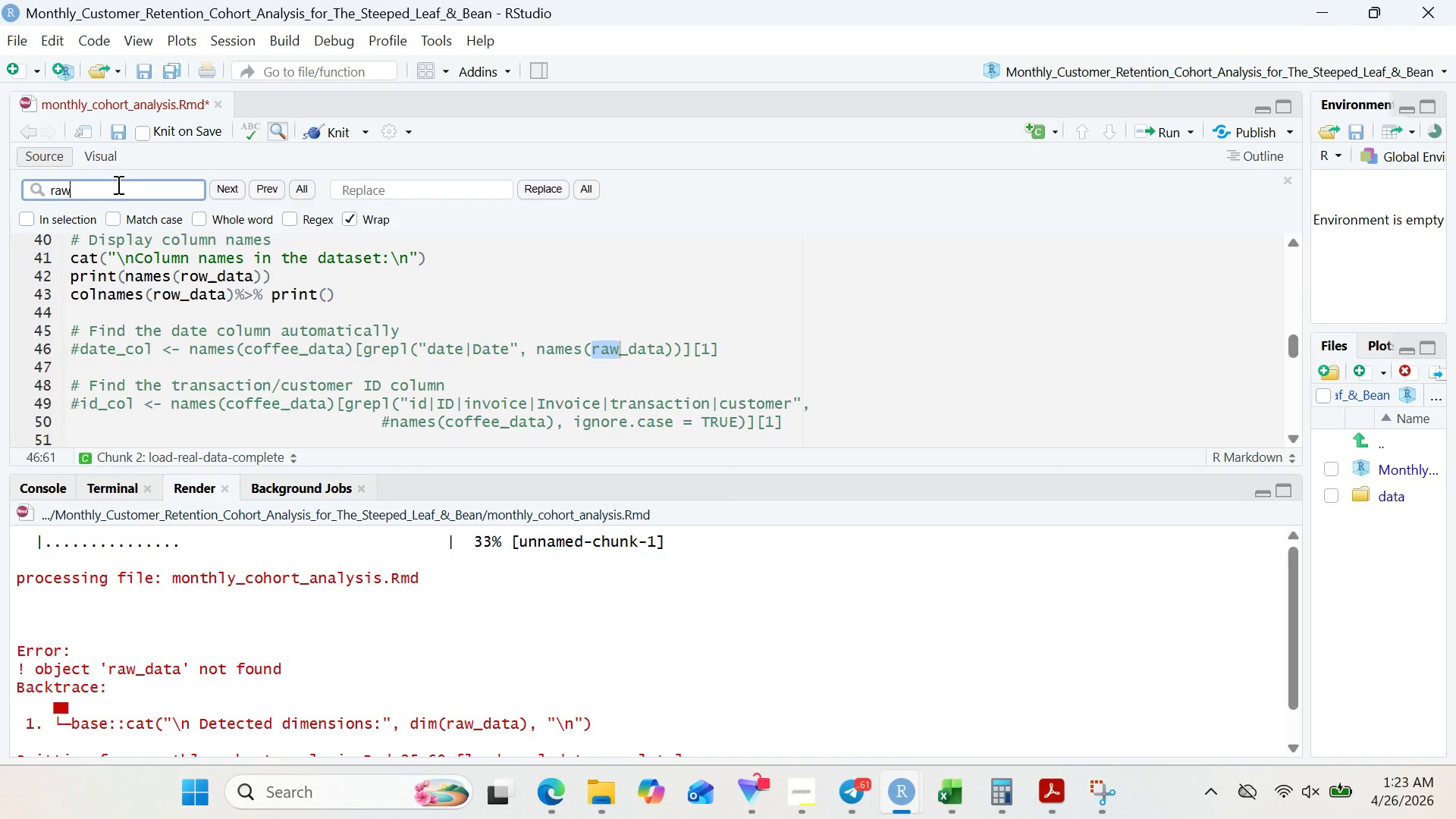 
key(Enter)
 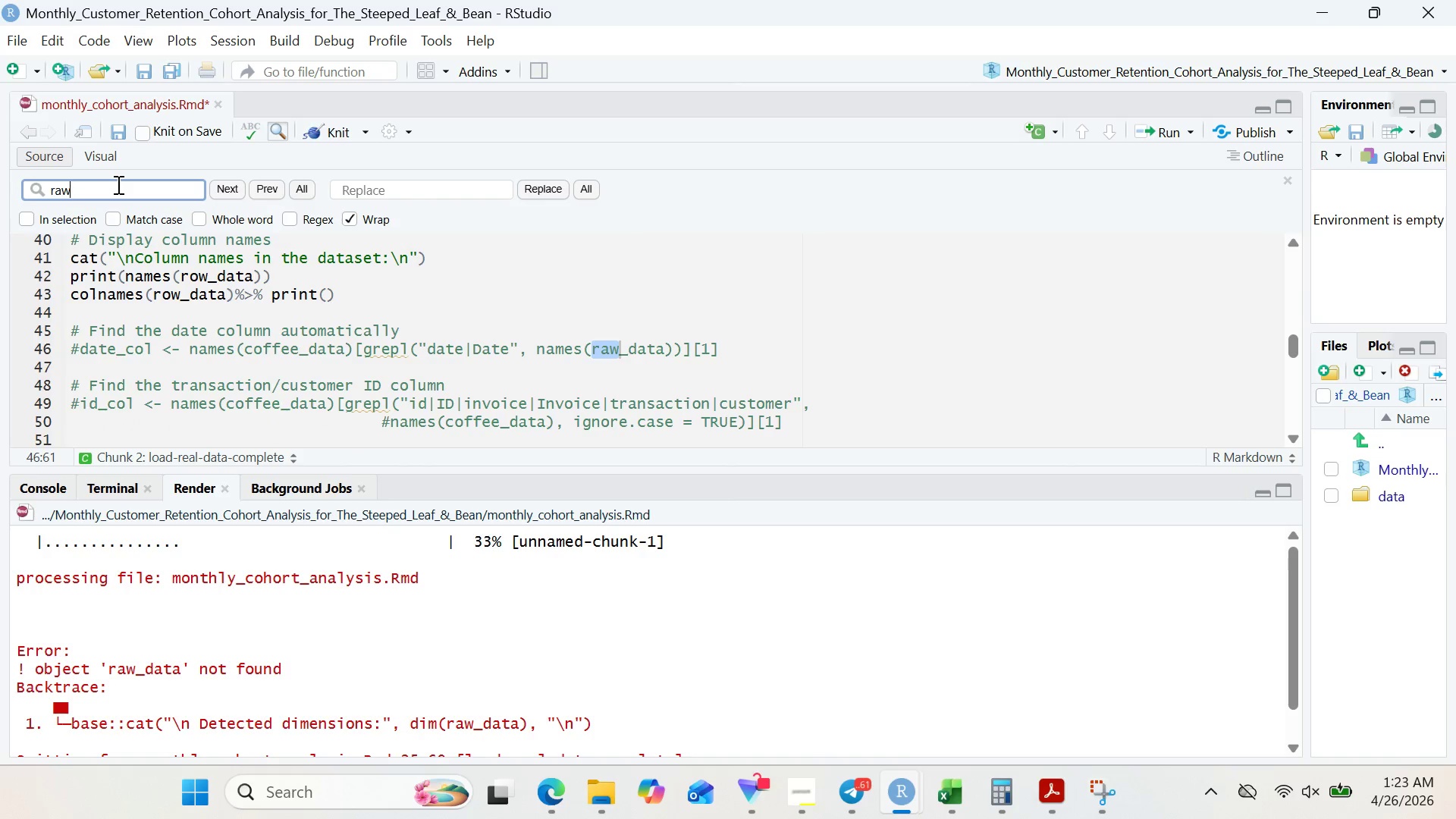 
key(Enter)
 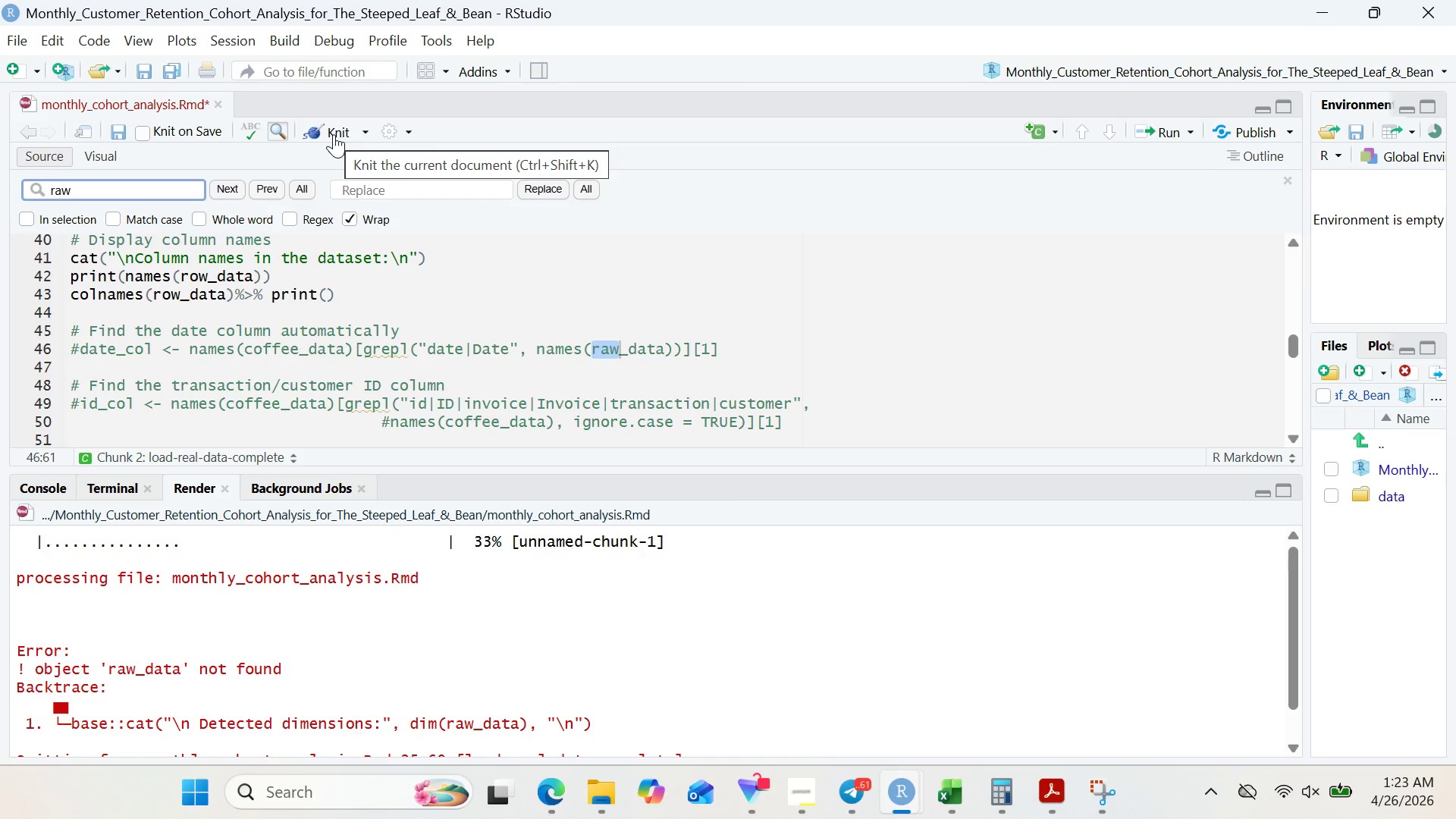 
wait(7.14)
 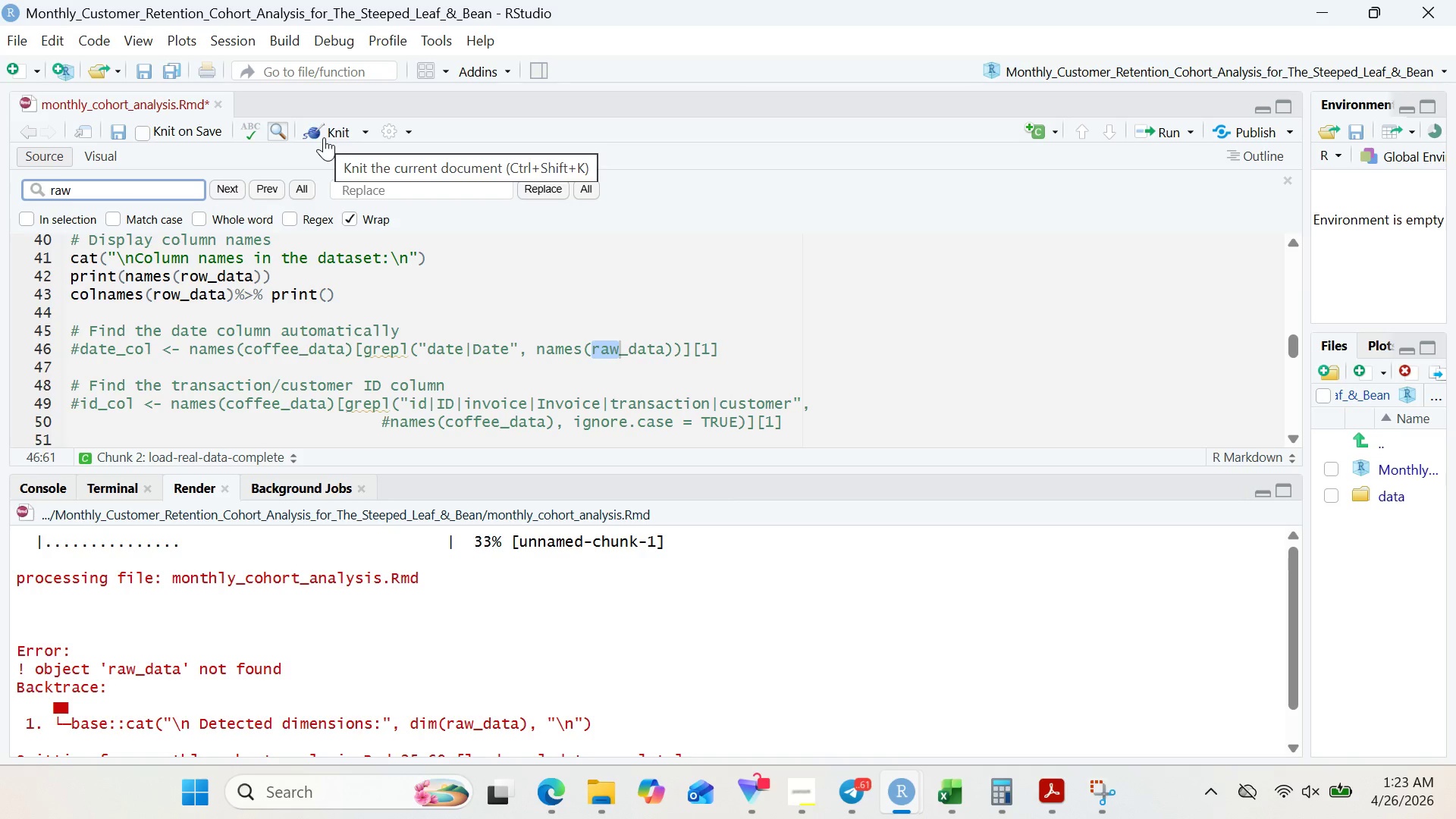 
left_click([334, 134])
 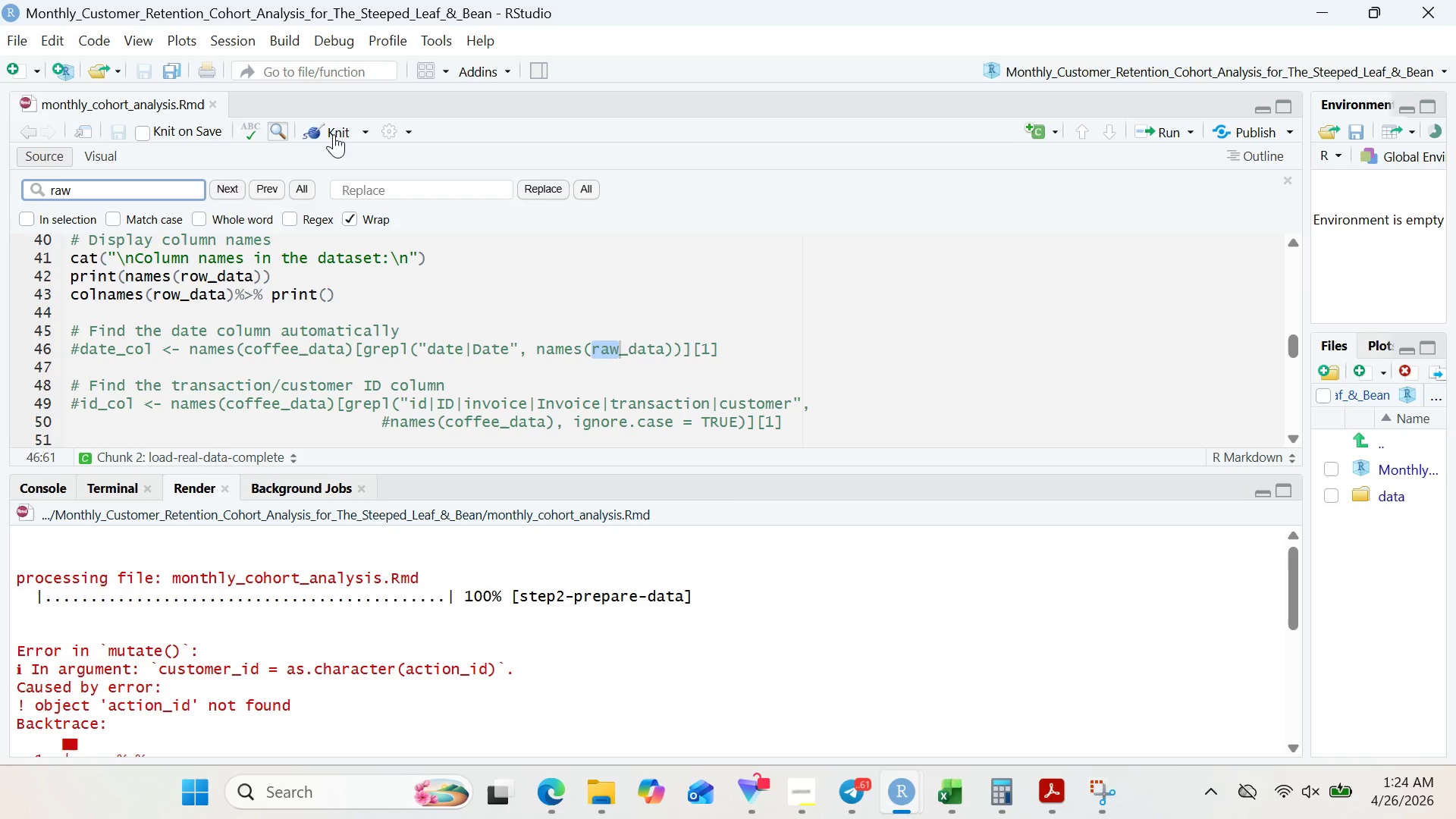 
wait(56.11)
 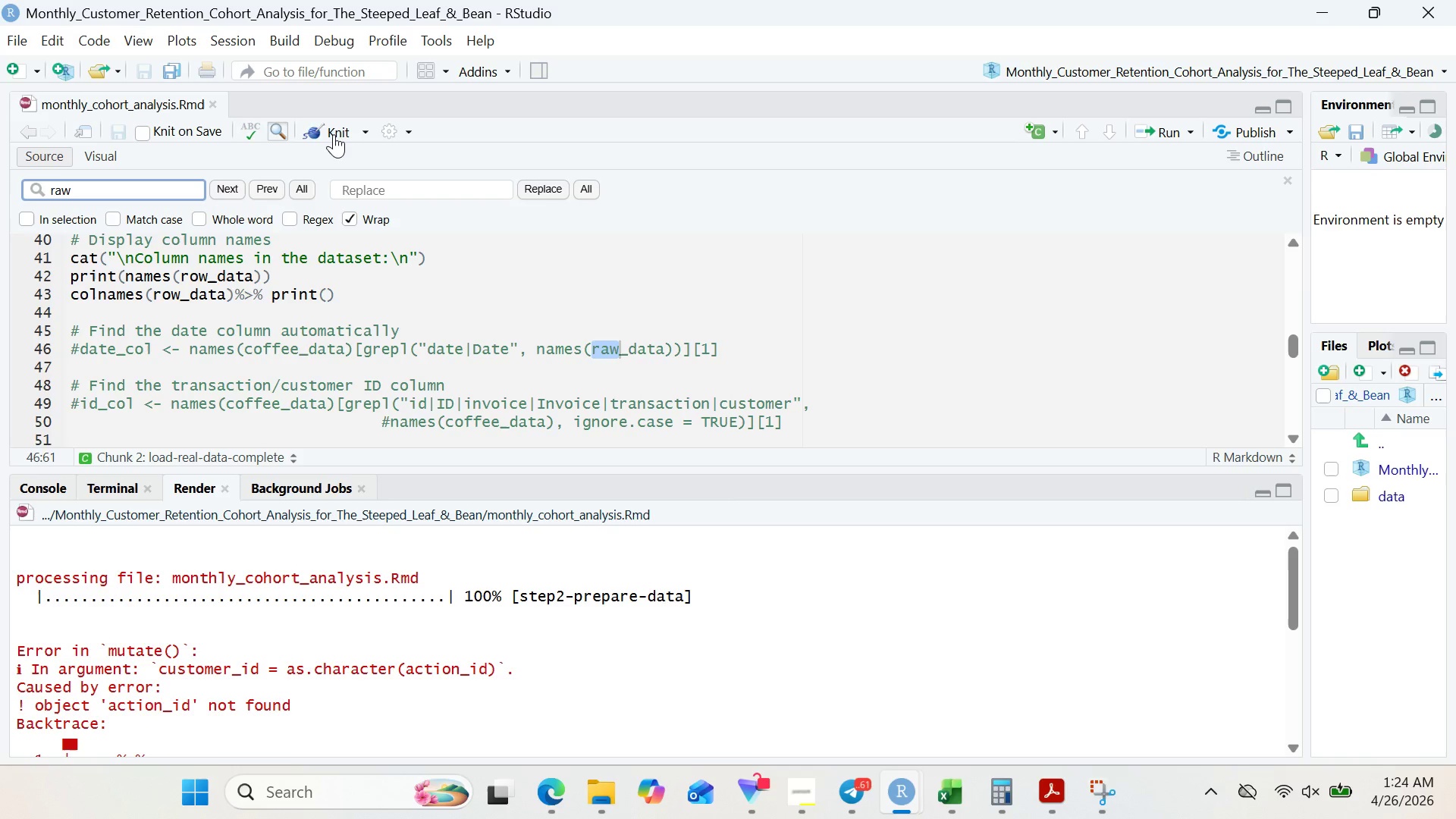 
left_click([239, 340])
 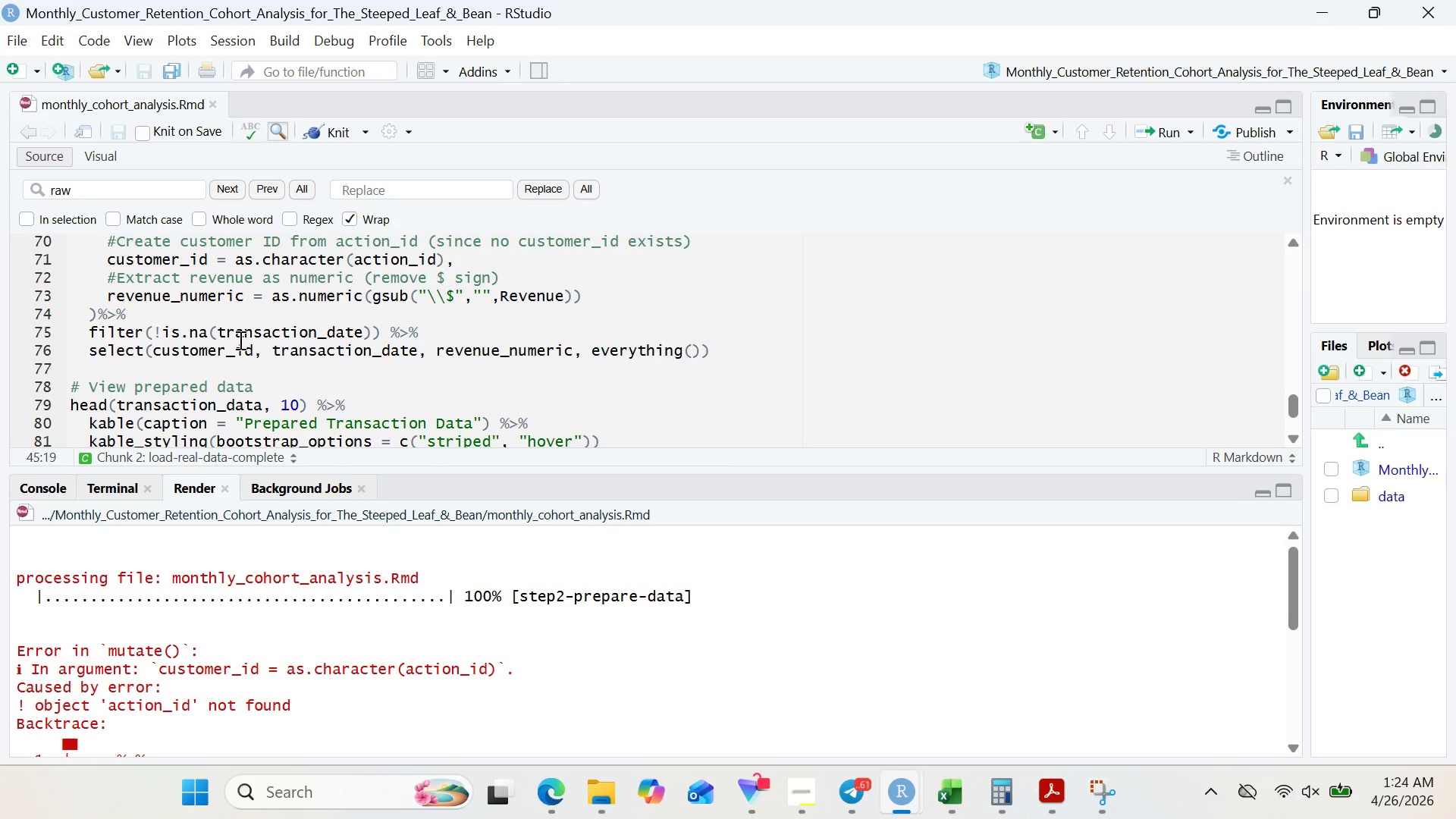 
wait(19.52)
 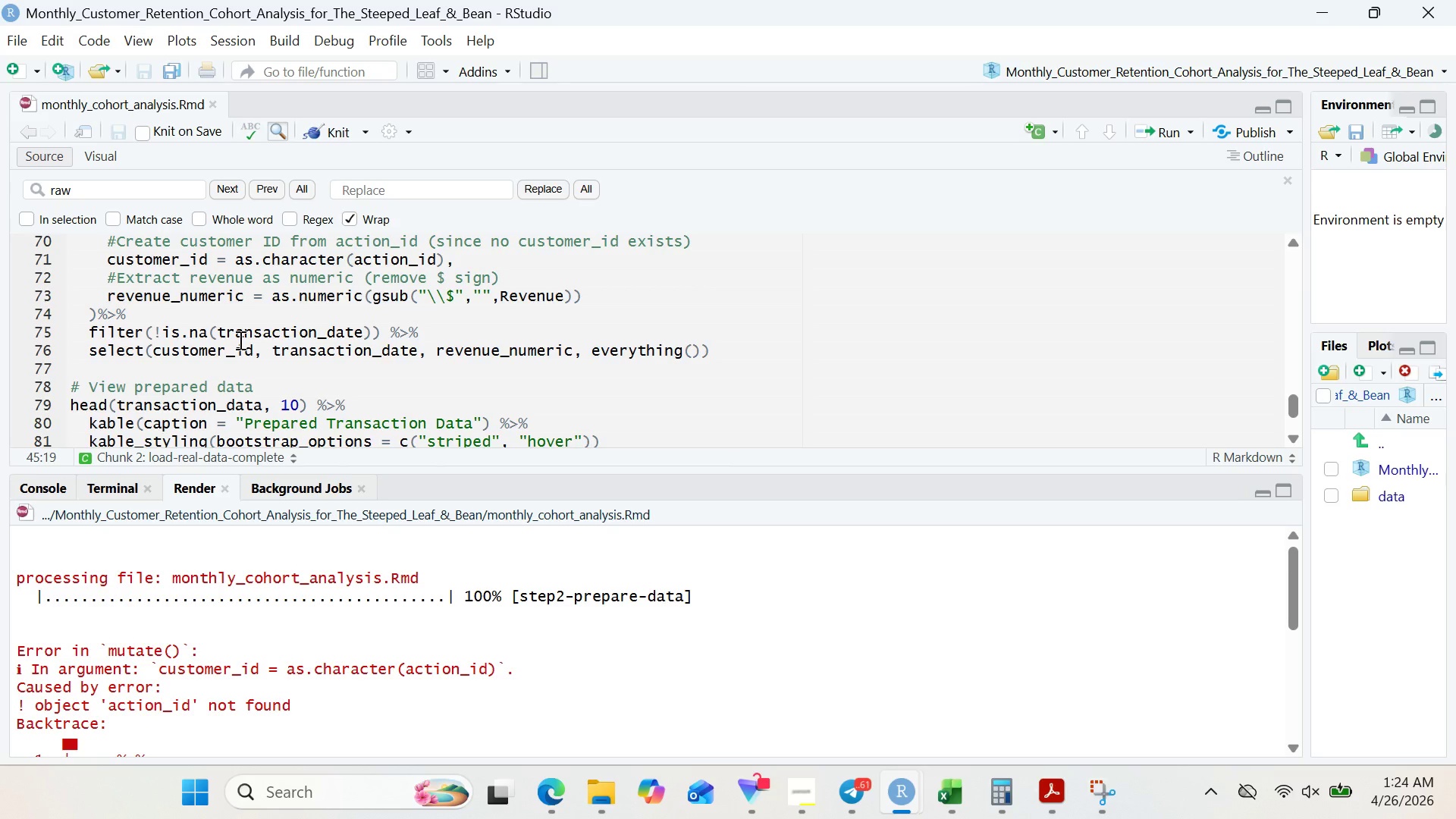 
double_click([444, 682])
 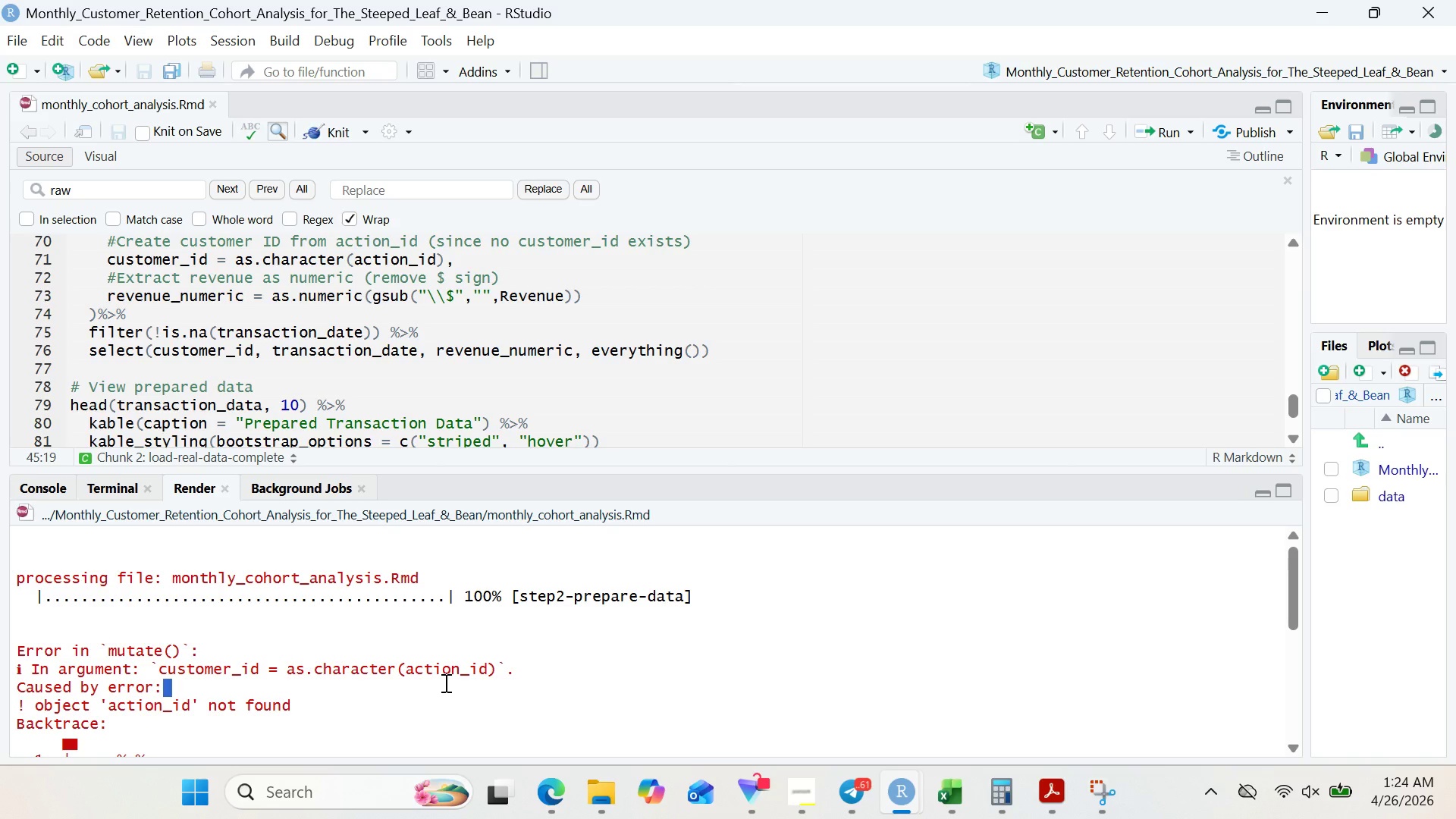 
key(Control+ControlLeft)
 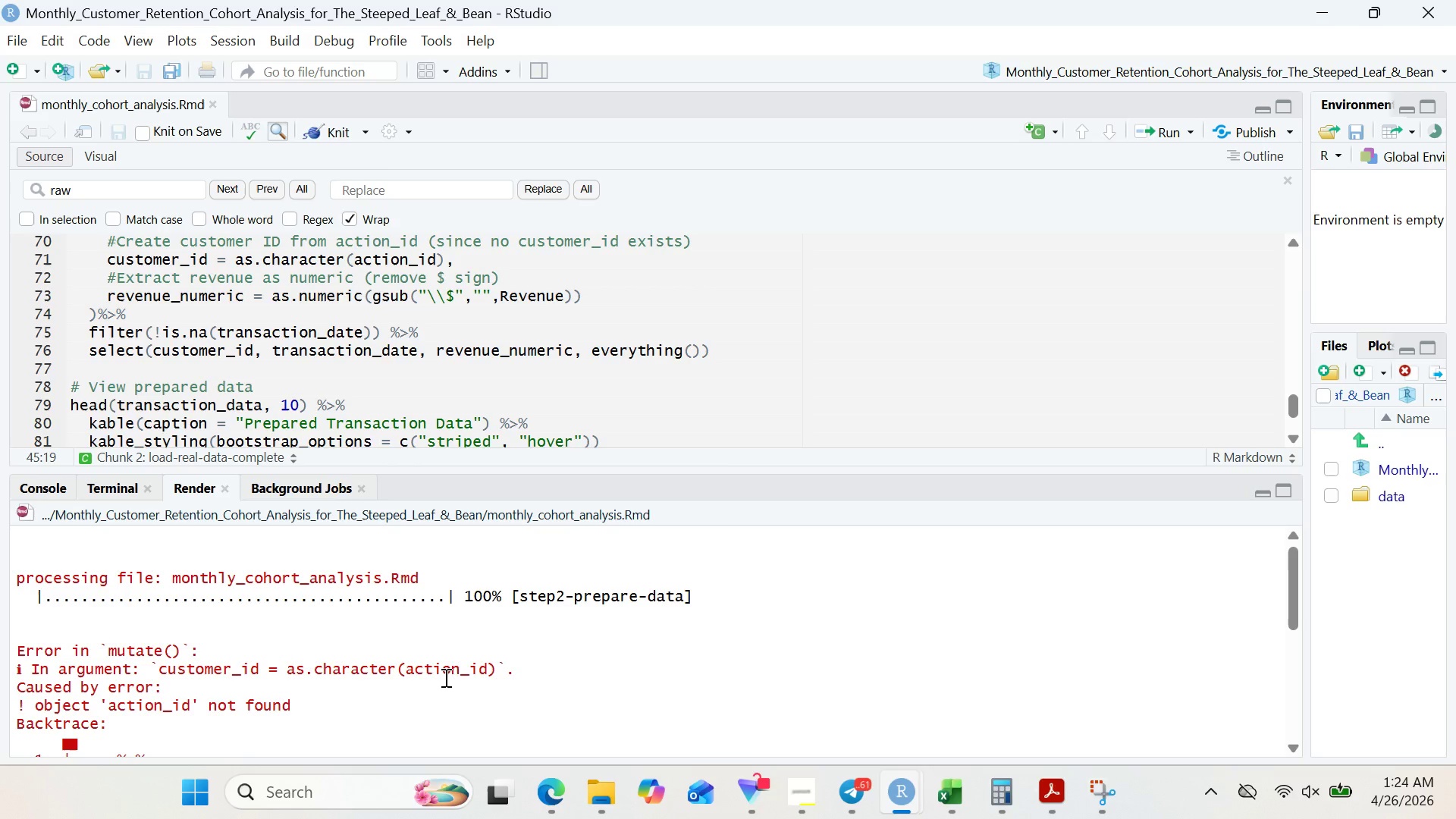 
double_click([444, 677])
 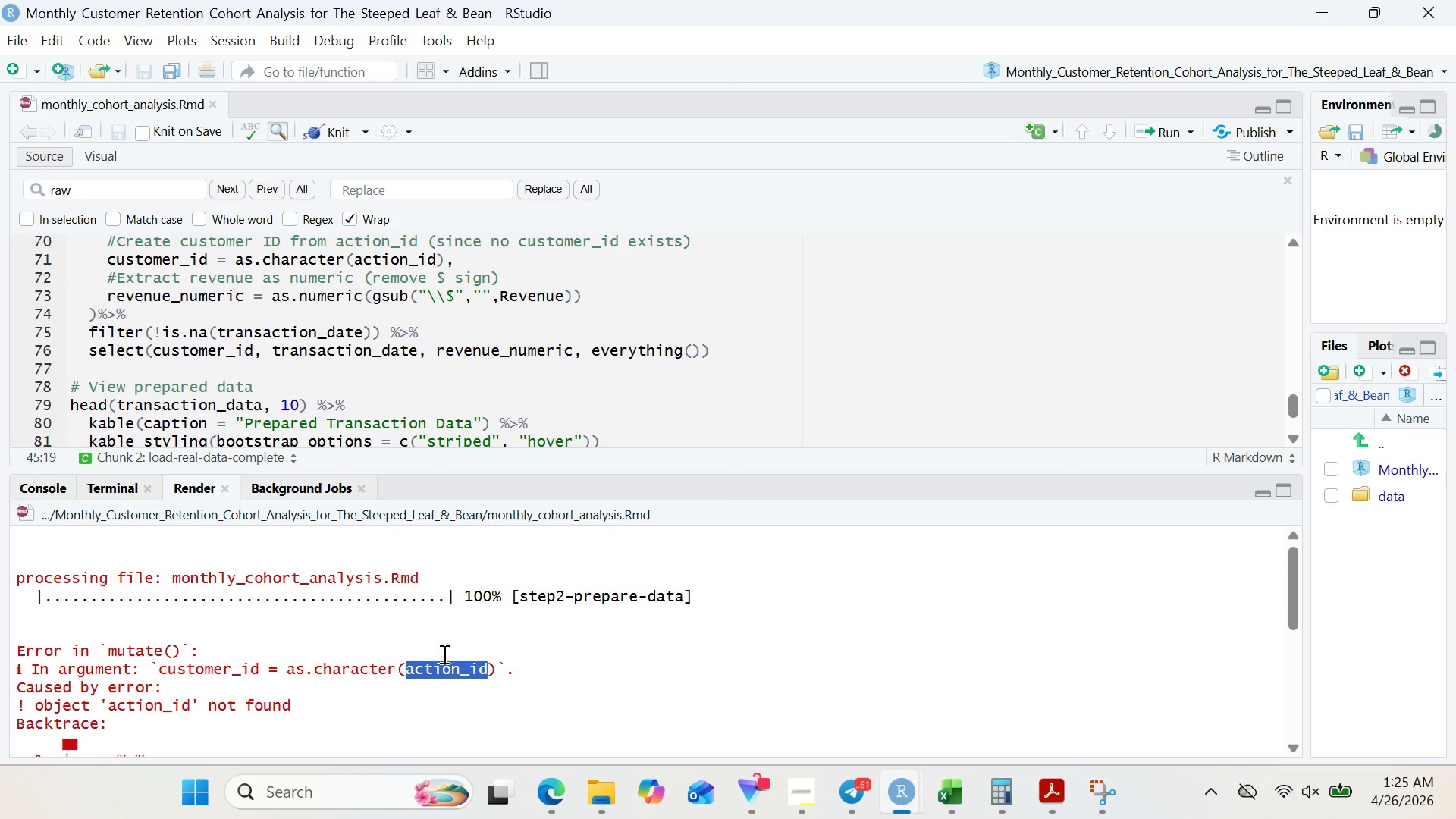 
key(Control+C)
 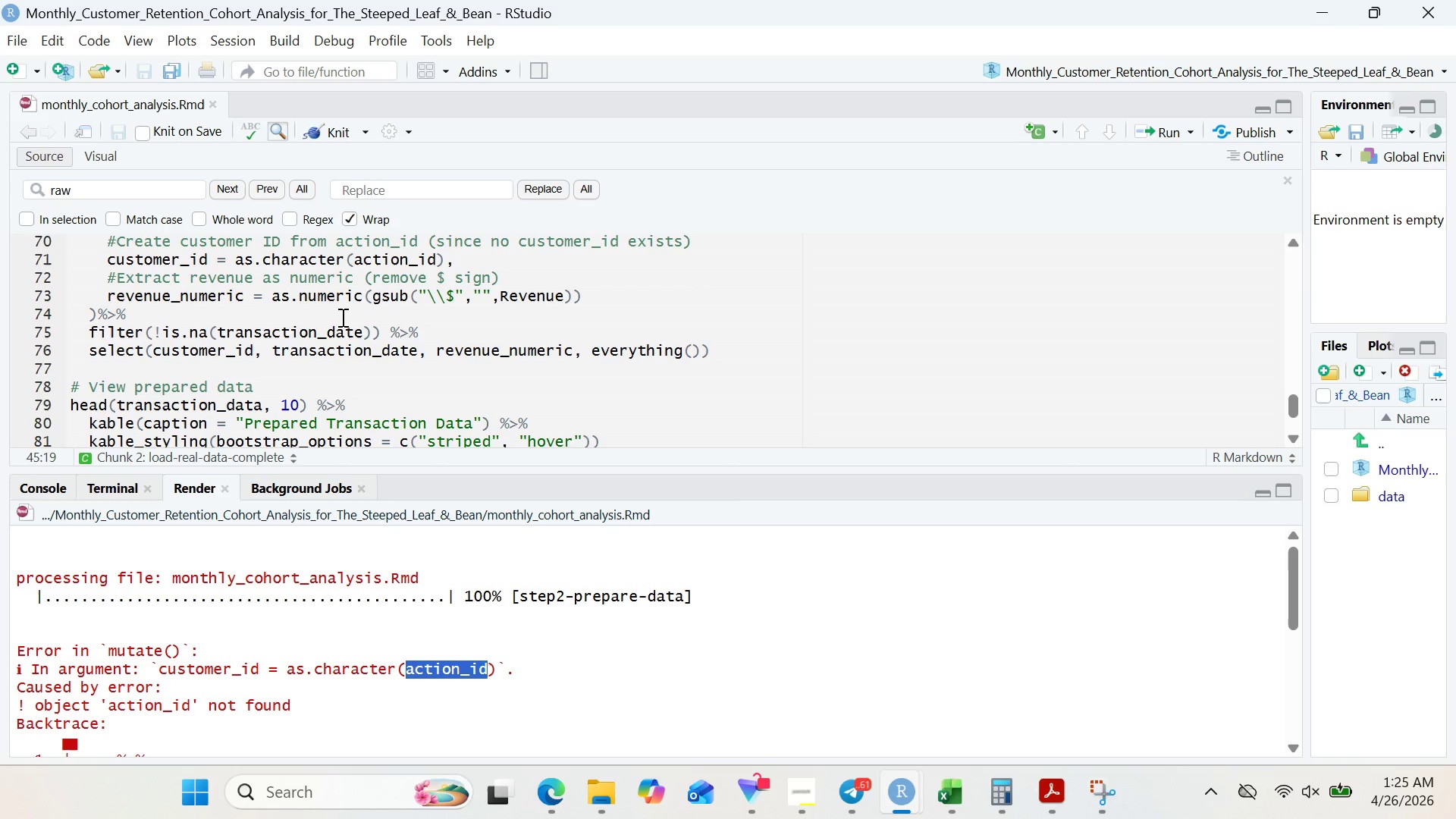 
left_click([341, 317])
 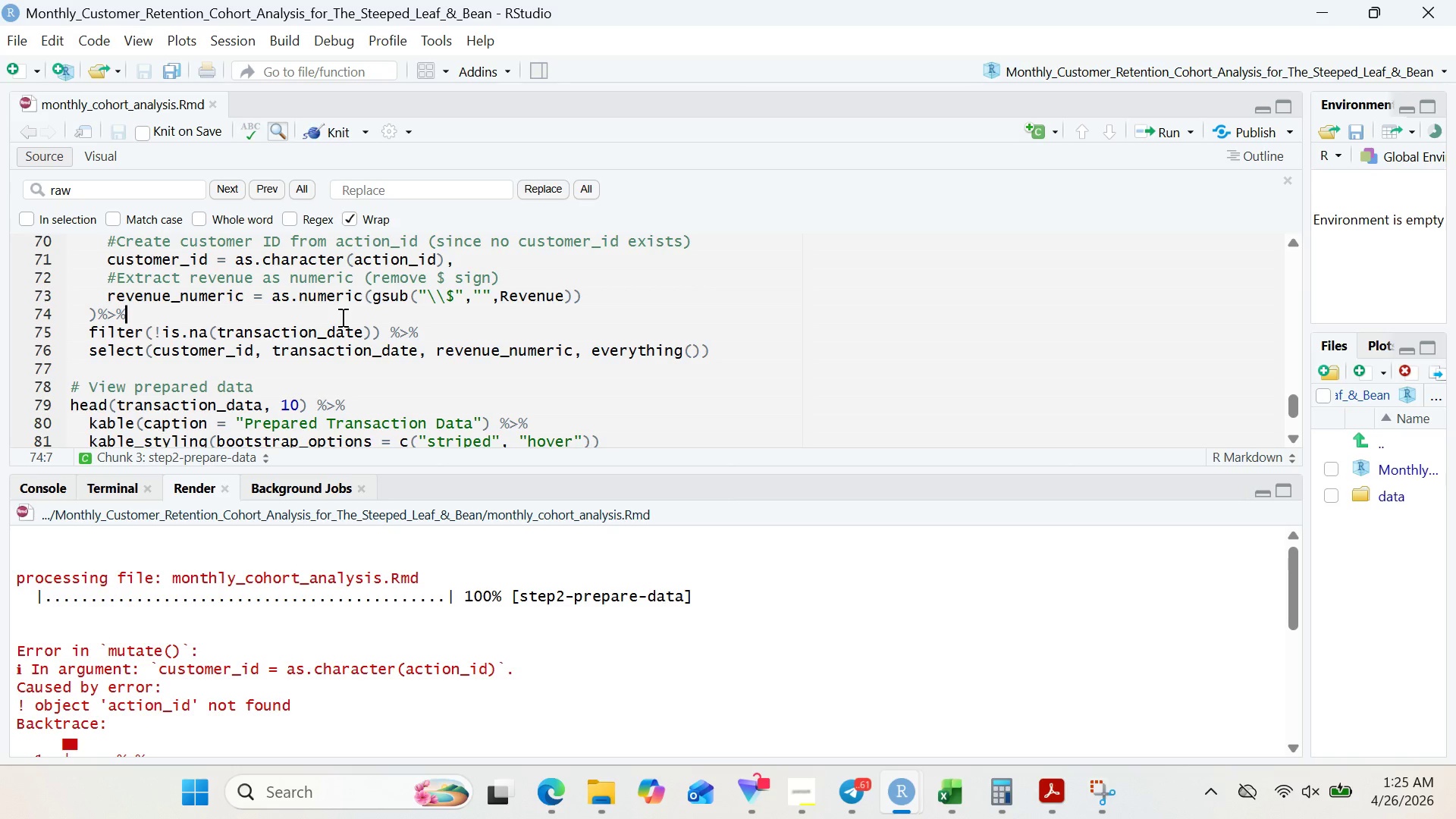 
key(Control+F)
 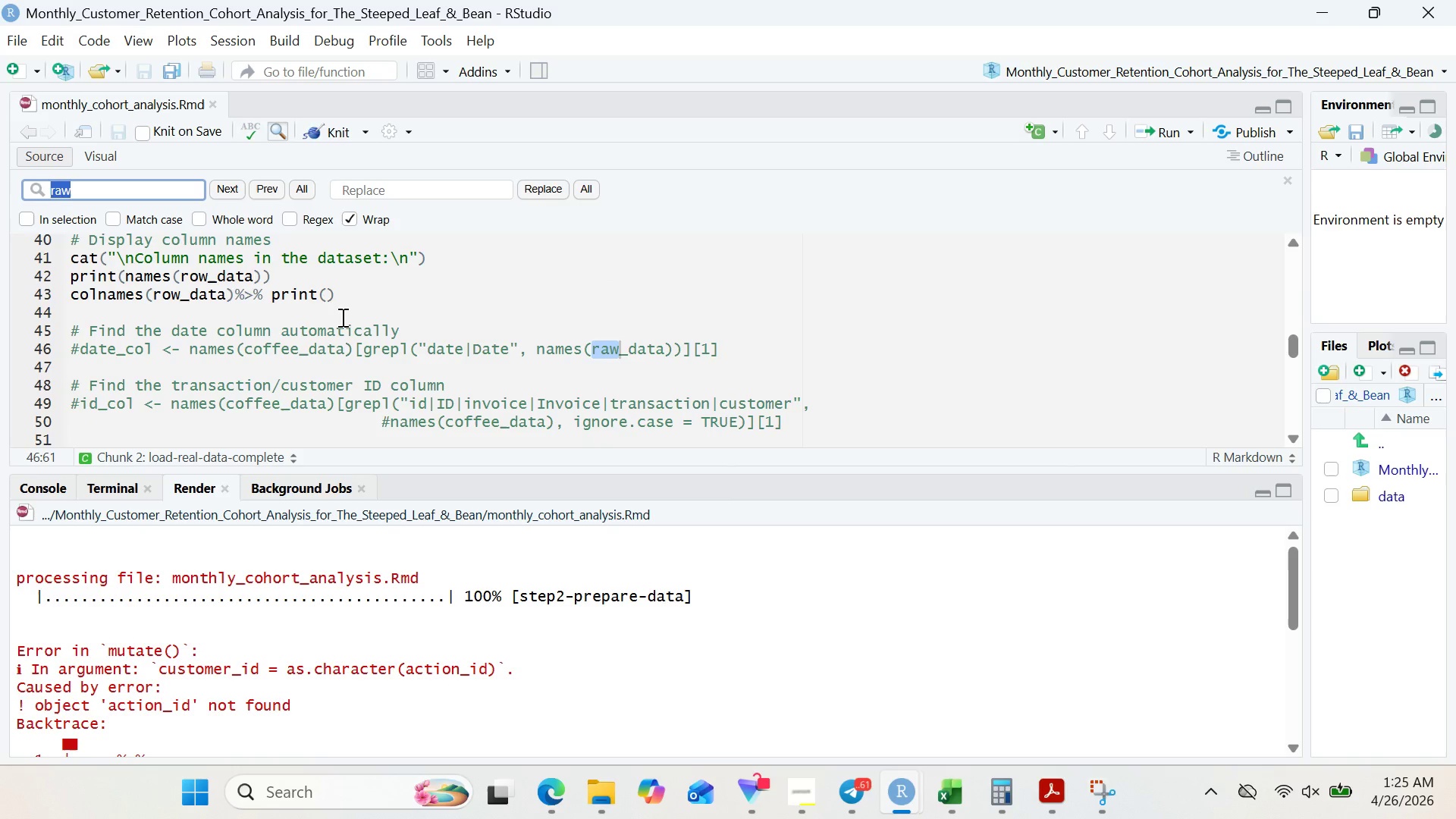 
key(Control+V)
 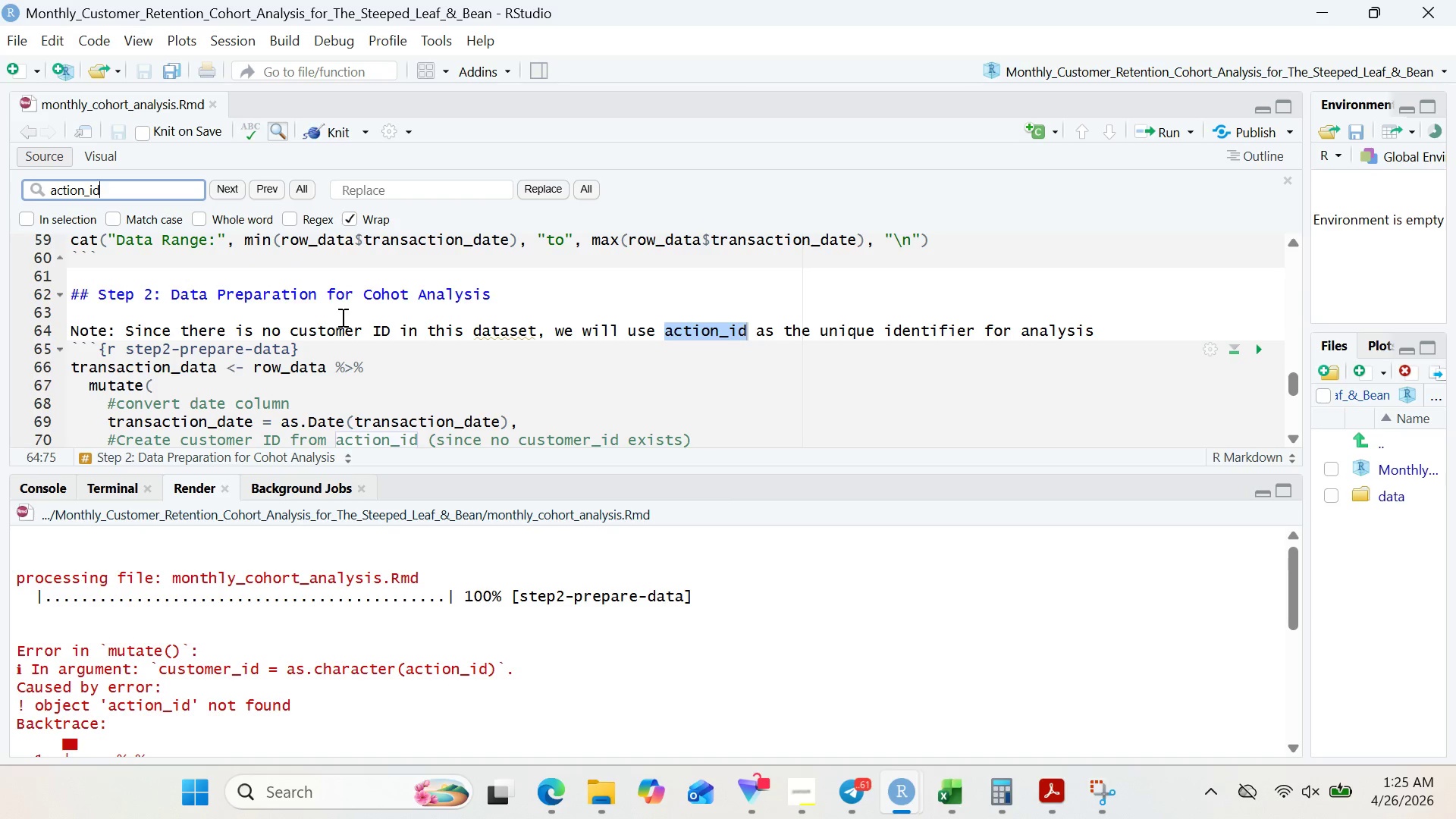 
key(Enter)
 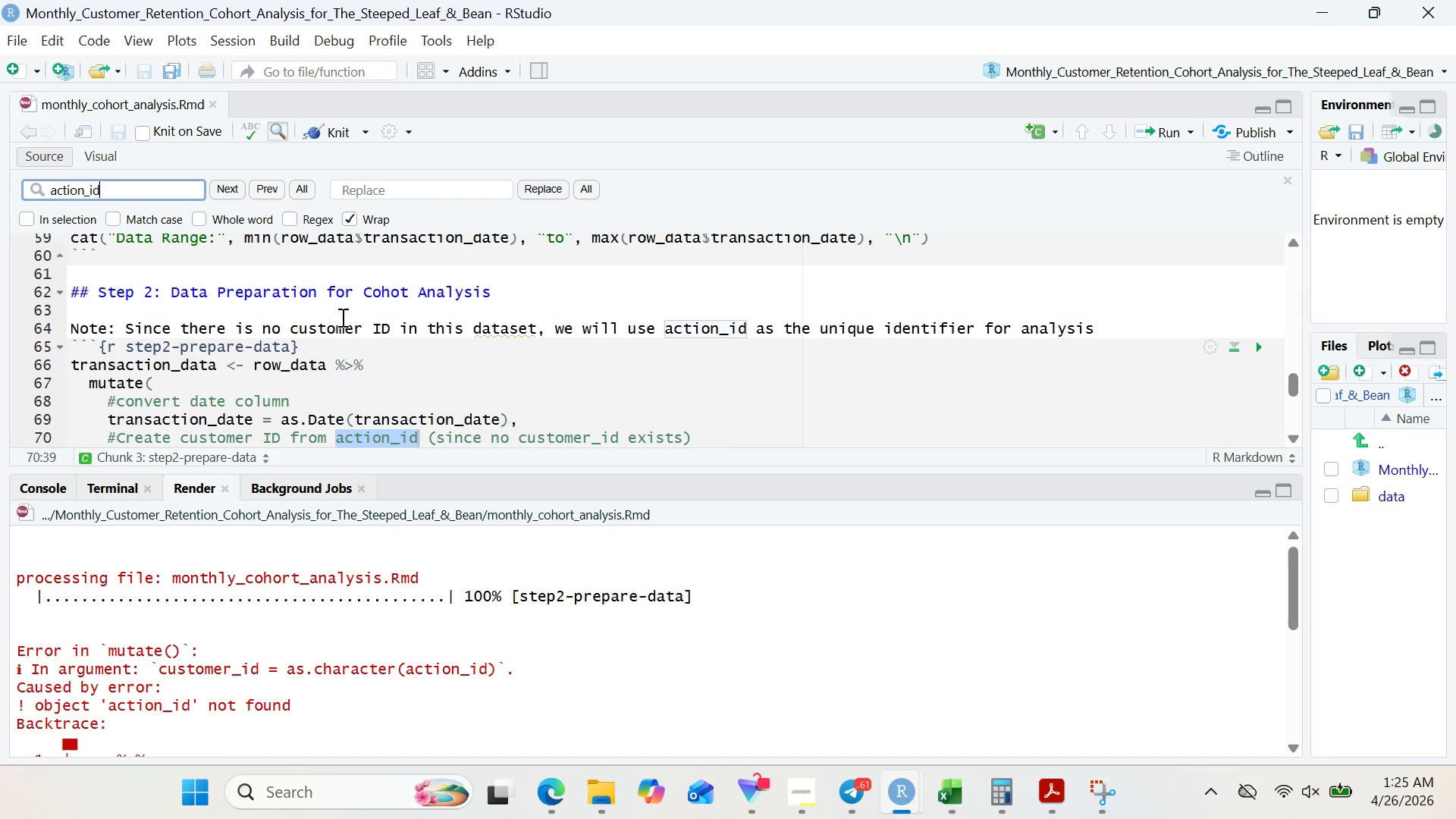 
key(Enter)
 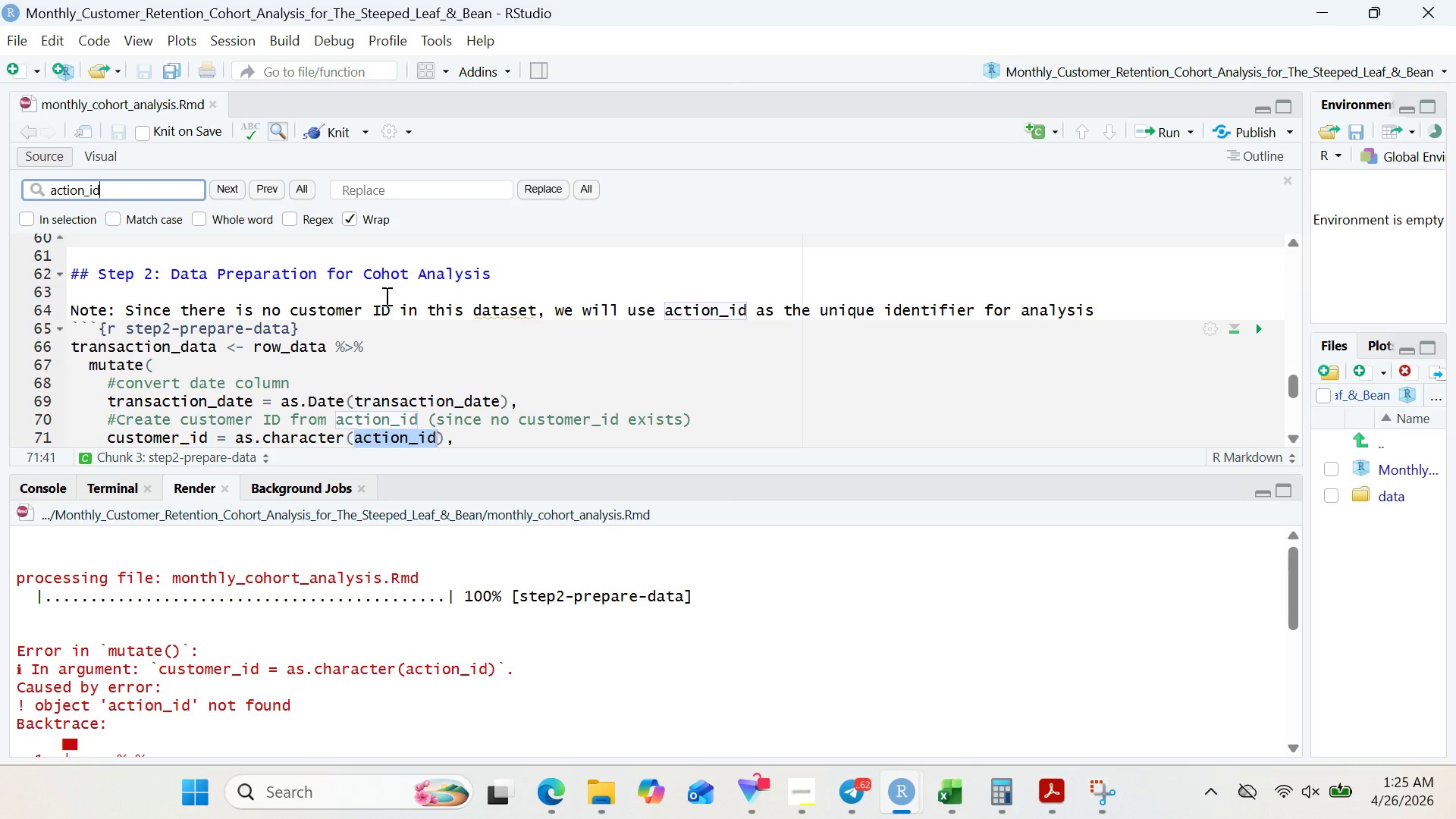 
wait(26.02)
 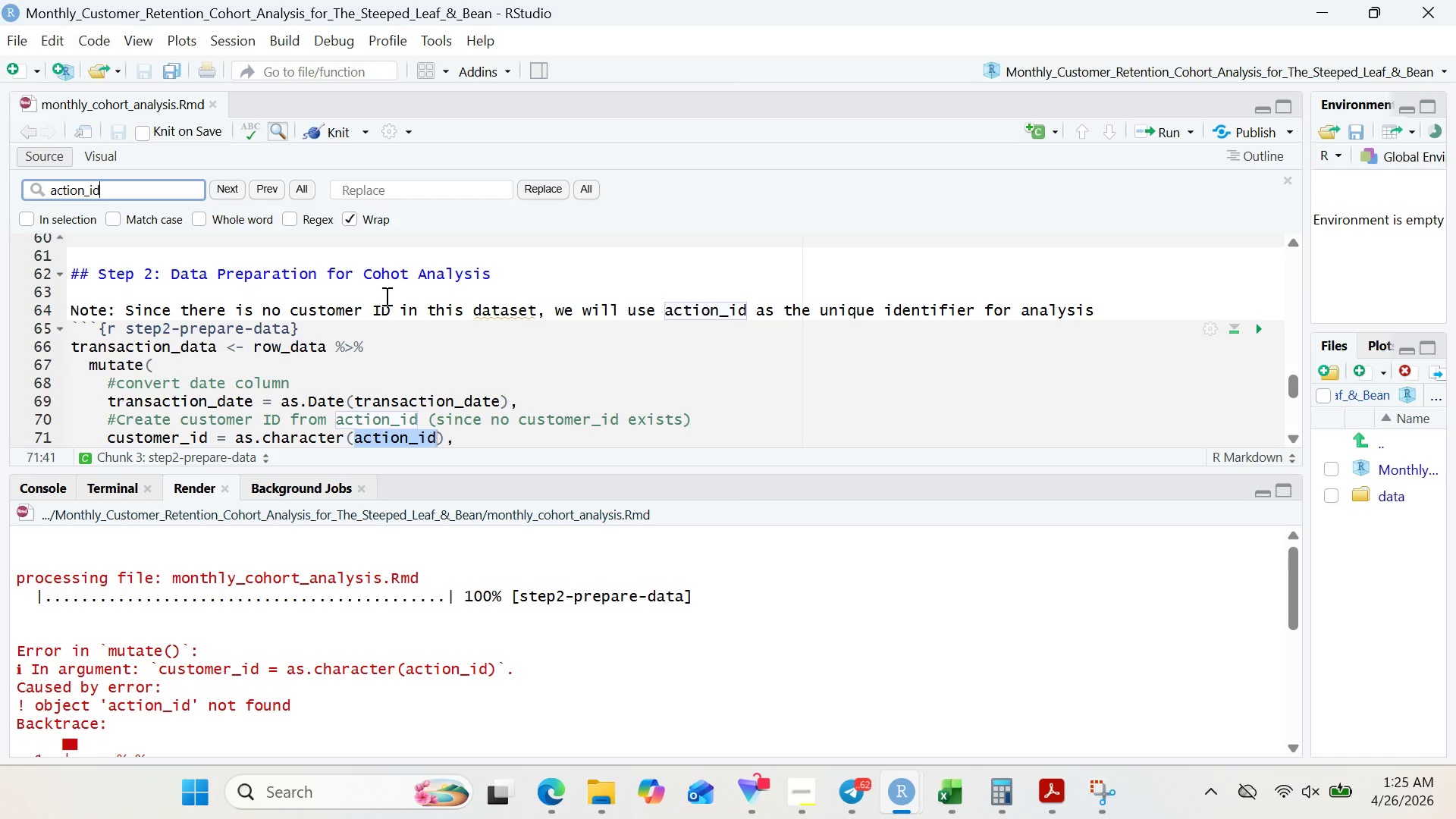 
left_click_drag(start_coordinate=[17, 576], to_coordinate=[127, 750])
 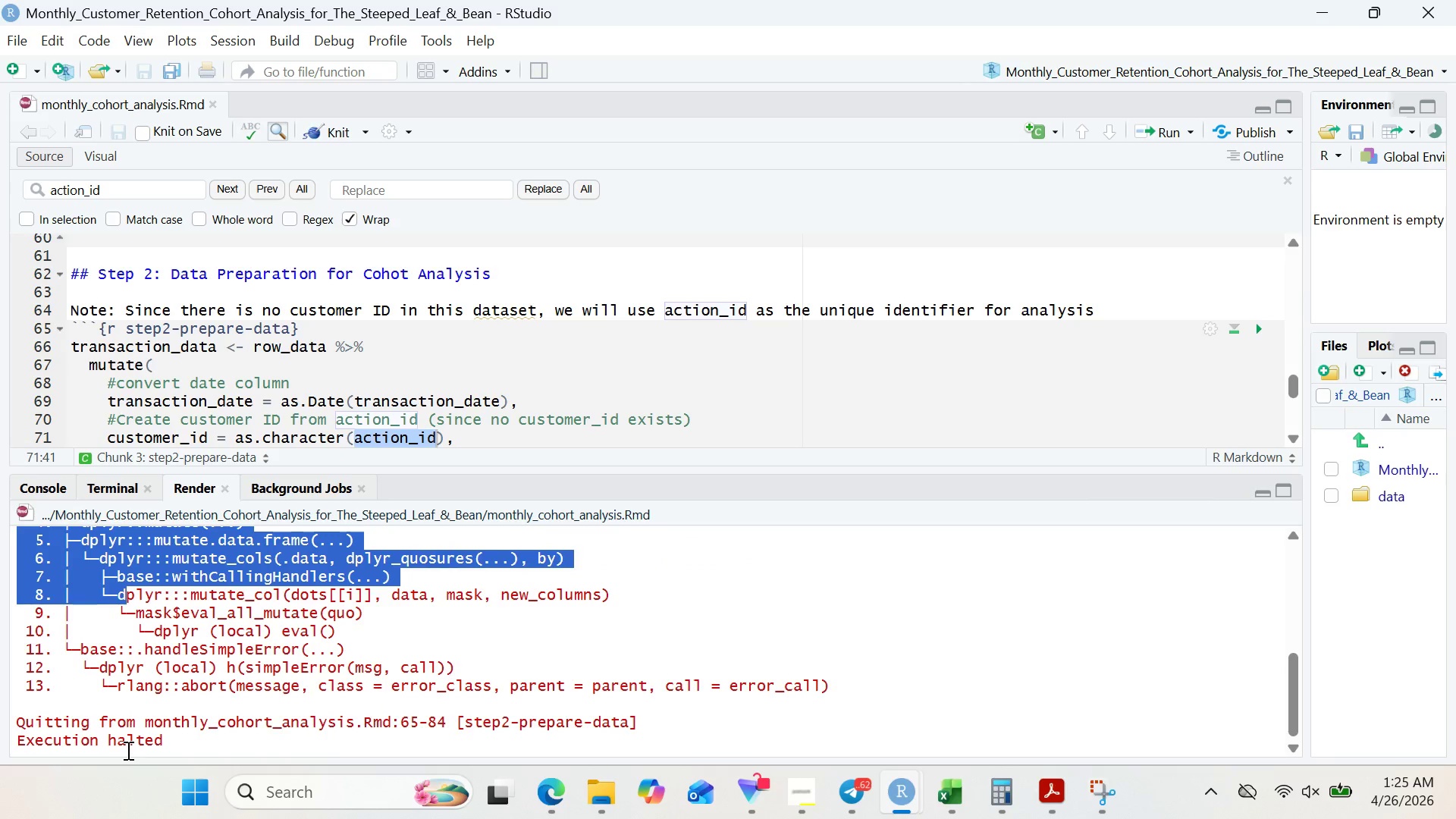 
left_click([124, 709])
 